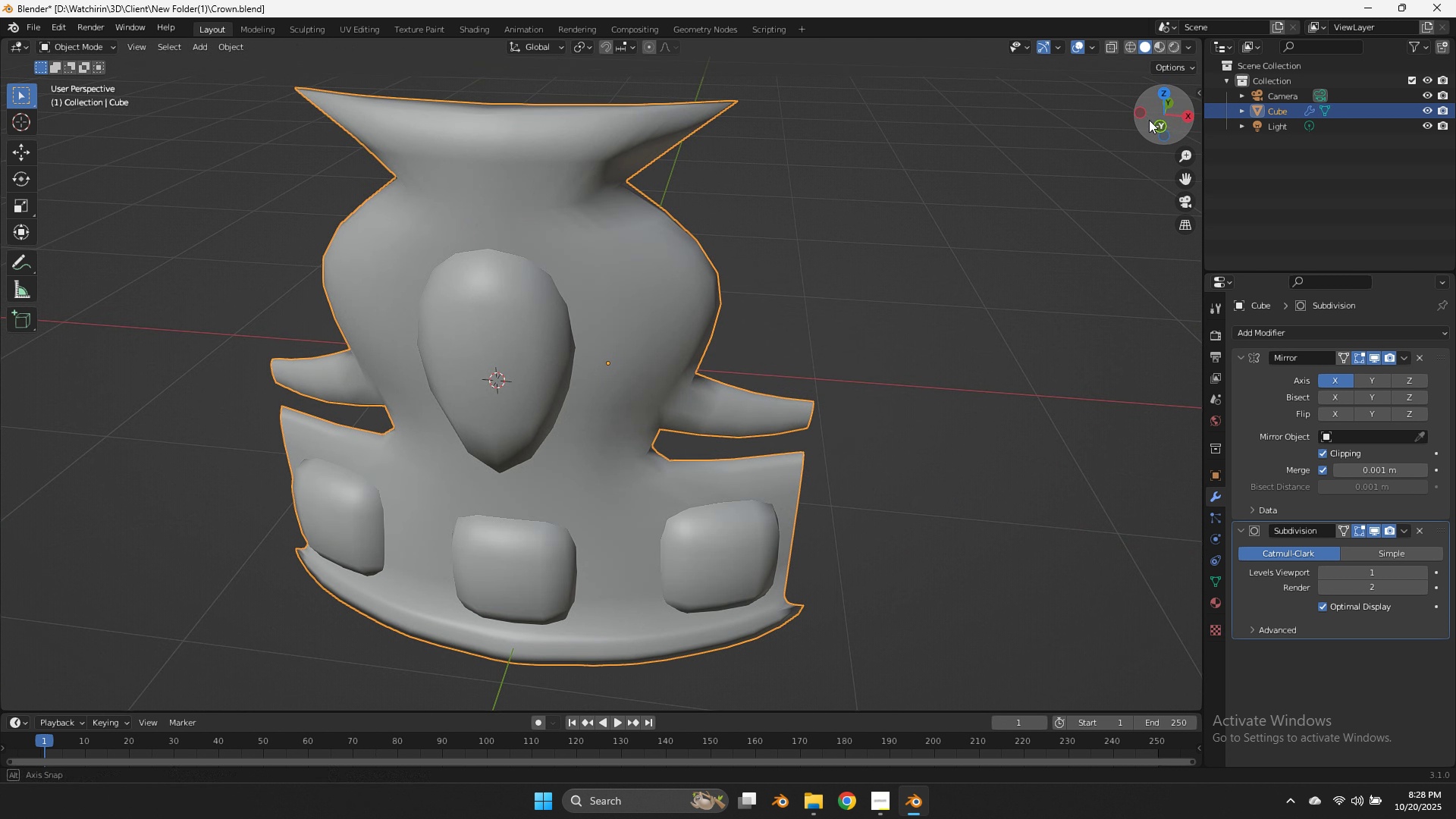 
left_click_drag(start_coordinate=[1156, 117], to_coordinate=[1054, 90])
 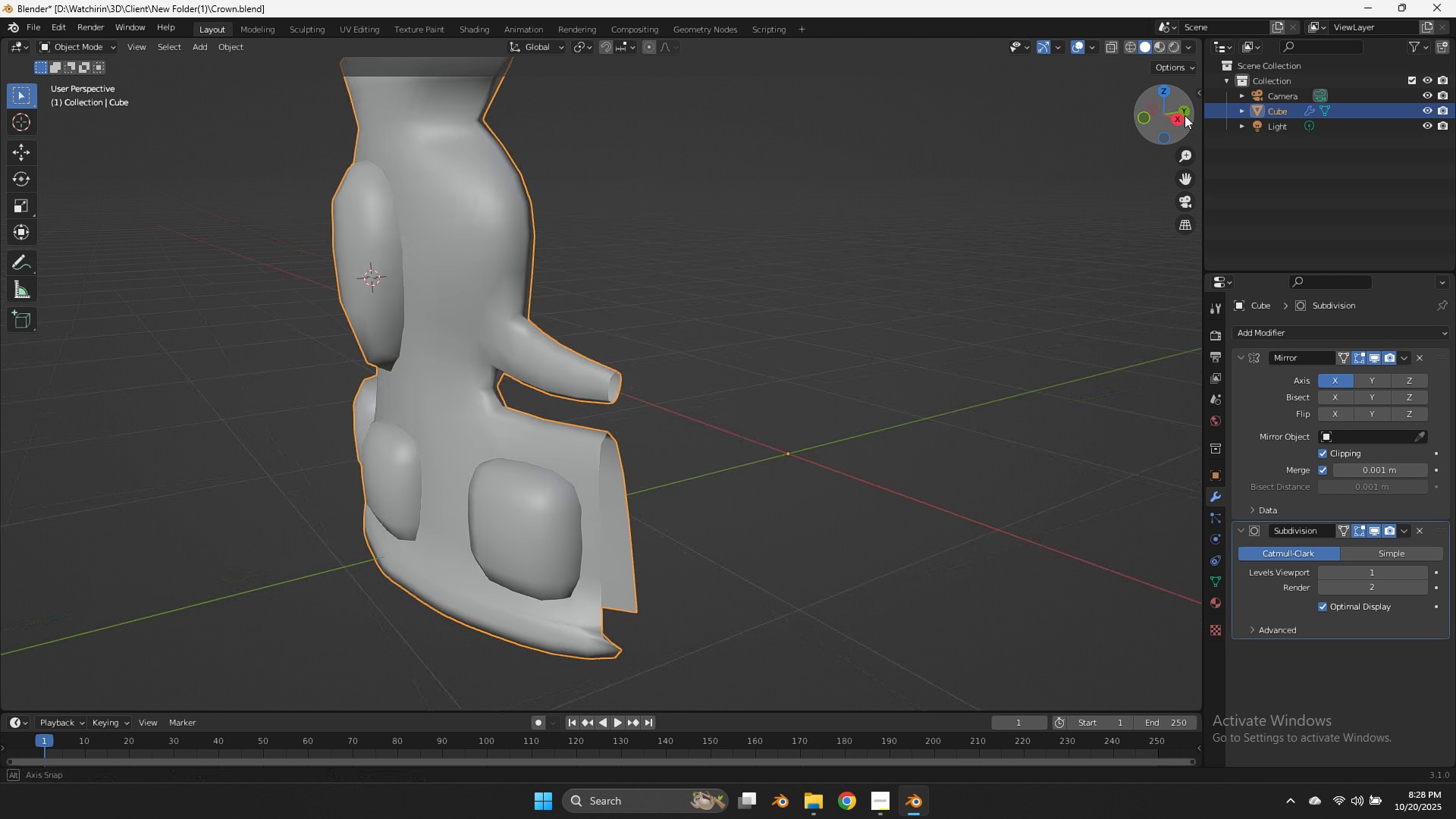 
left_click_drag(start_coordinate=[1164, 115], to_coordinate=[1188, 115])
 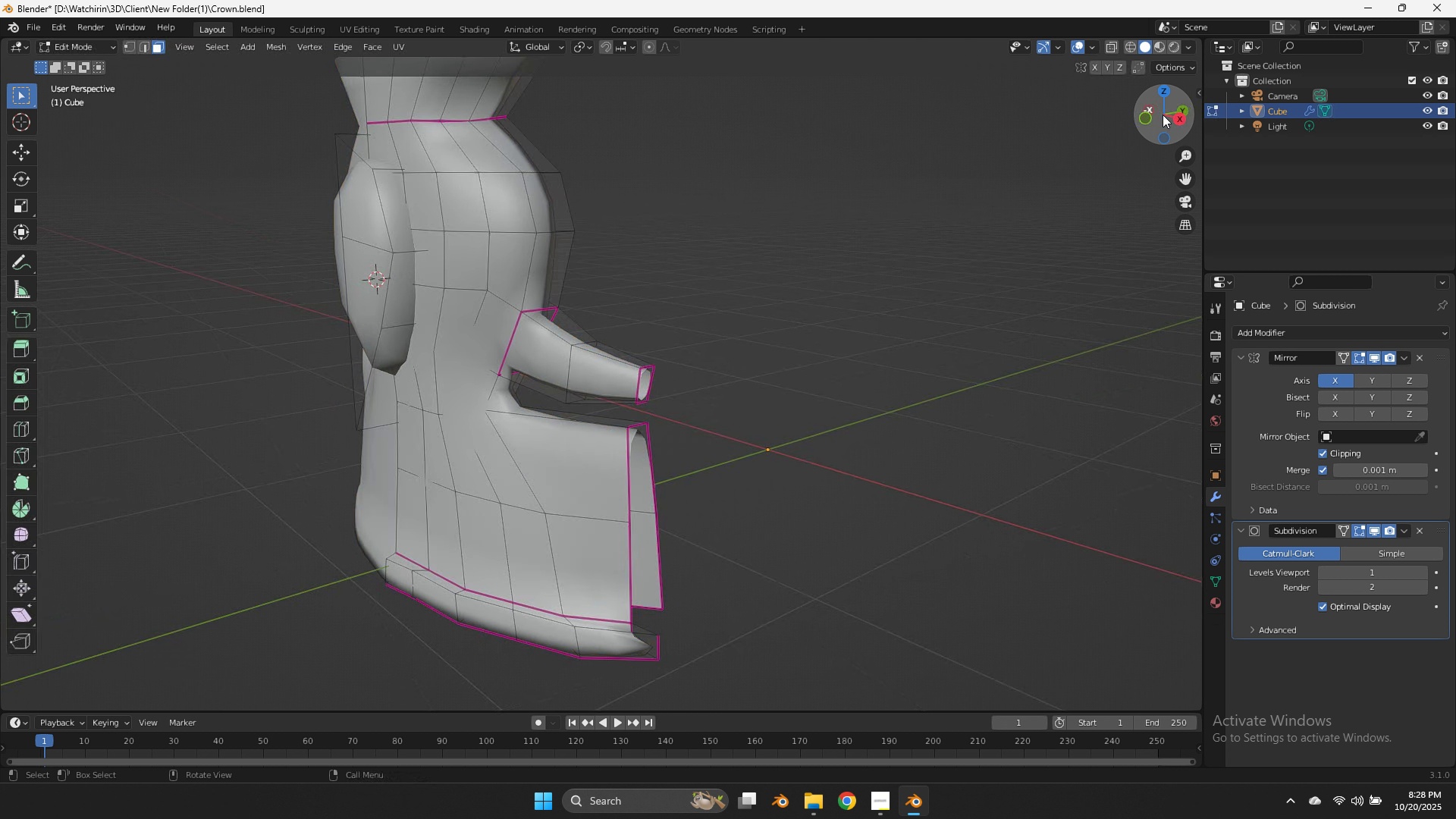 
key(Tab)
 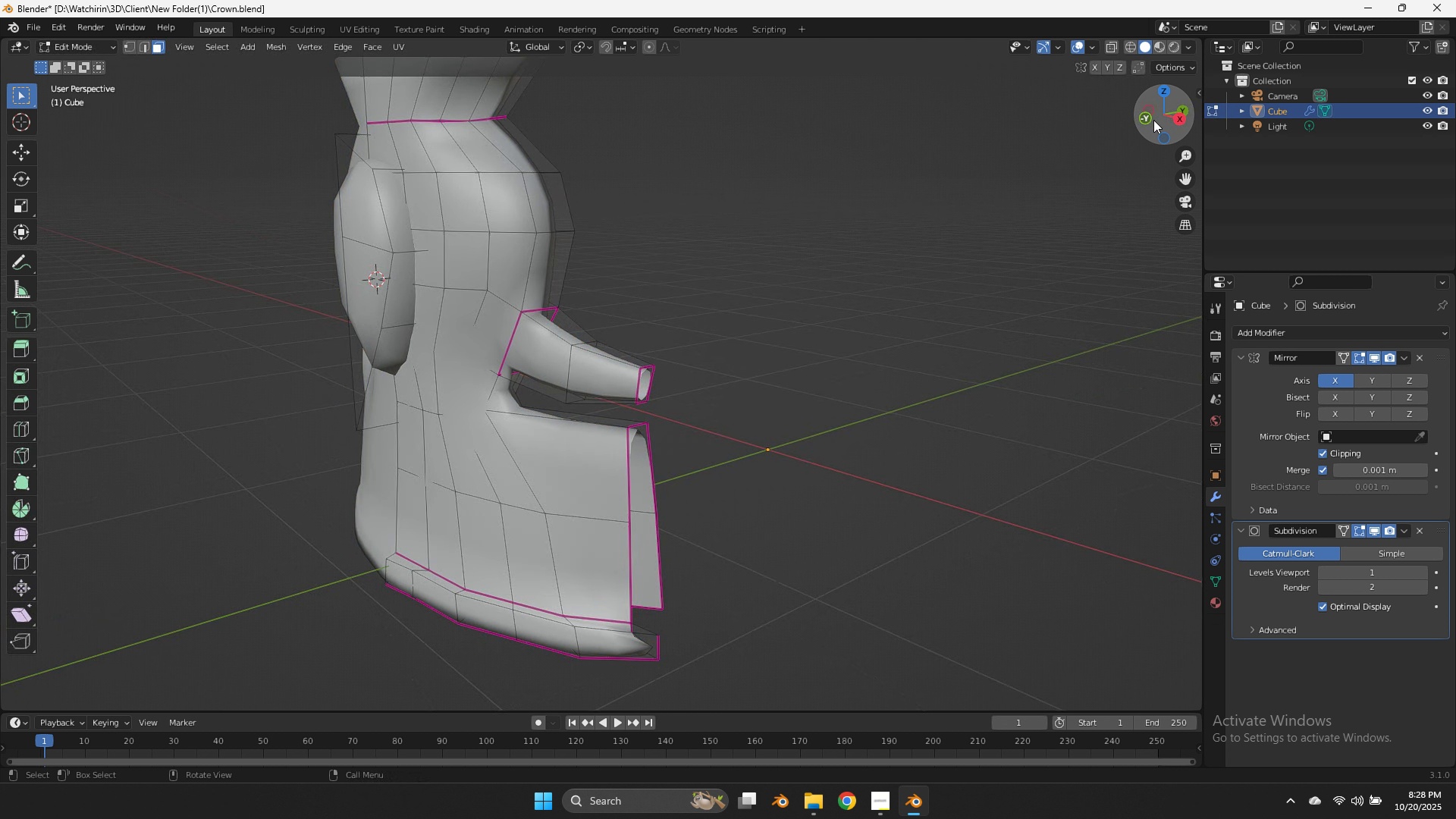 
left_click_drag(start_coordinate=[1156, 119], to_coordinate=[1141, 160])
 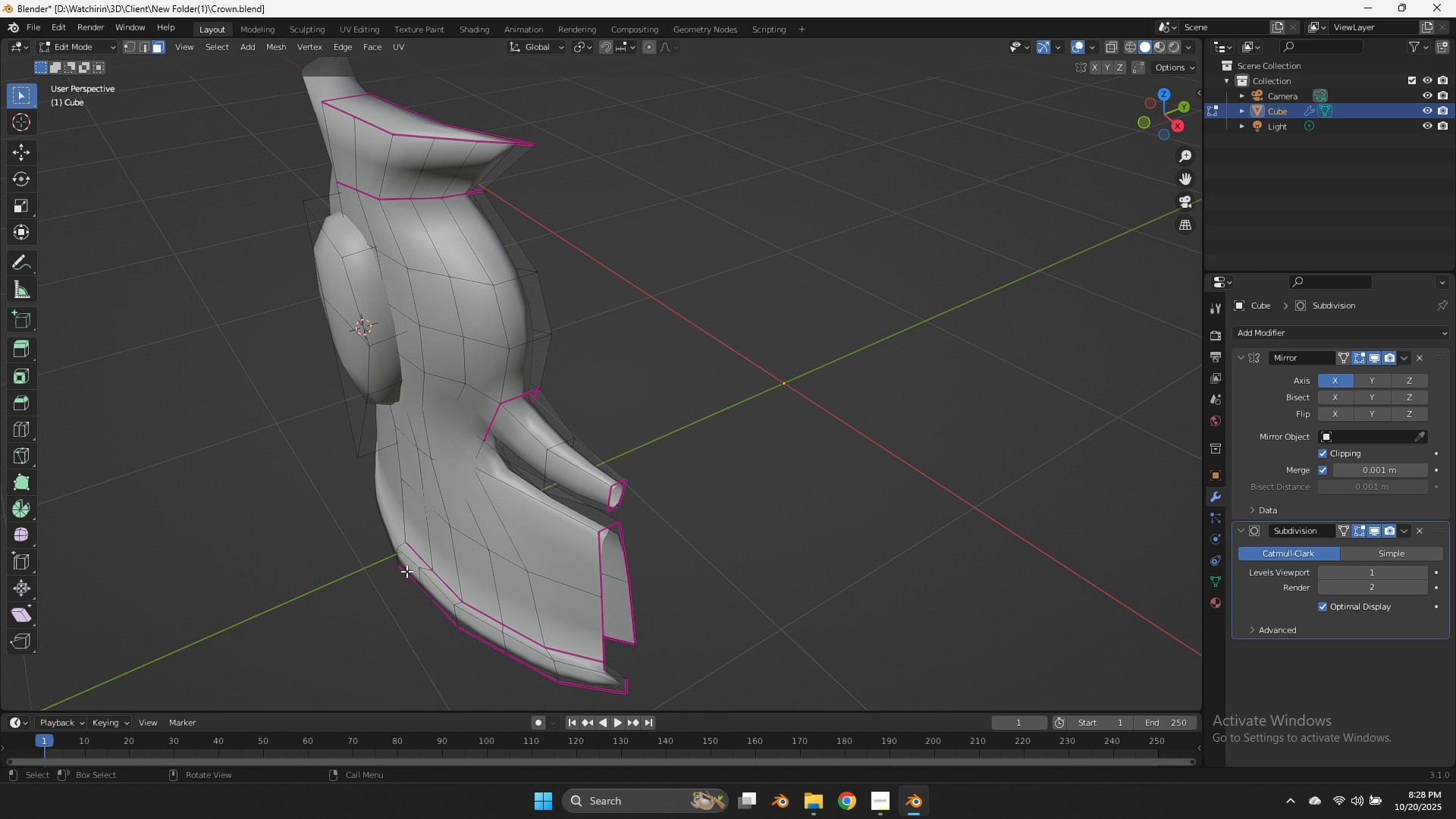 
left_click([406, 571])
 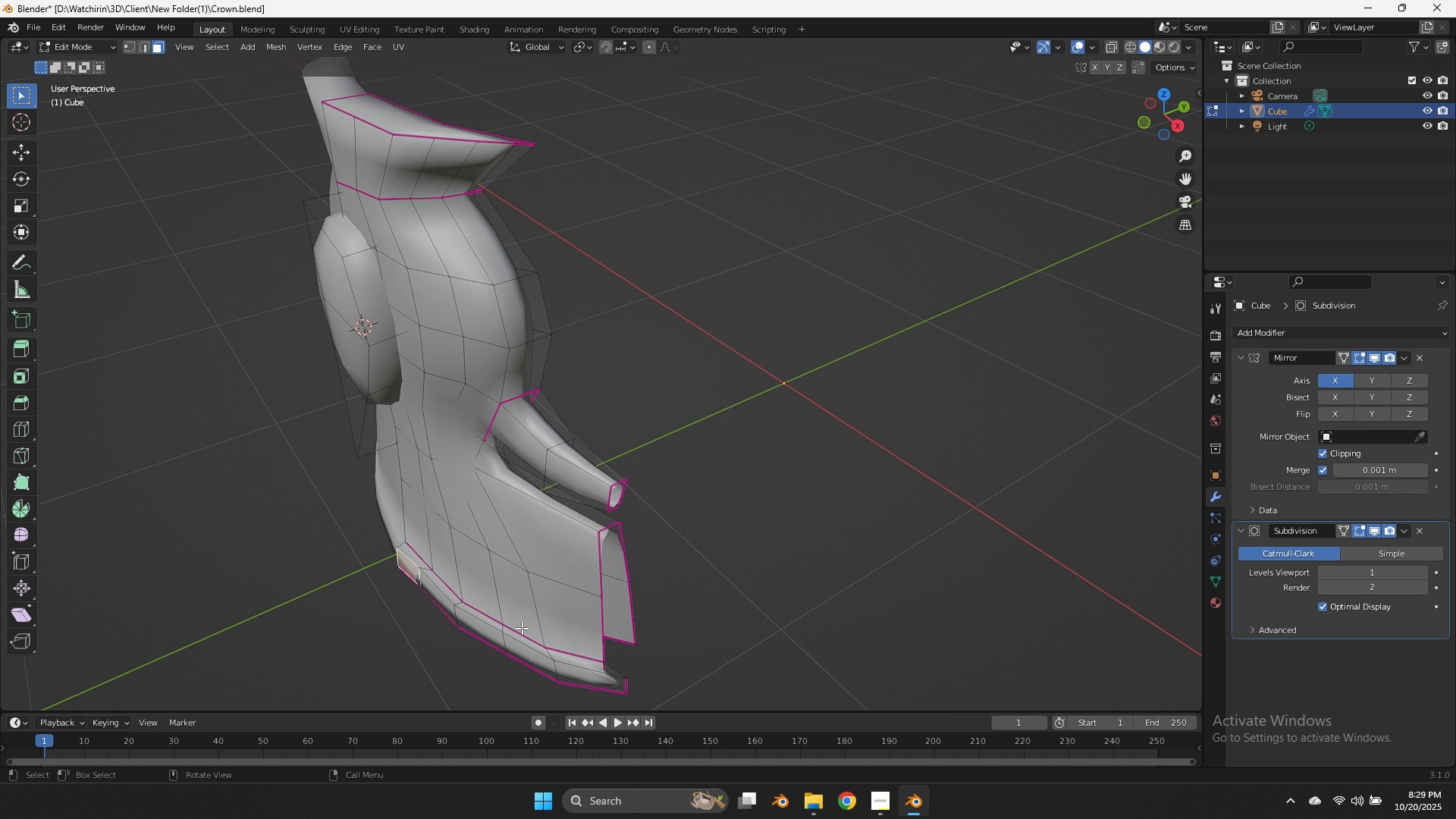 
hold_key(key=ControlLeft, duration=0.93)
left_click([620, 689])
 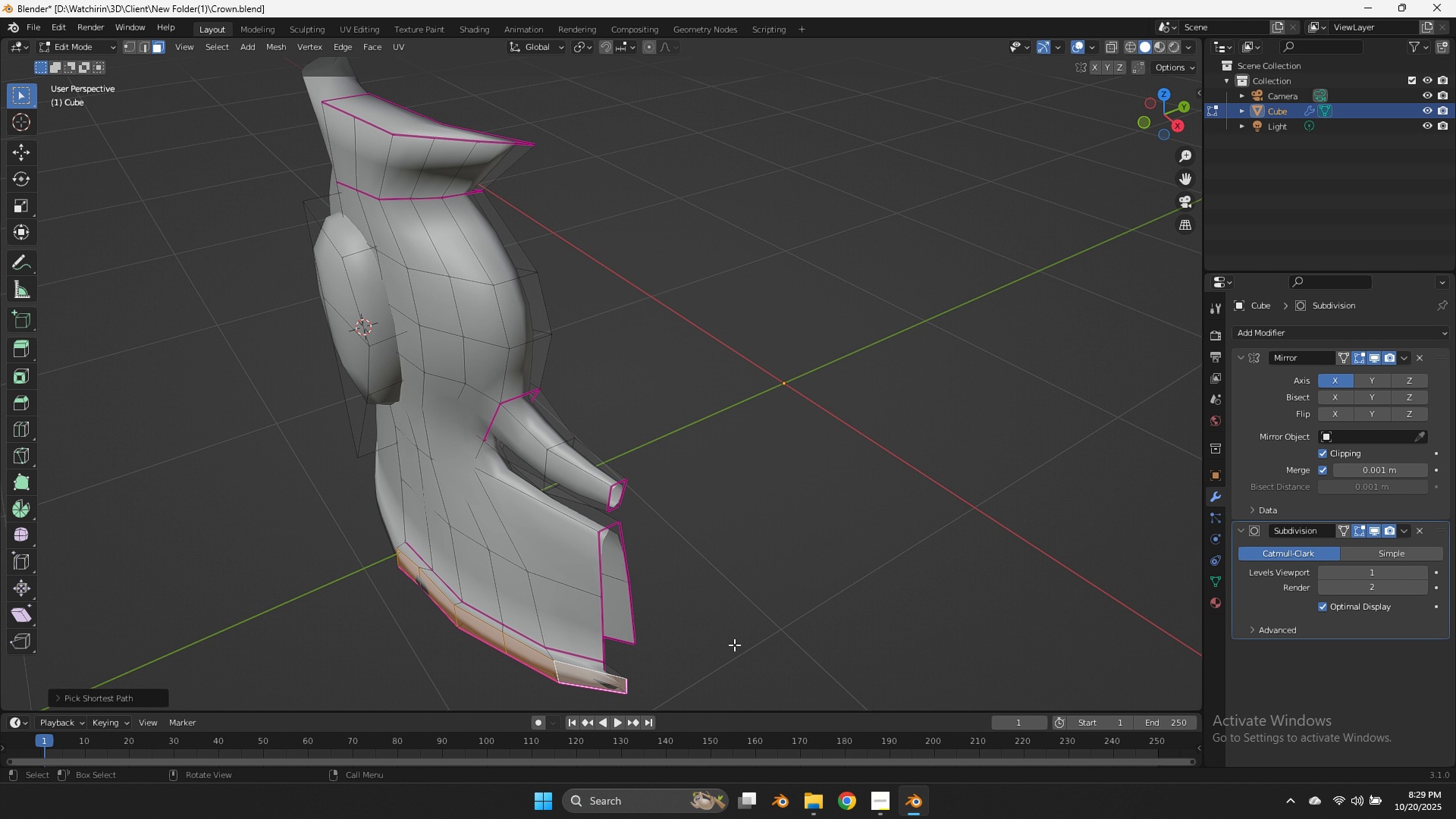 
type(gy)
 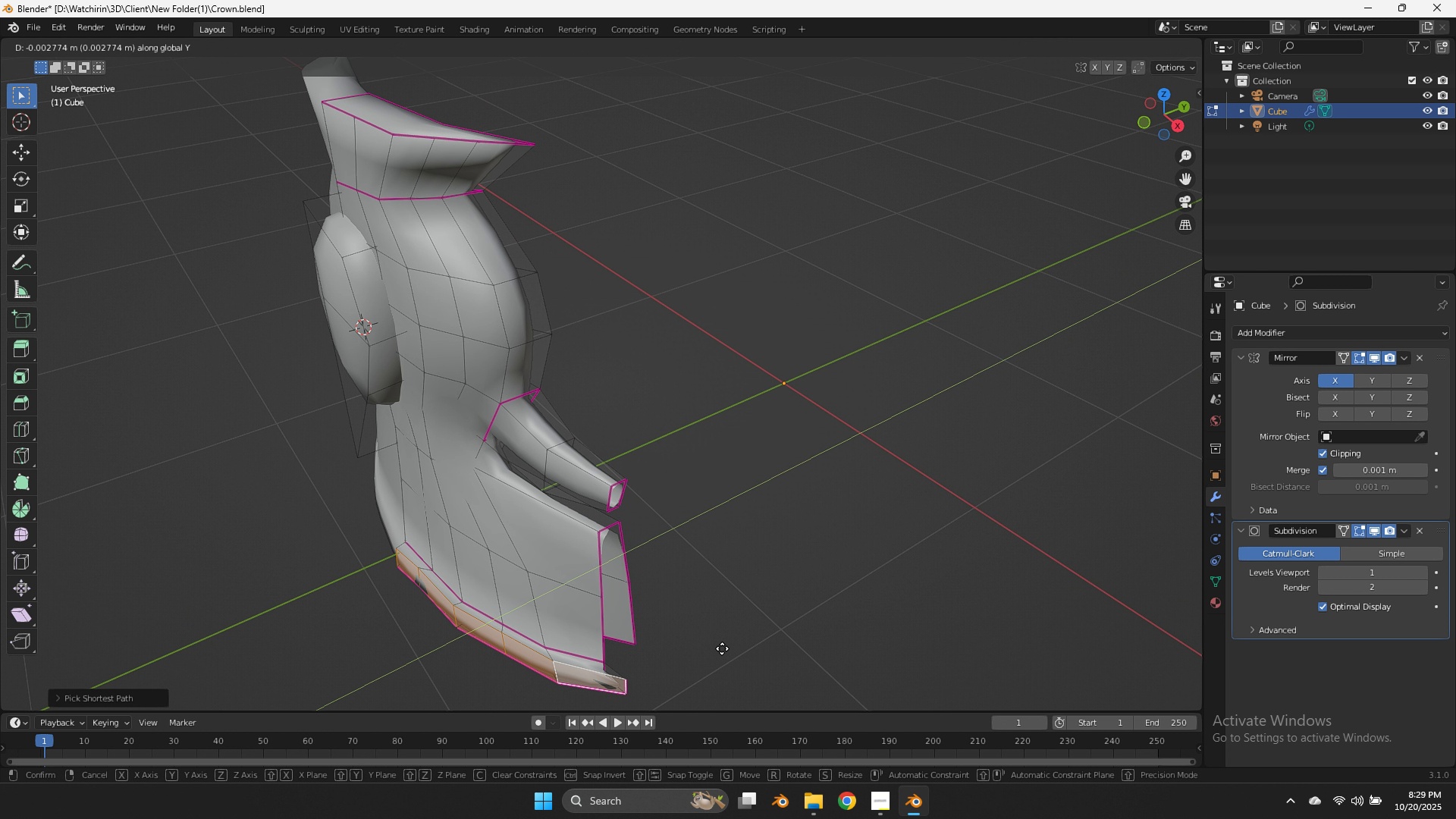 
hold_key(key=ShiftLeft, duration=1.24)
left_click([580, 679])
 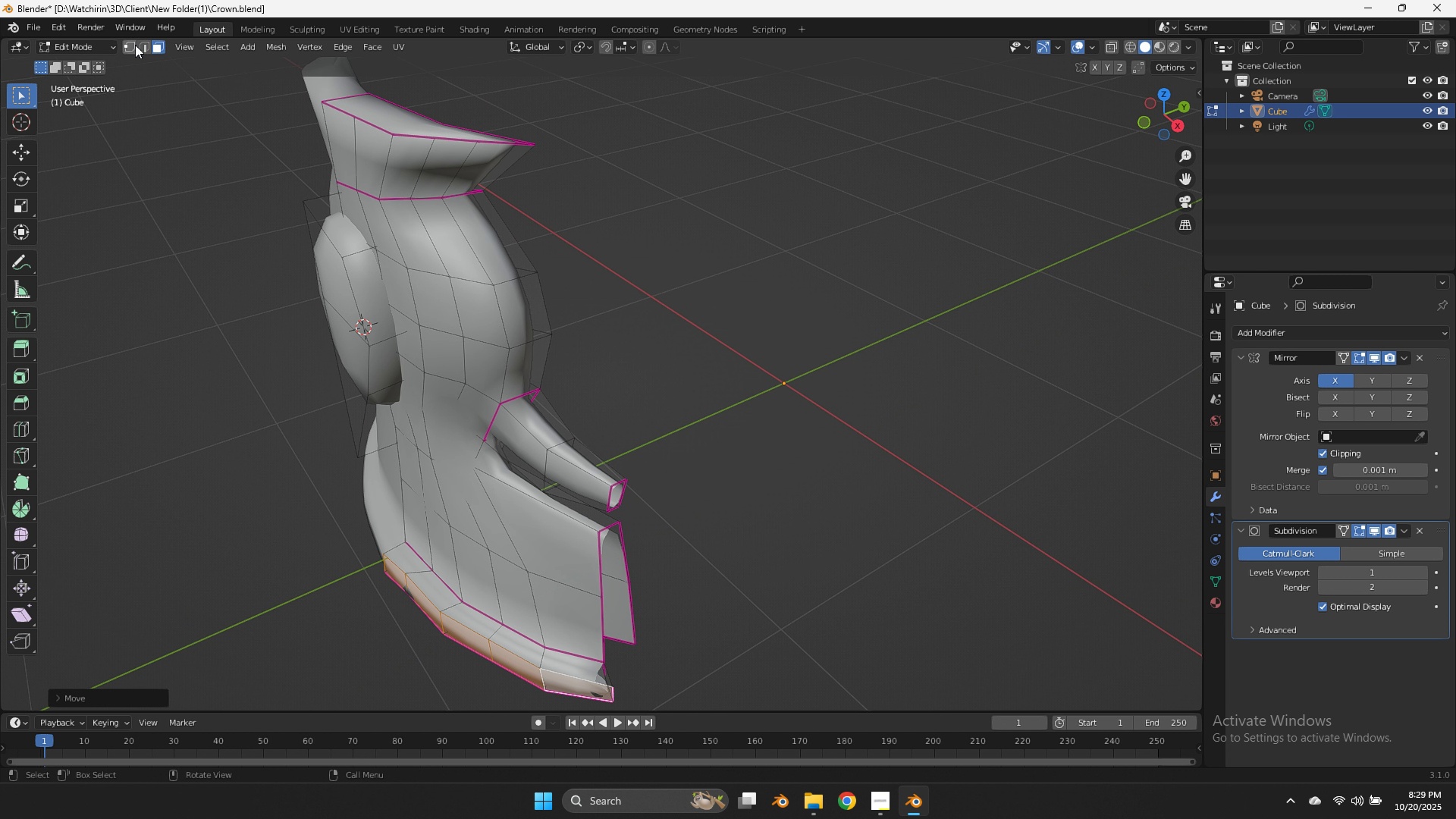 
left_click([142, 52])
 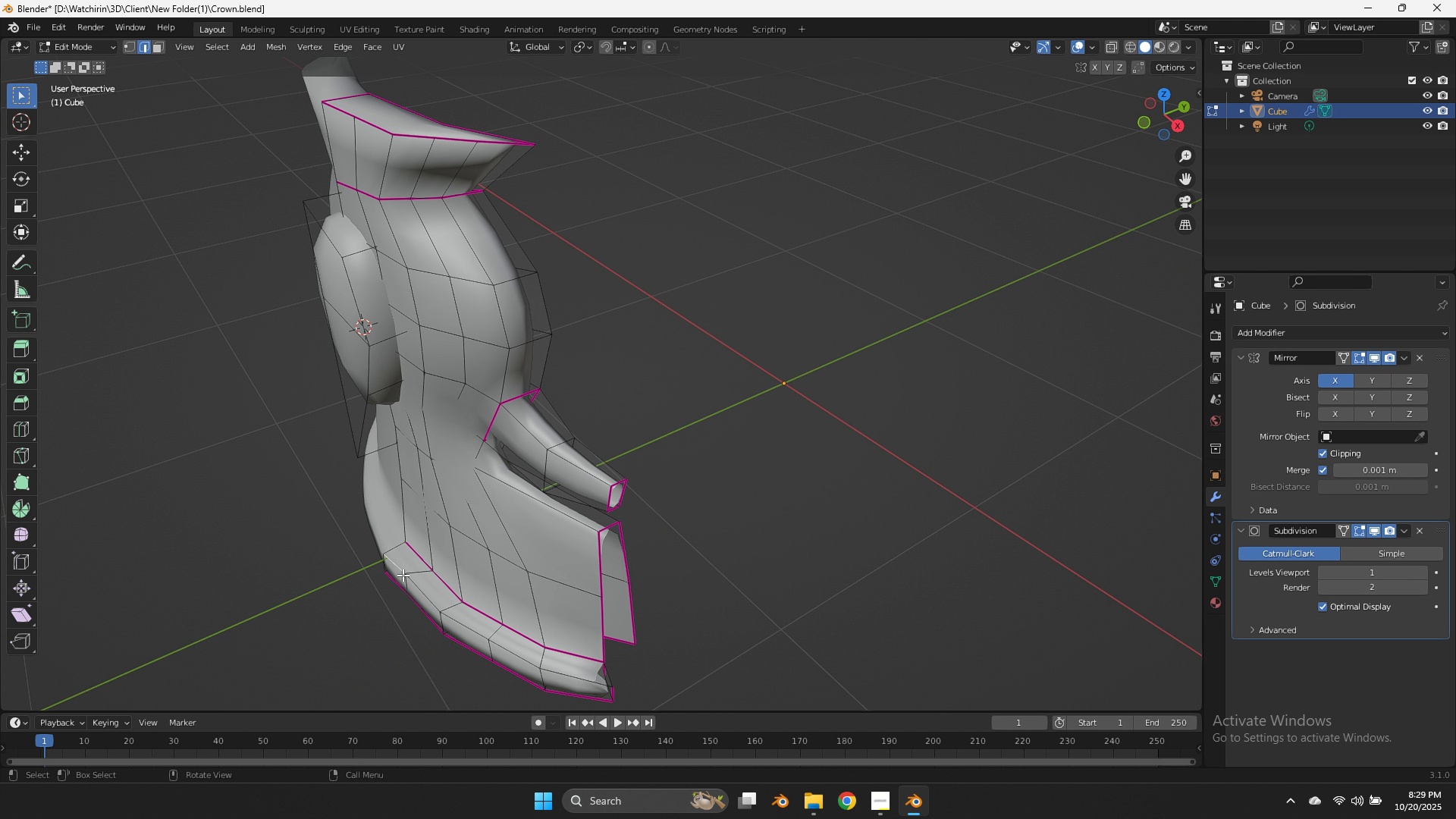 
double_click([403, 579])
 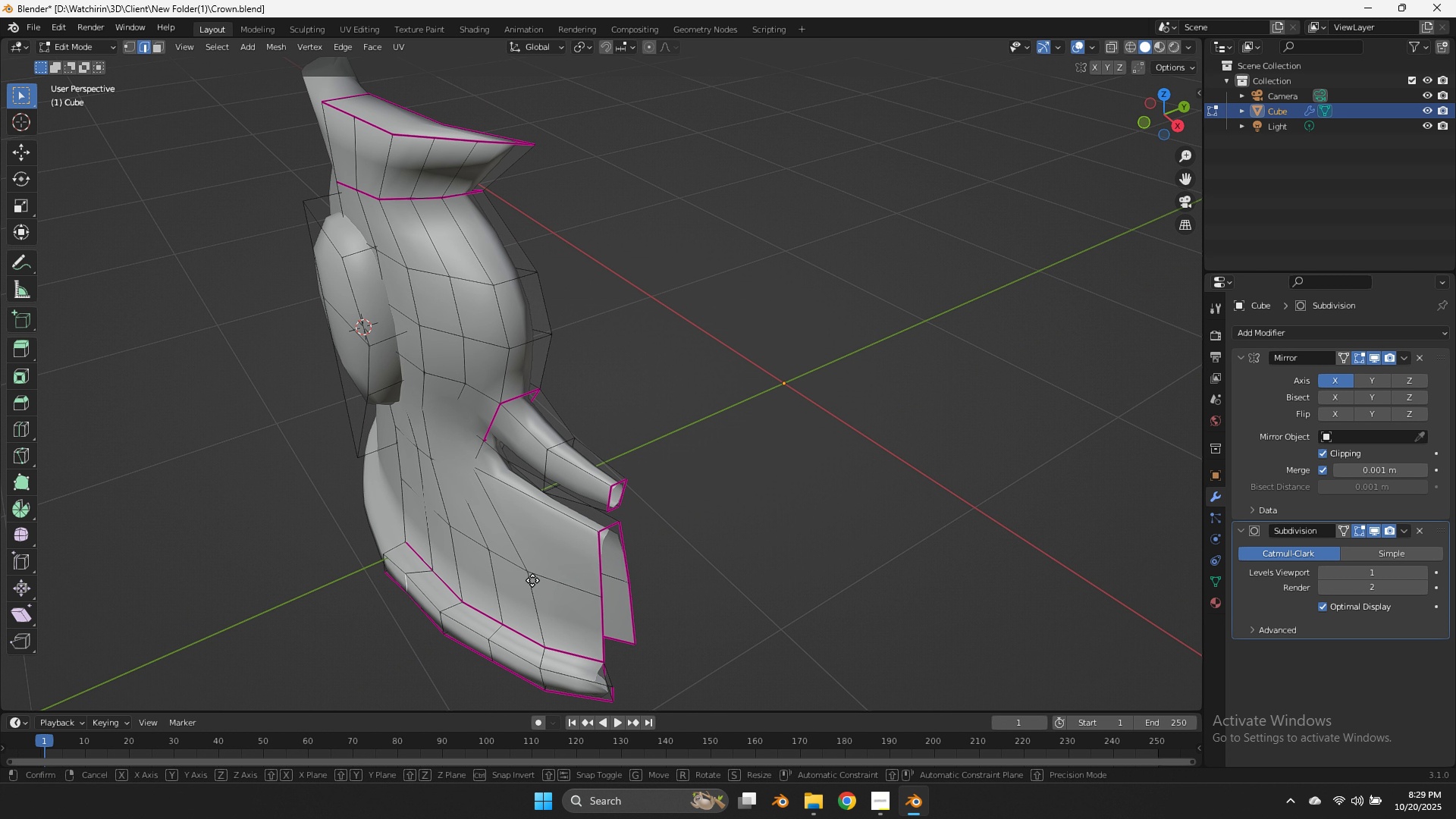 
type(gy)
 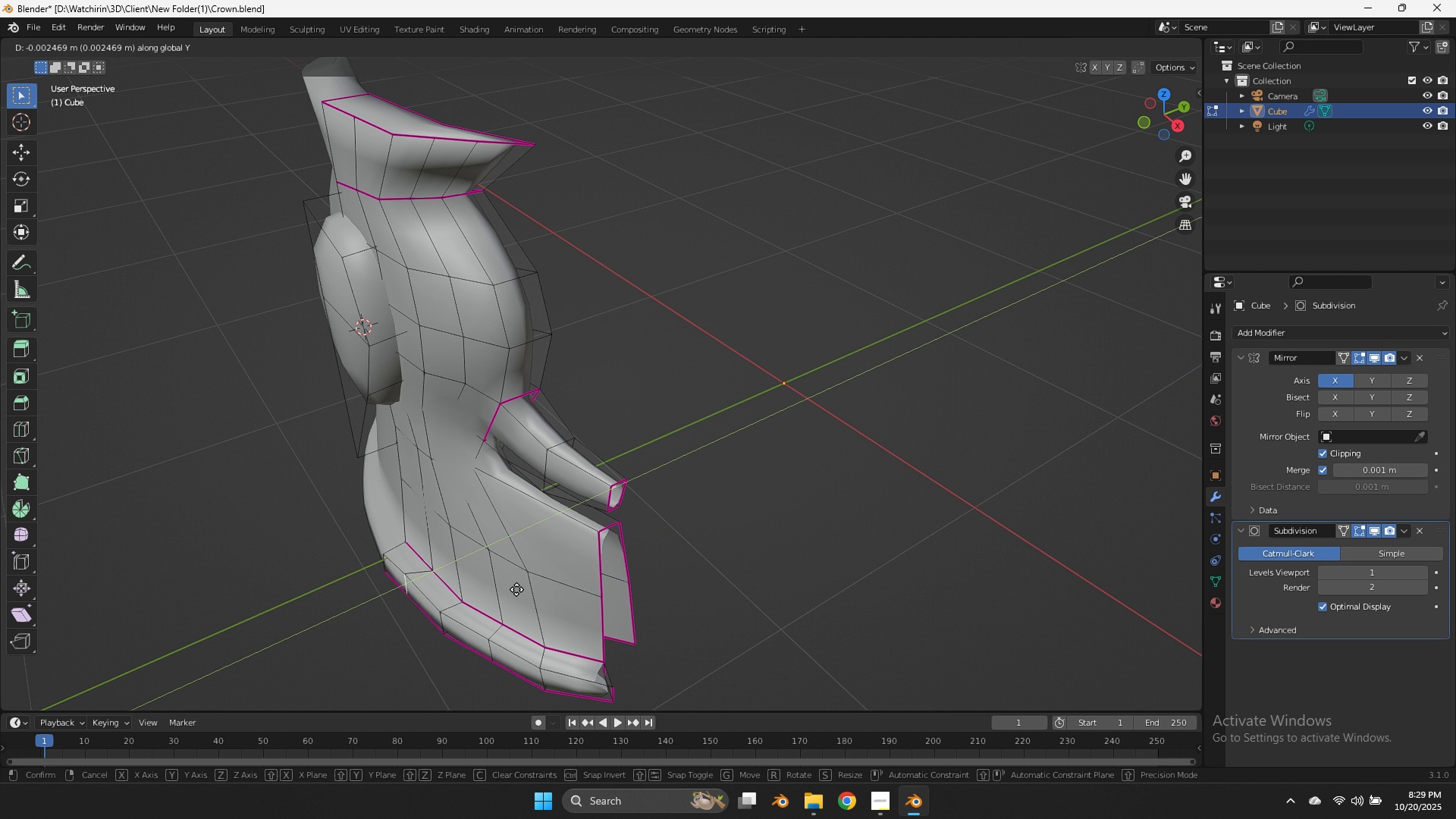 
hold_key(key=ShiftLeft, duration=0.91)
left_click([456, 619])
 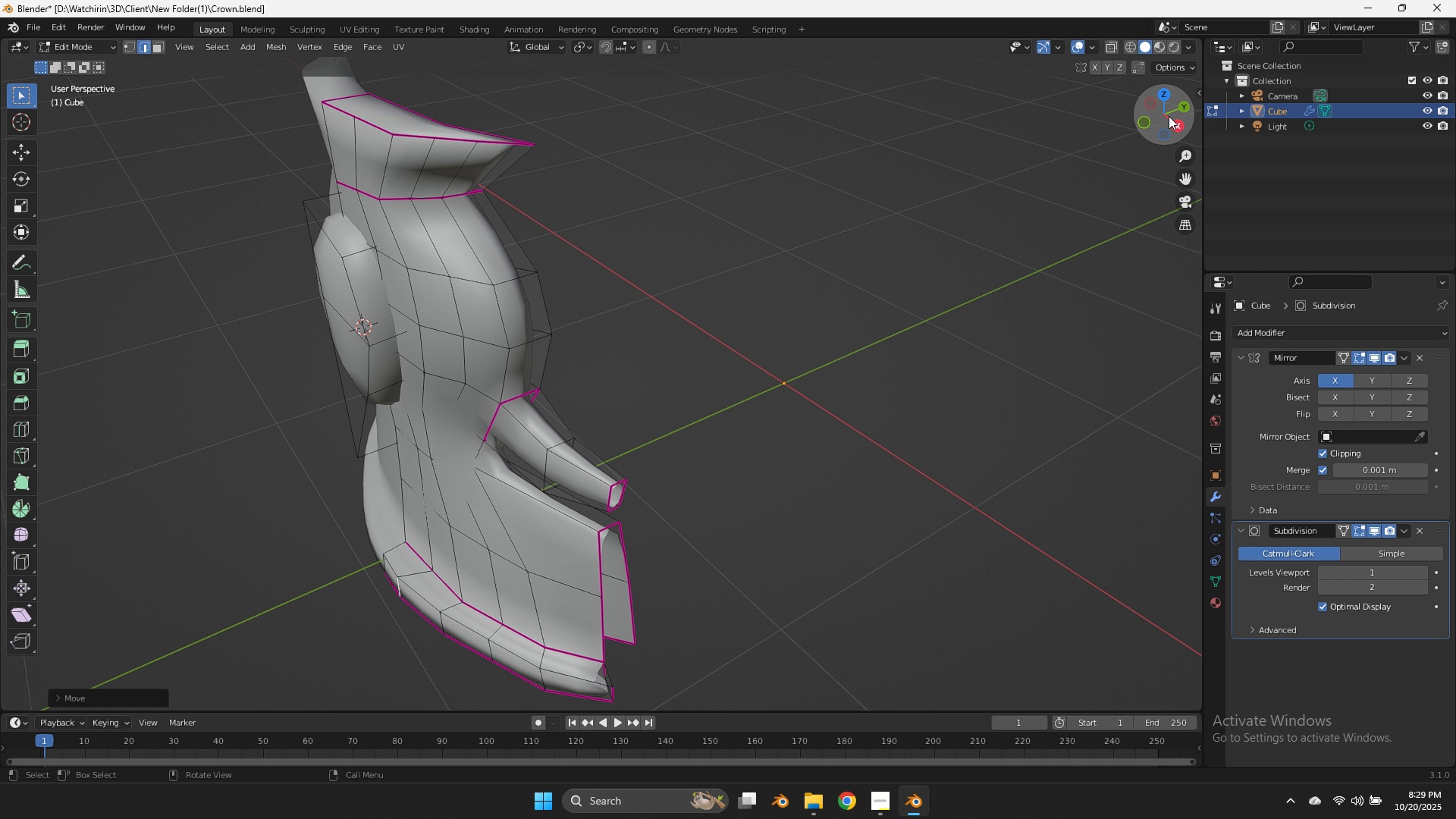 
left_click_drag(start_coordinate=[1164, 111], to_coordinate=[1122, 704])
 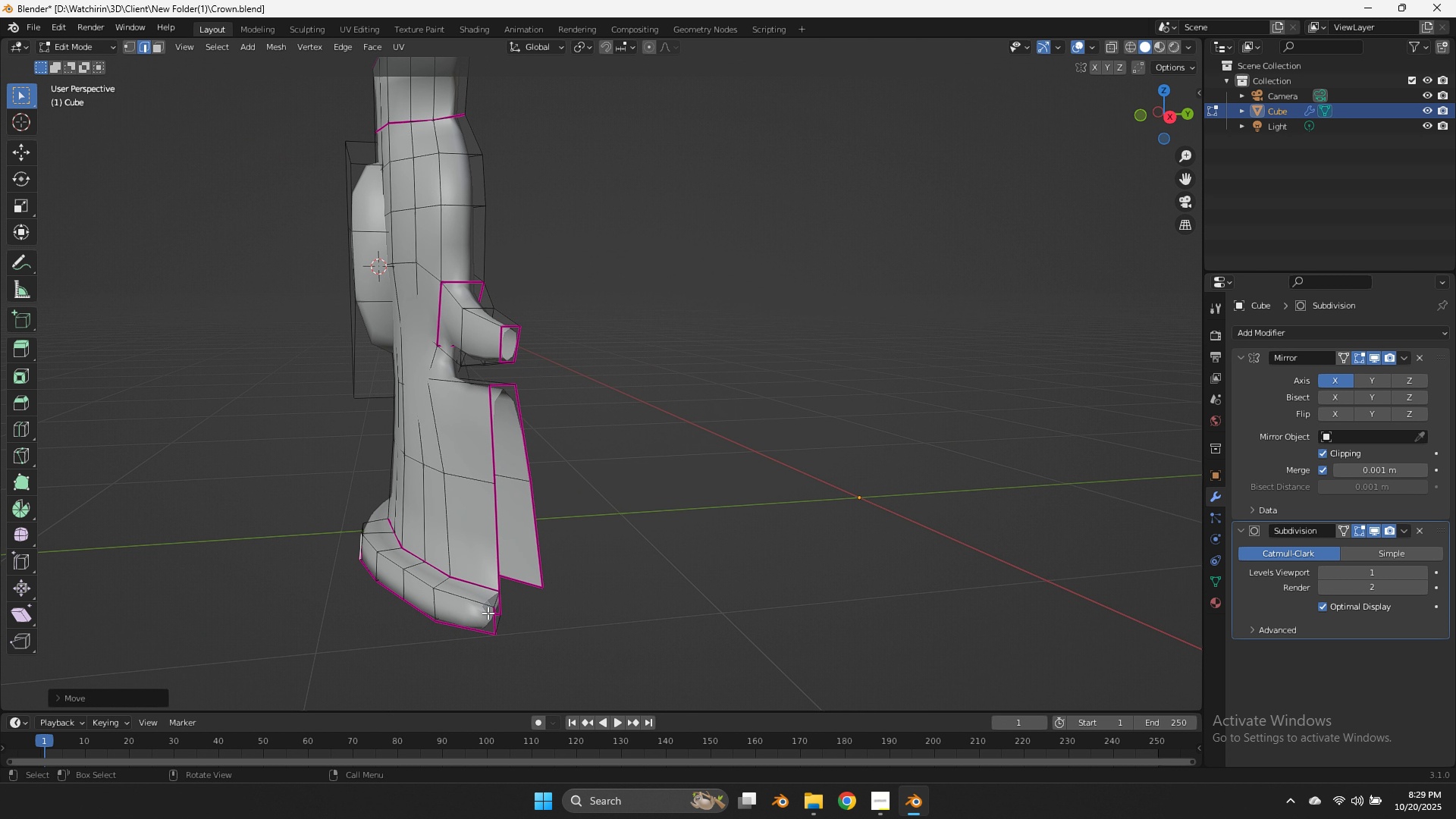 
left_click([488, 613])
 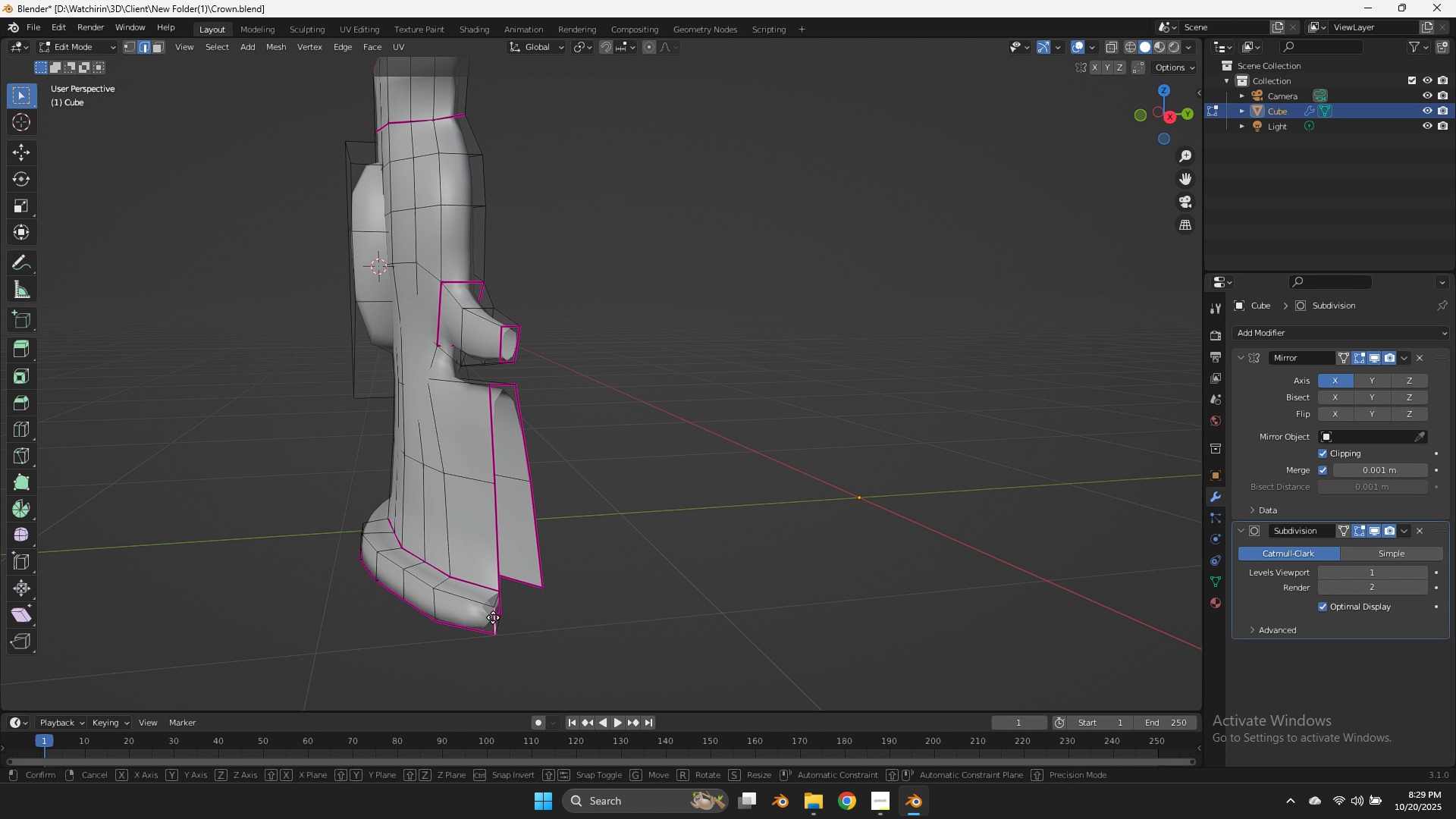 
key(G)
 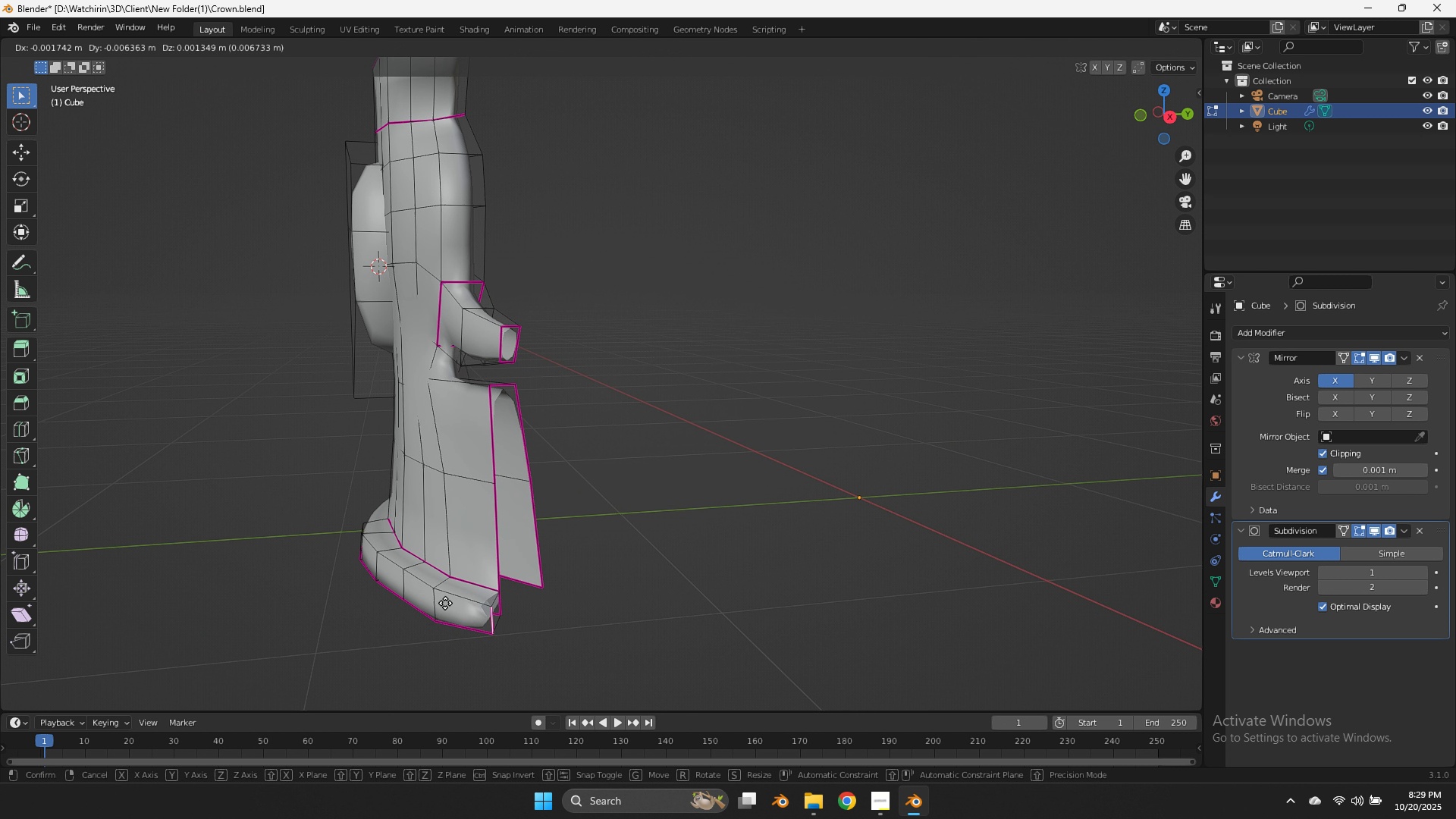 
hold_key(key=ShiftLeft, duration=1.17)
left_click([265, 529])
 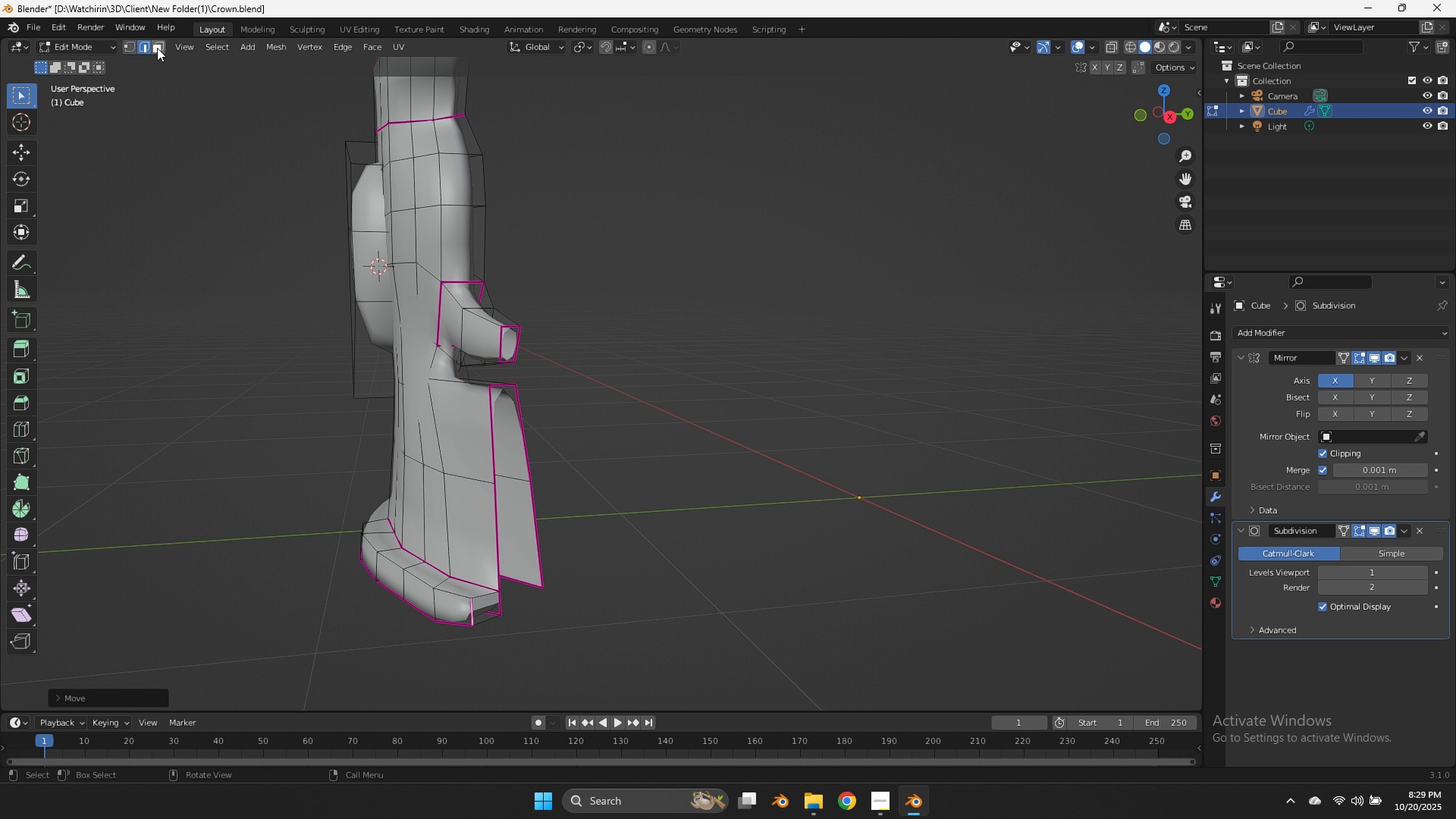 
left_click([156, 48])
 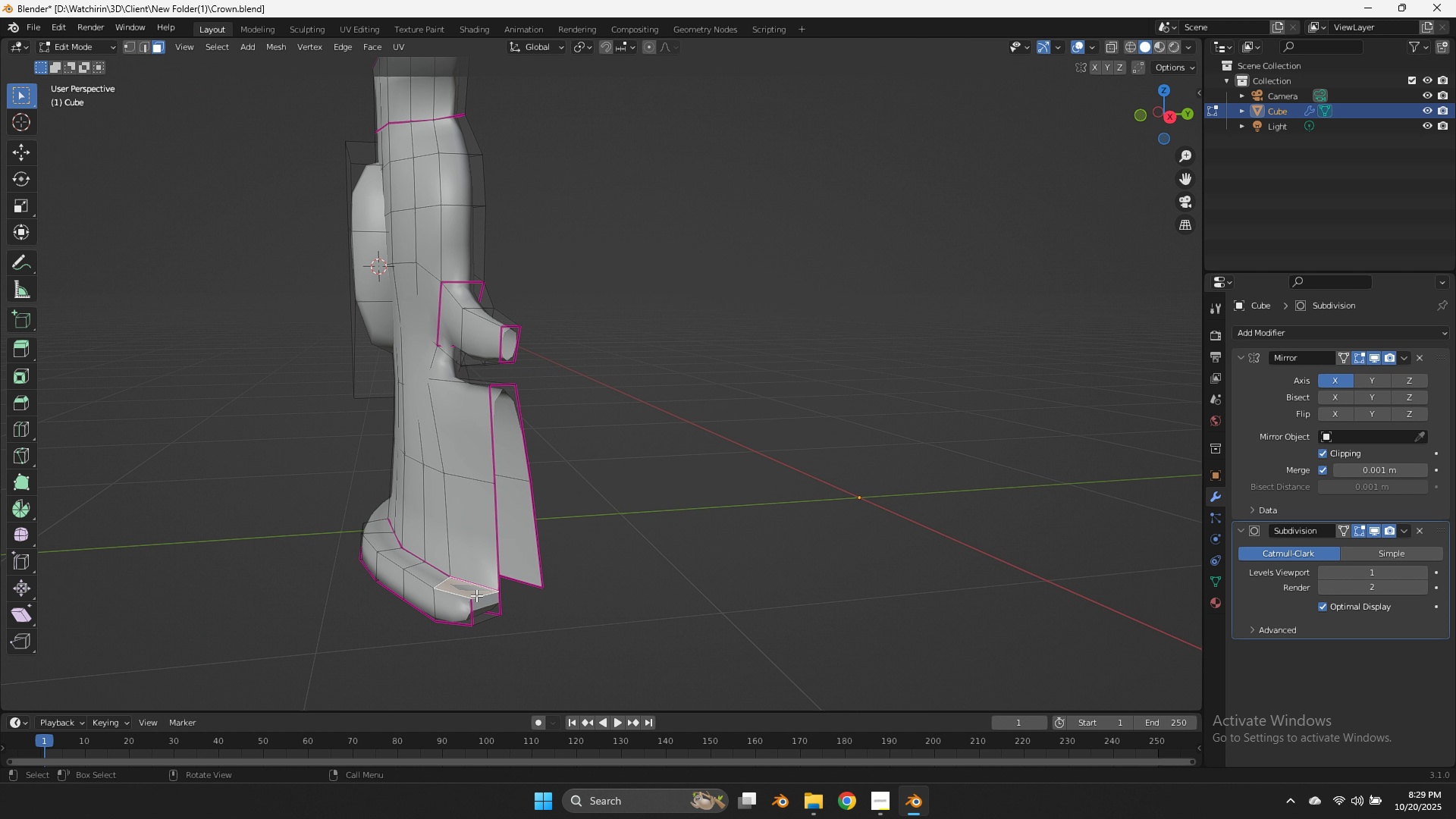 
double_click([476, 601])
 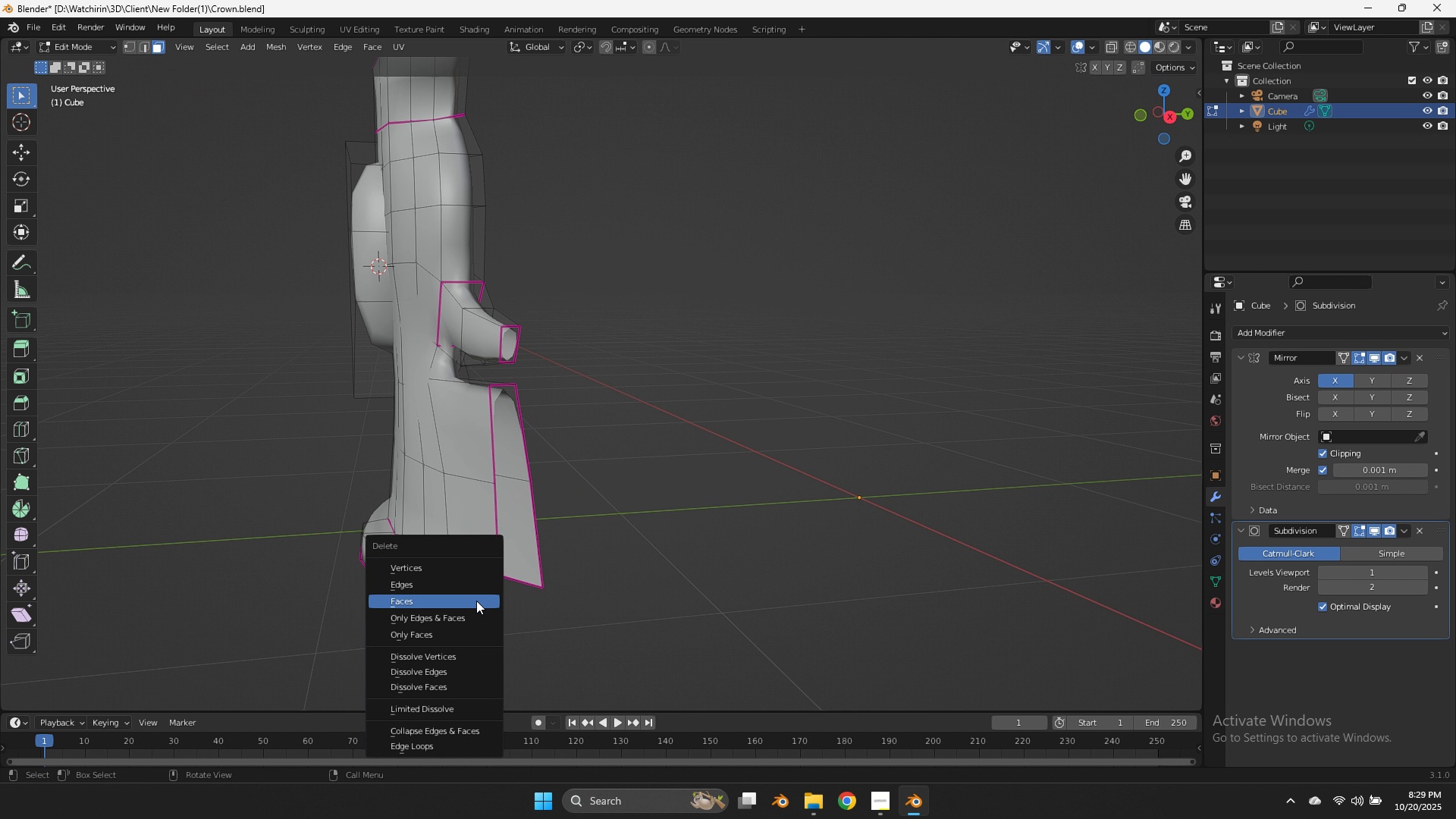 
key(X)
 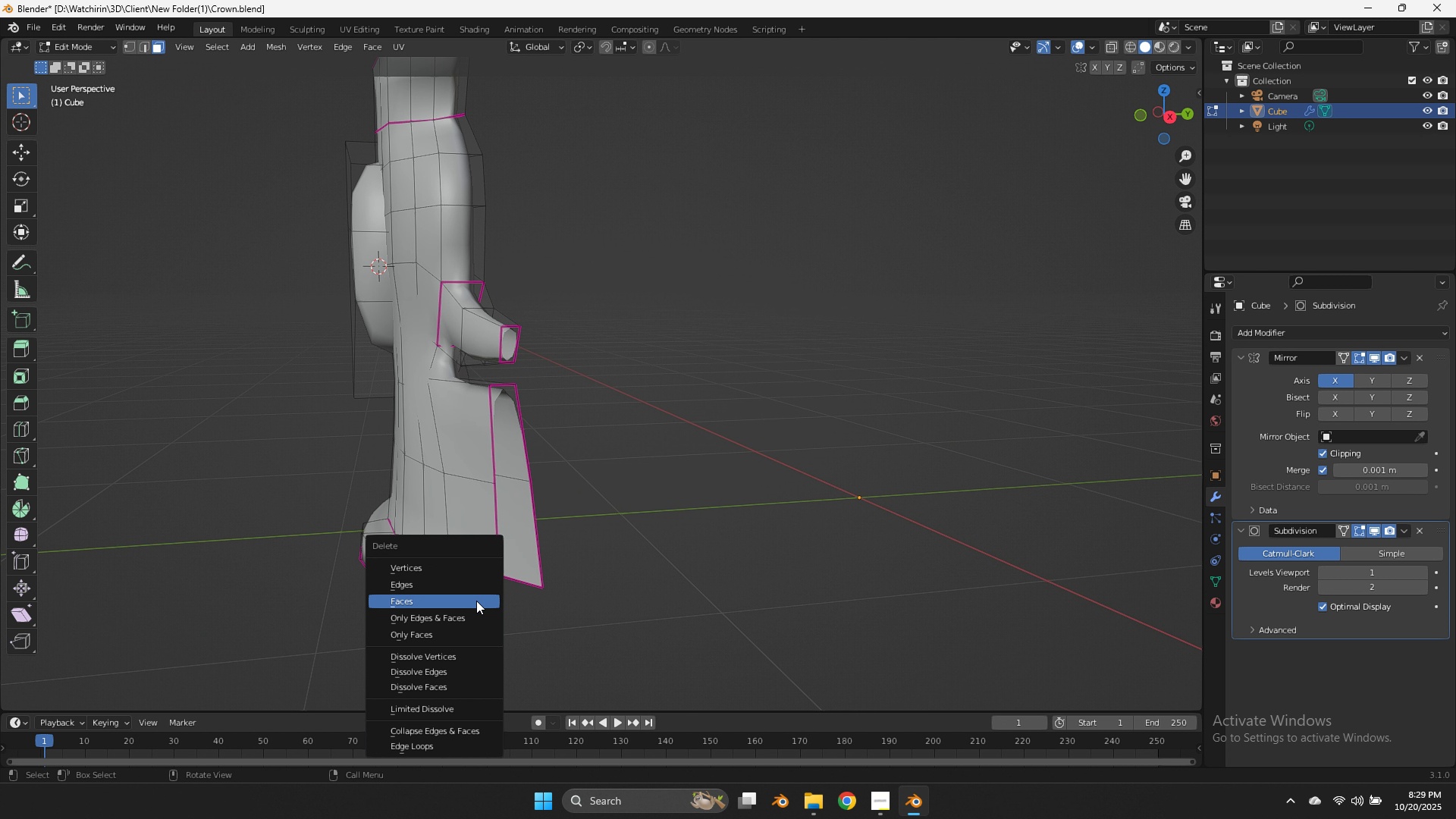 
left_click([476, 601])
 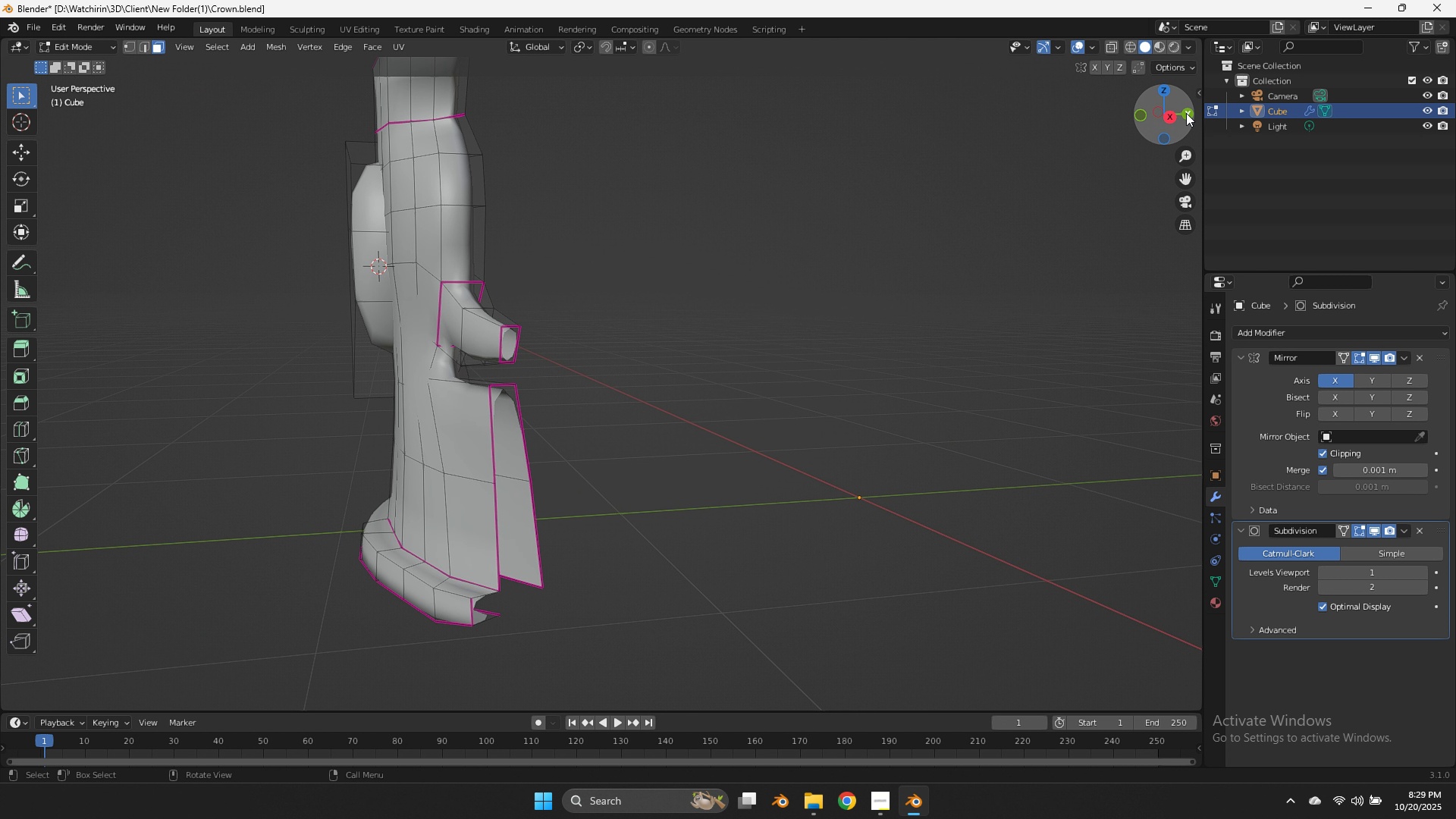 
left_click_drag(start_coordinate=[1158, 111], to_coordinate=[1058, 100])
 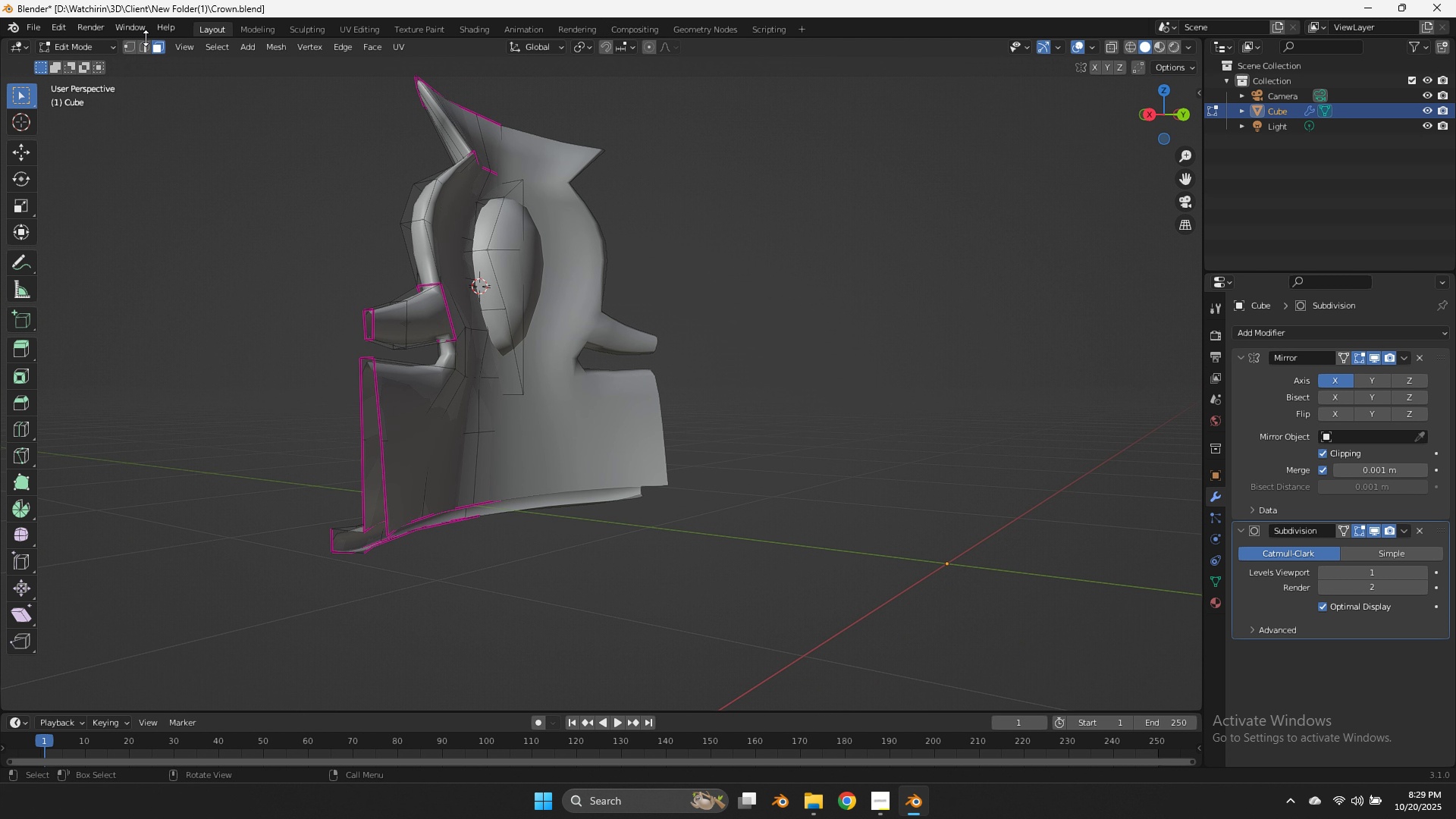 
left_click([146, 42])
 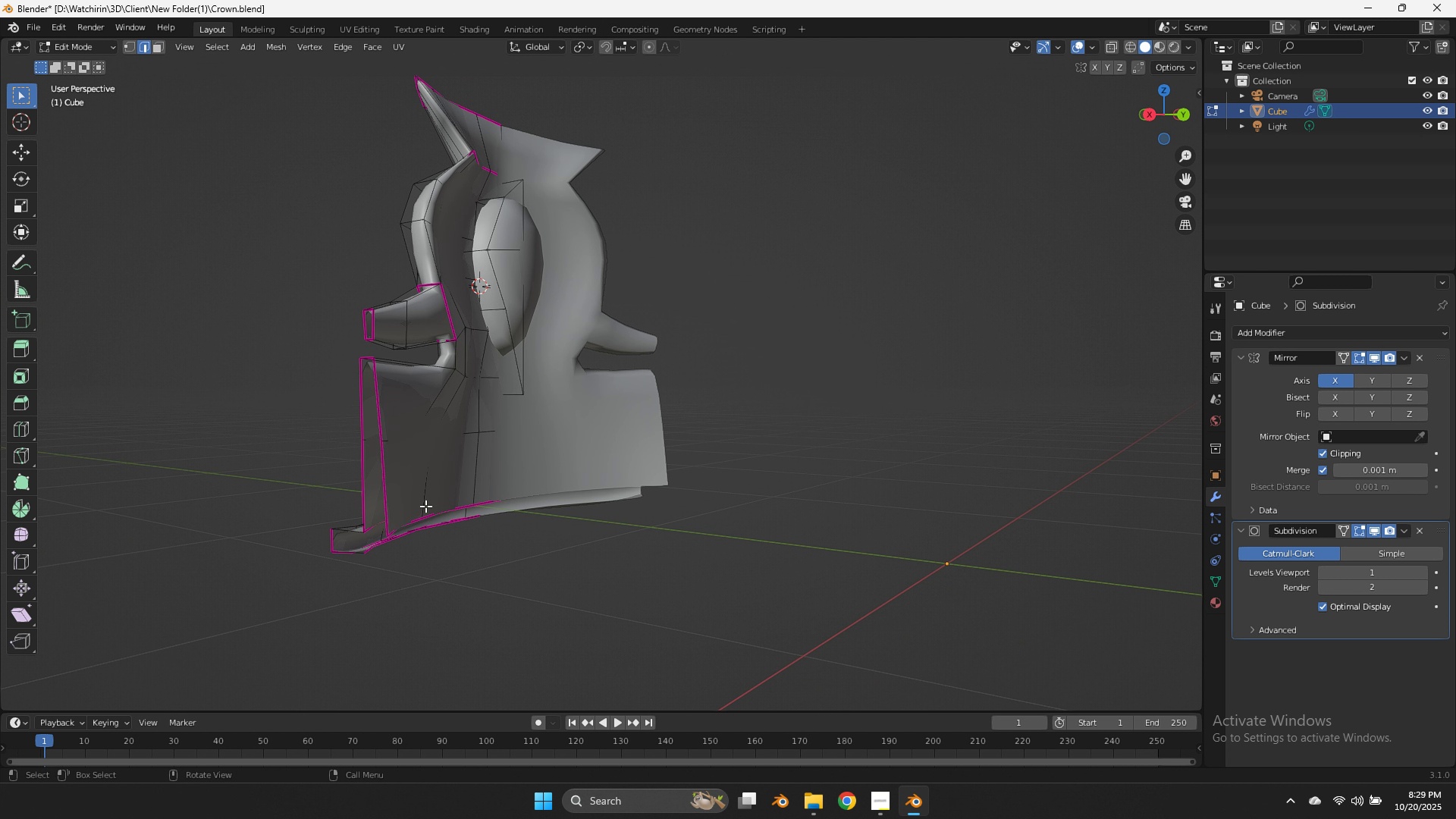 
hold_key(key=AltLeft, duration=0.57)
left_click([414, 513])
 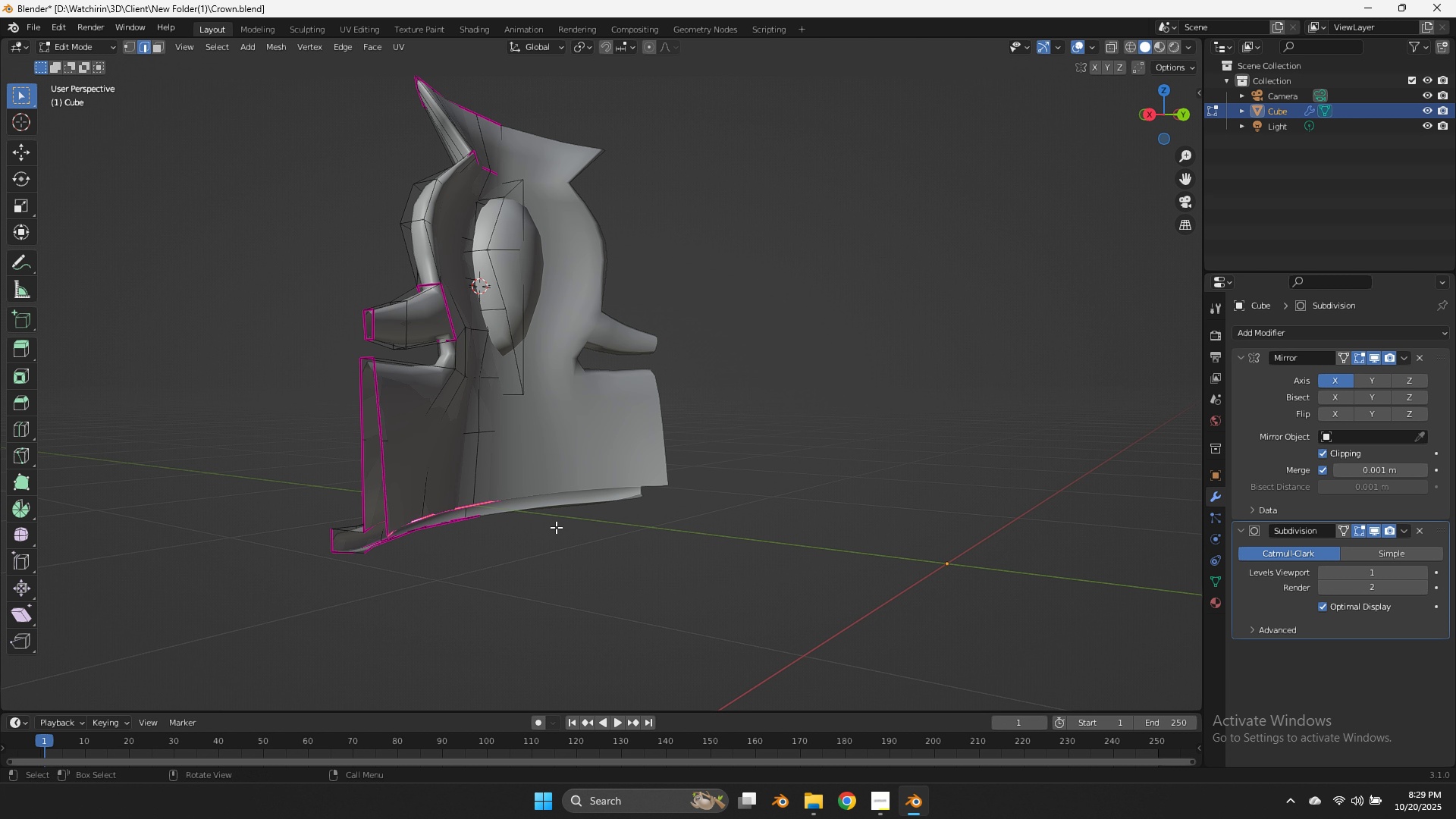 
type(gz)
 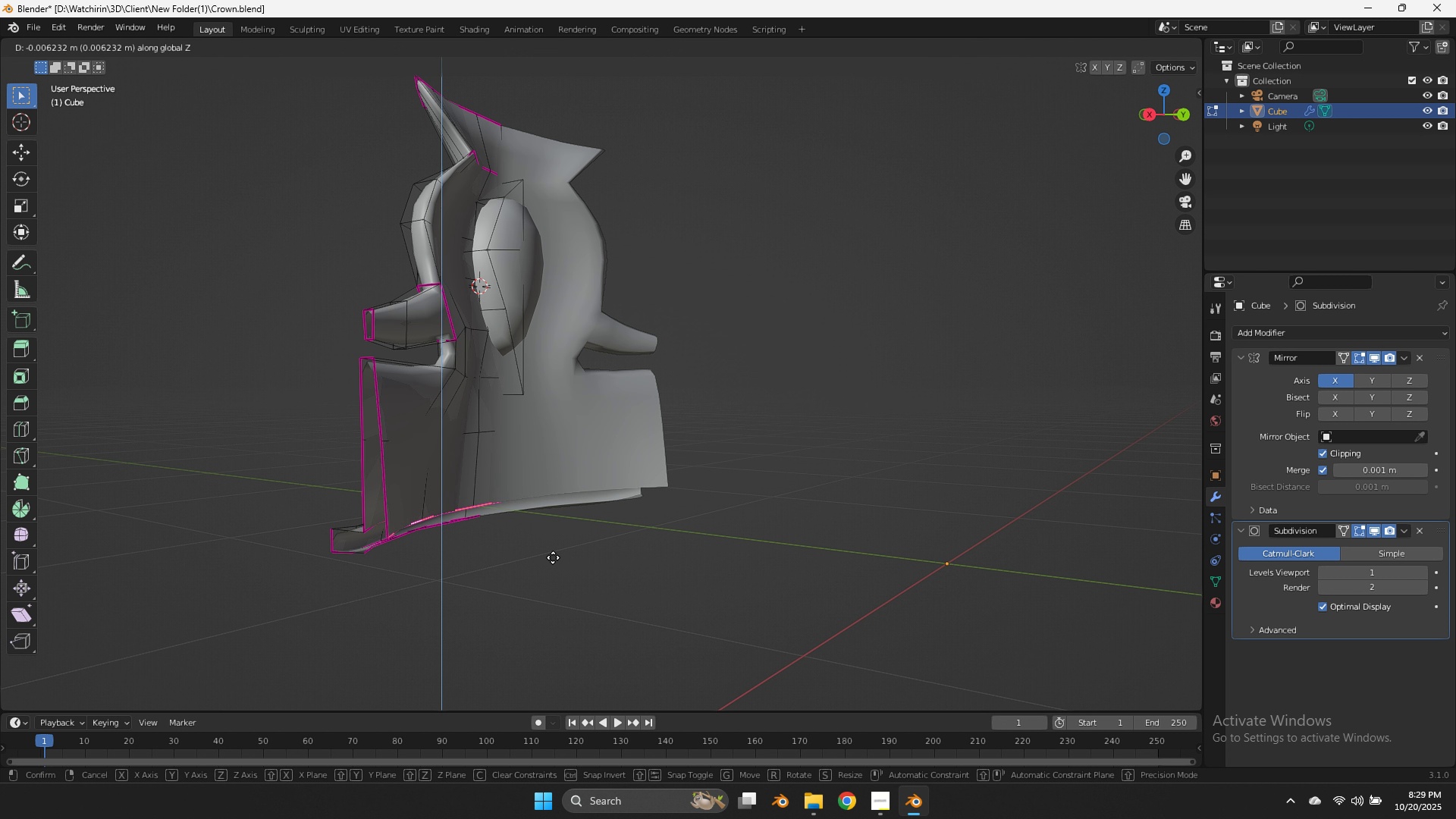 
hold_key(key=ShiftLeft, duration=0.67)
double_click([548, 624])
 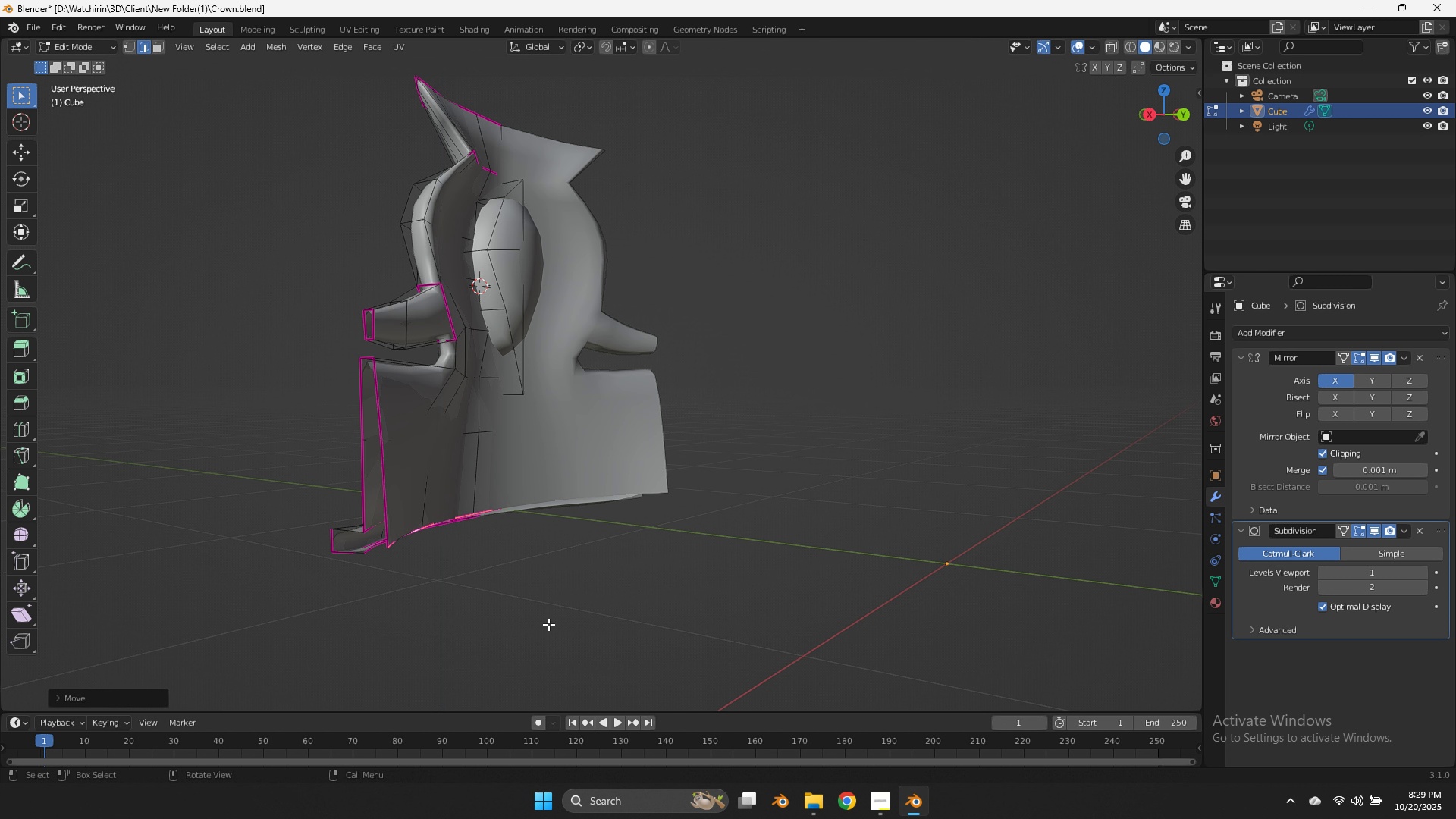 
triple_click([548, 624])
 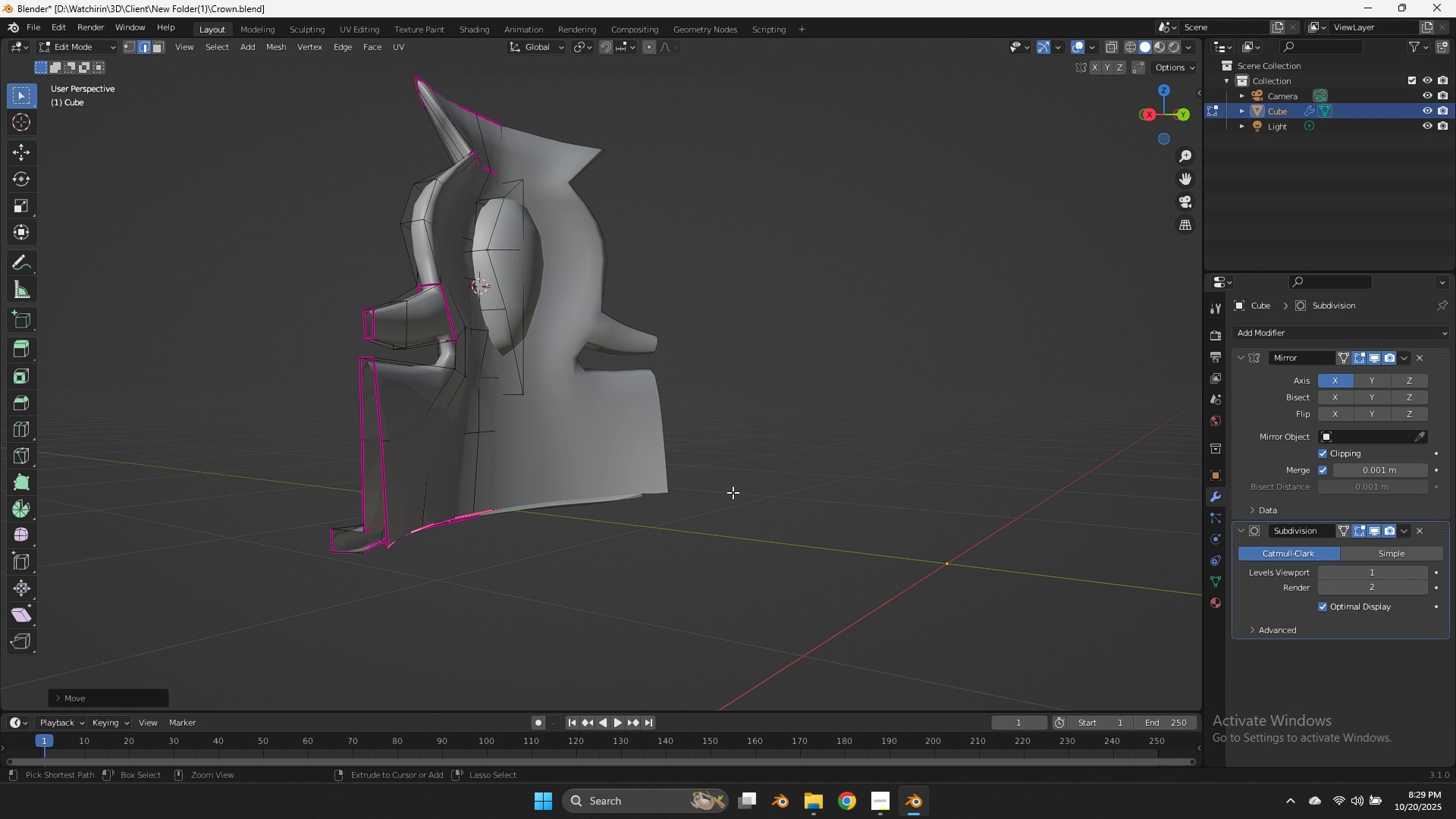 
key(Control+ControlLeft)
 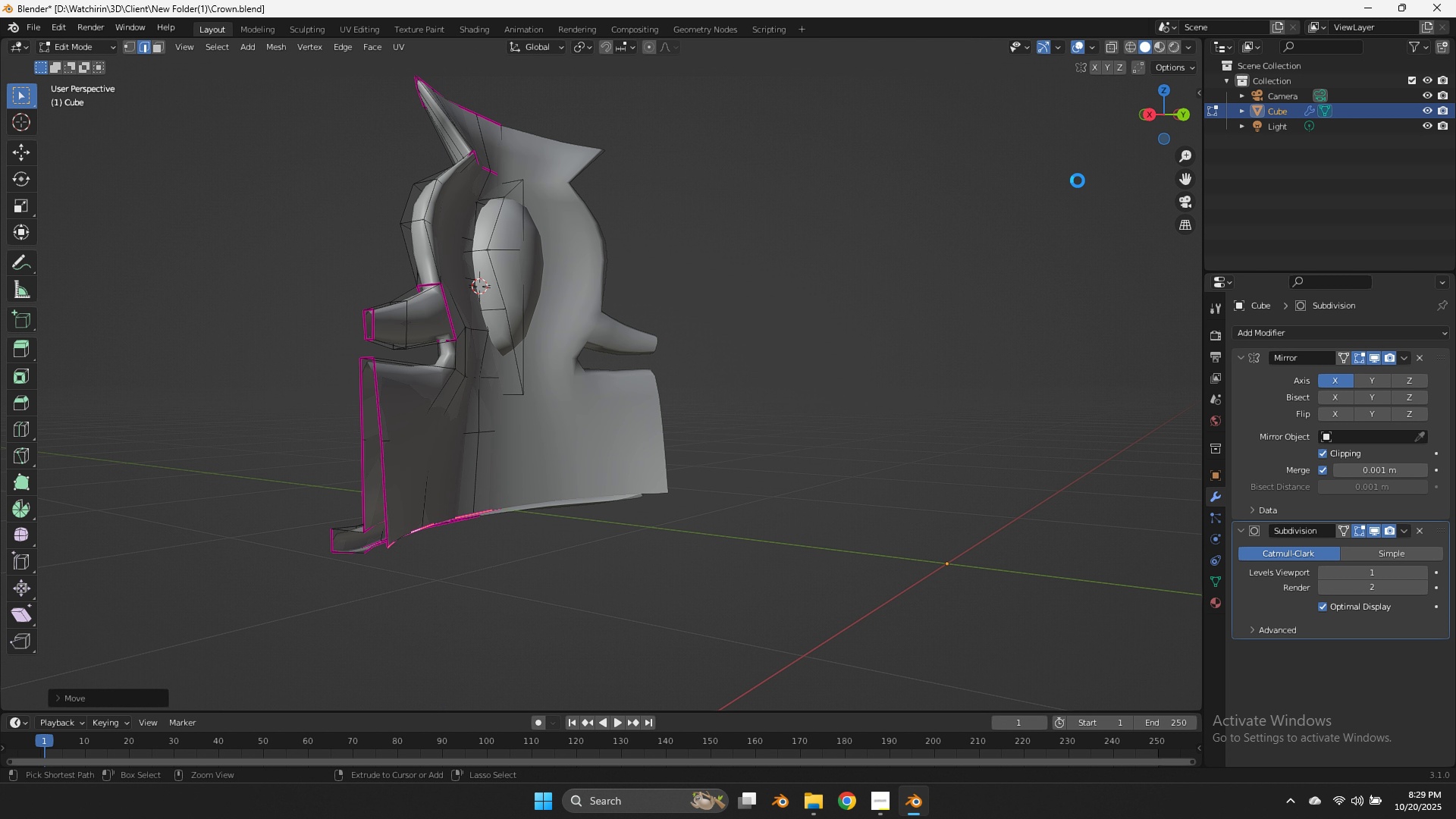 
key(Control+S)
 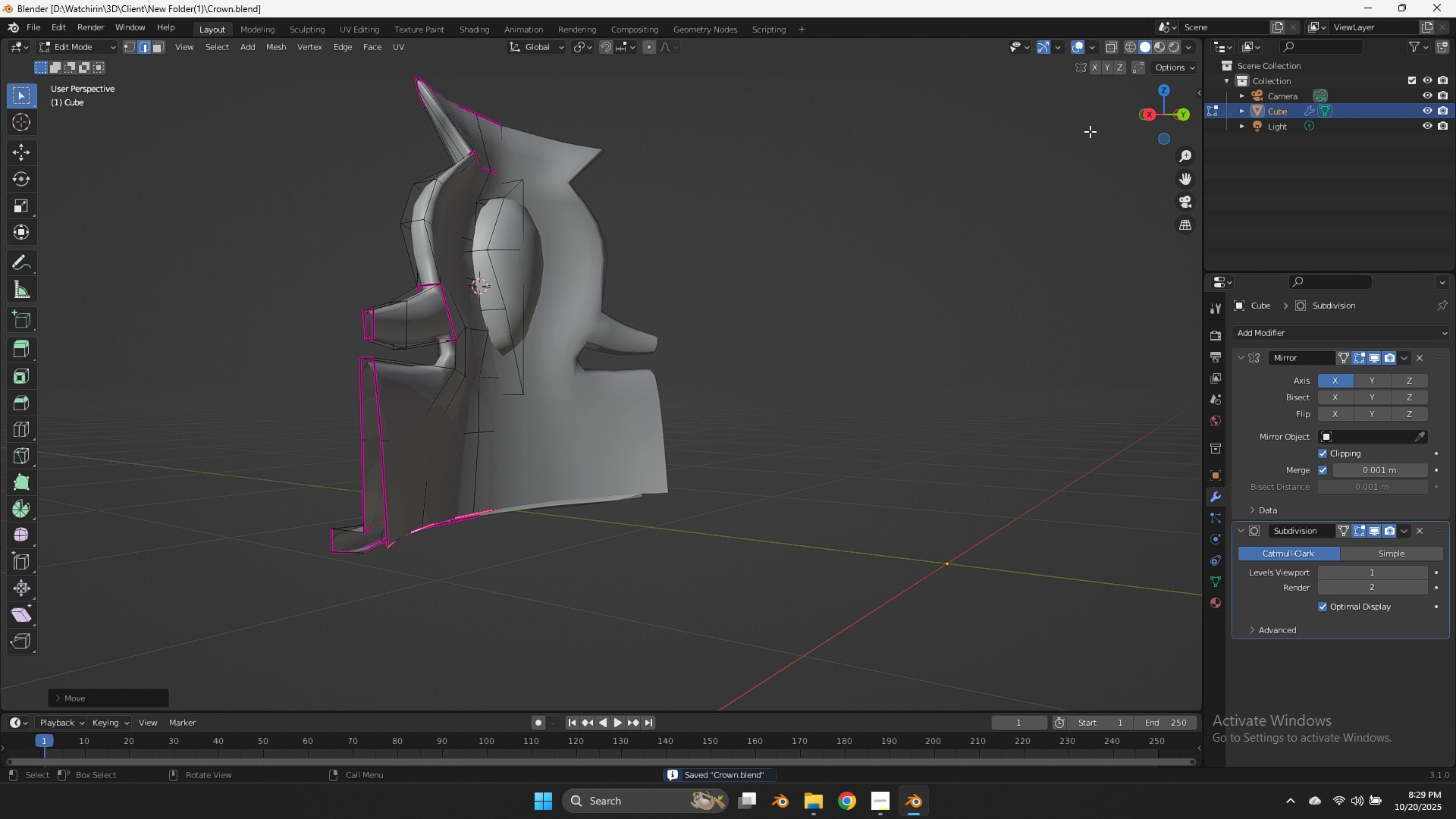 
key(Tab)
 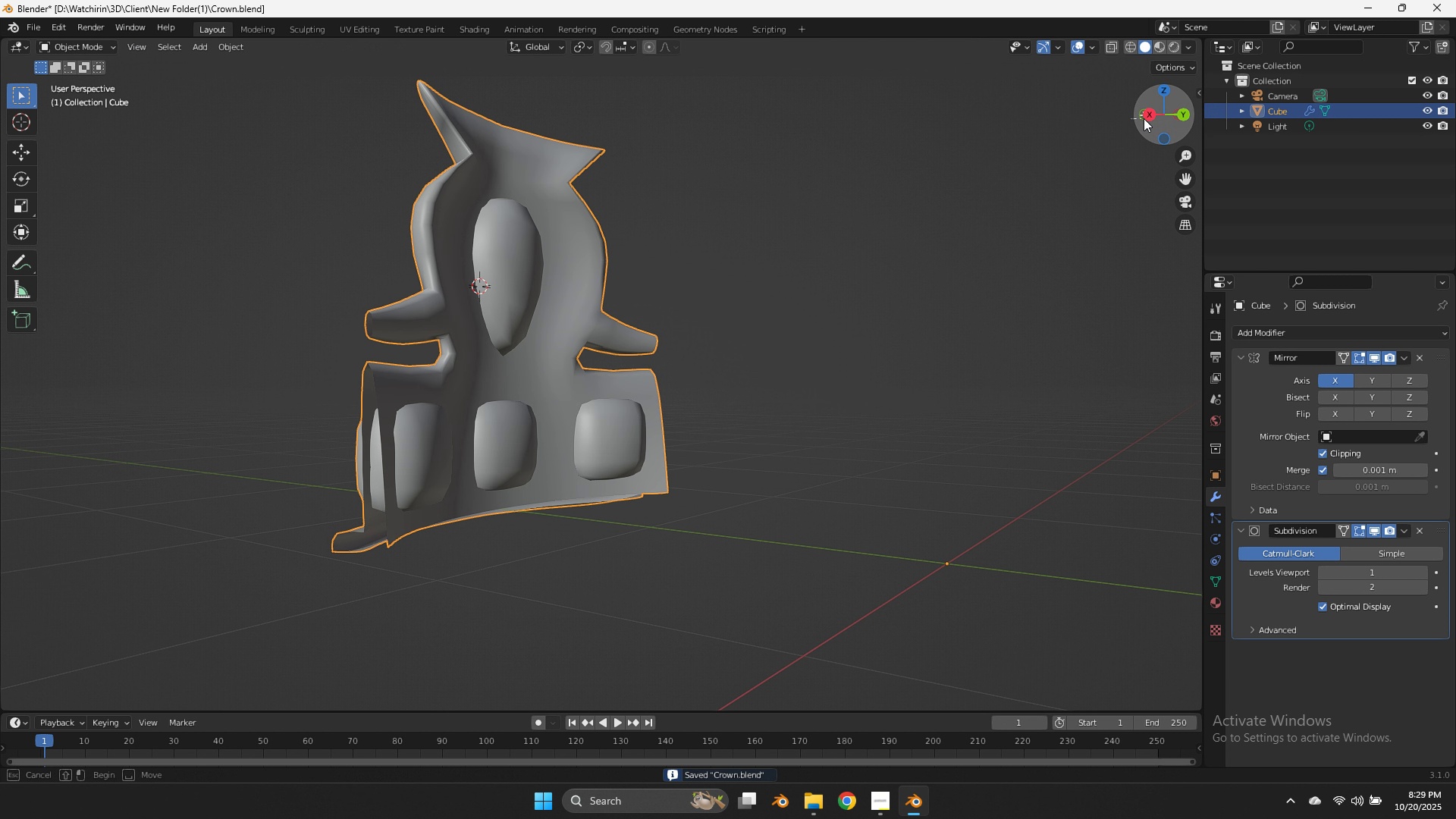 
left_click_drag(start_coordinate=[1131, 118], to_coordinate=[1247, 119])
 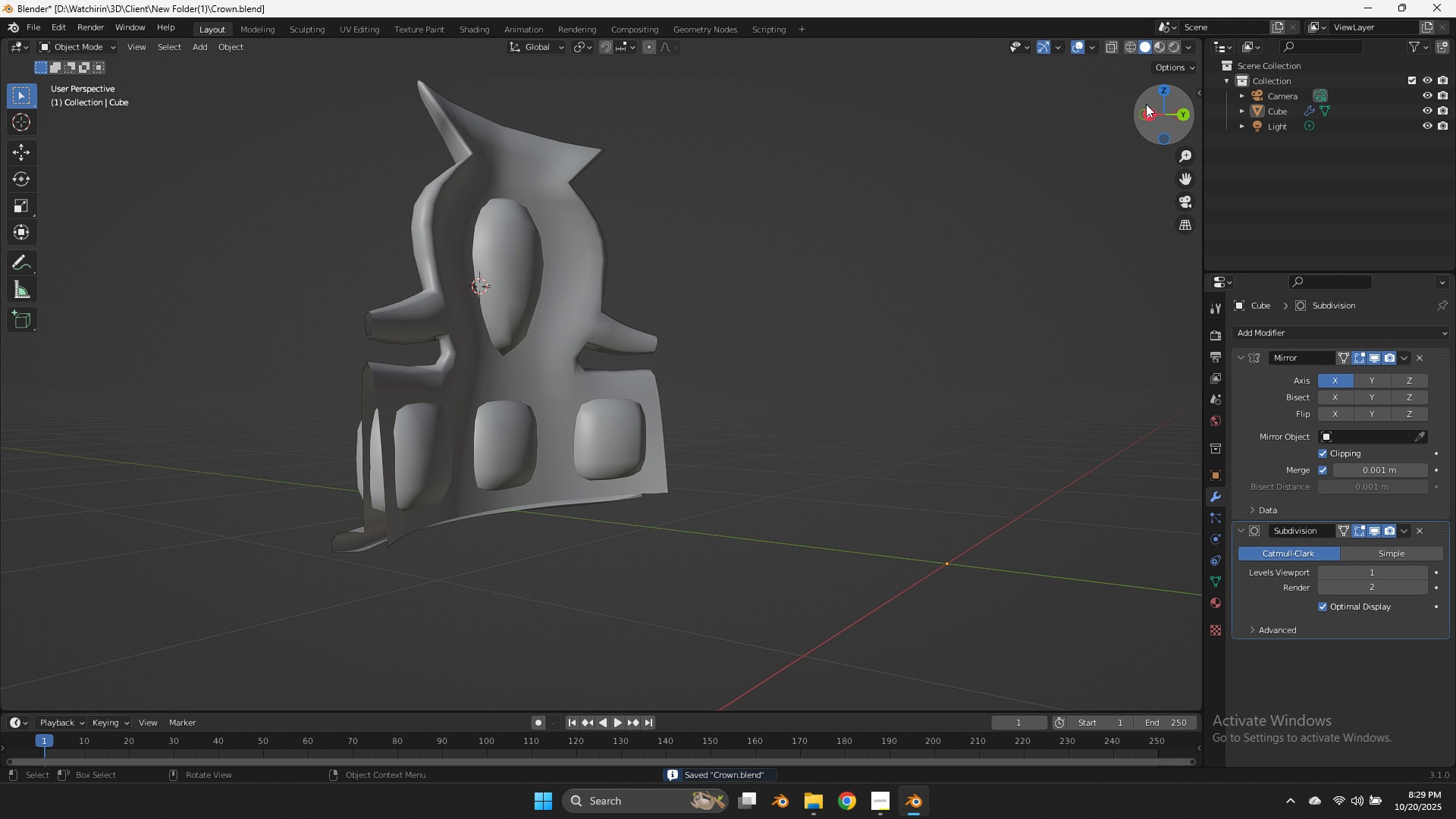 
left_click_drag(start_coordinate=[1147, 106], to_coordinate=[106, 121])
 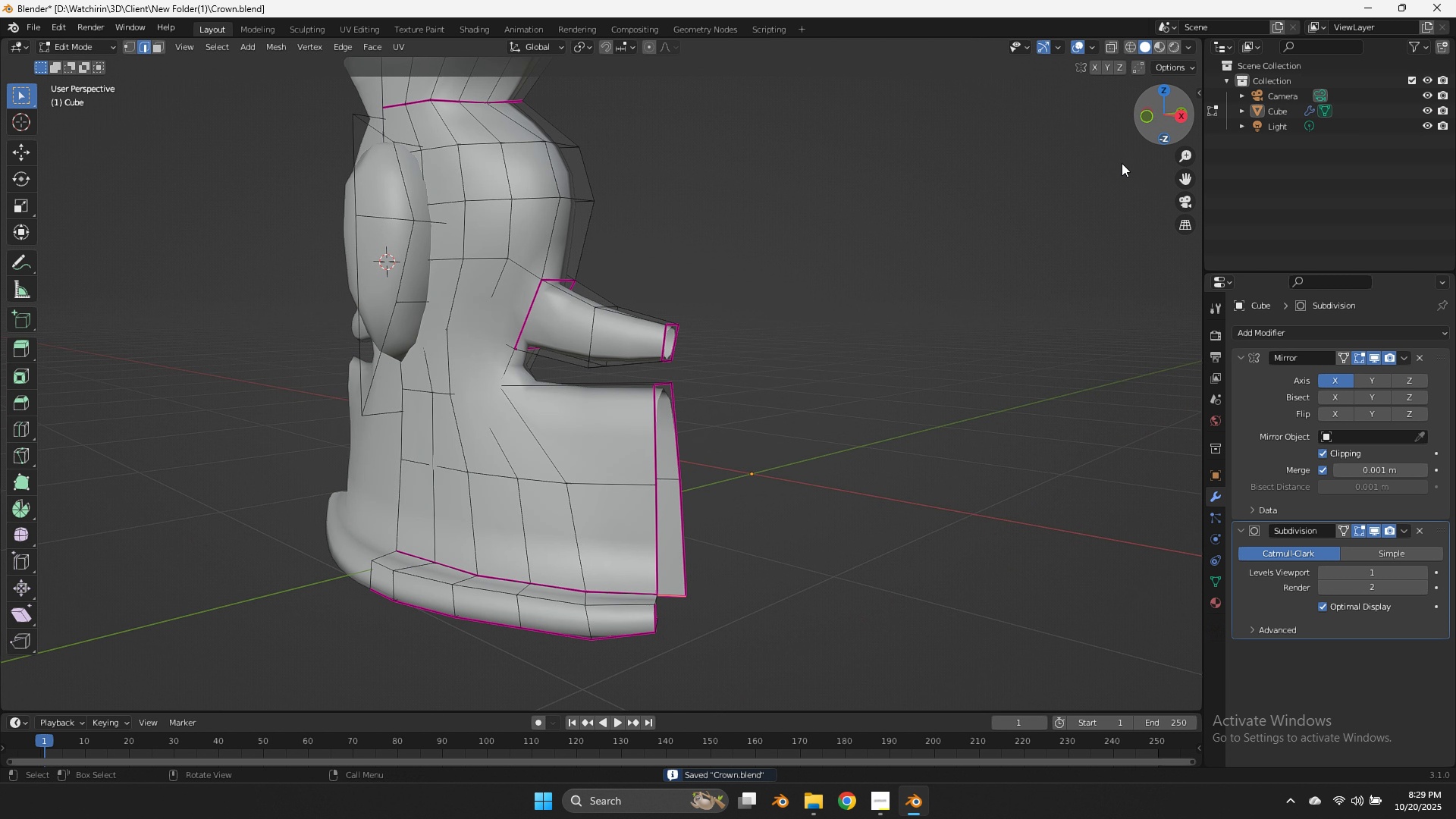 
key(Tab)
 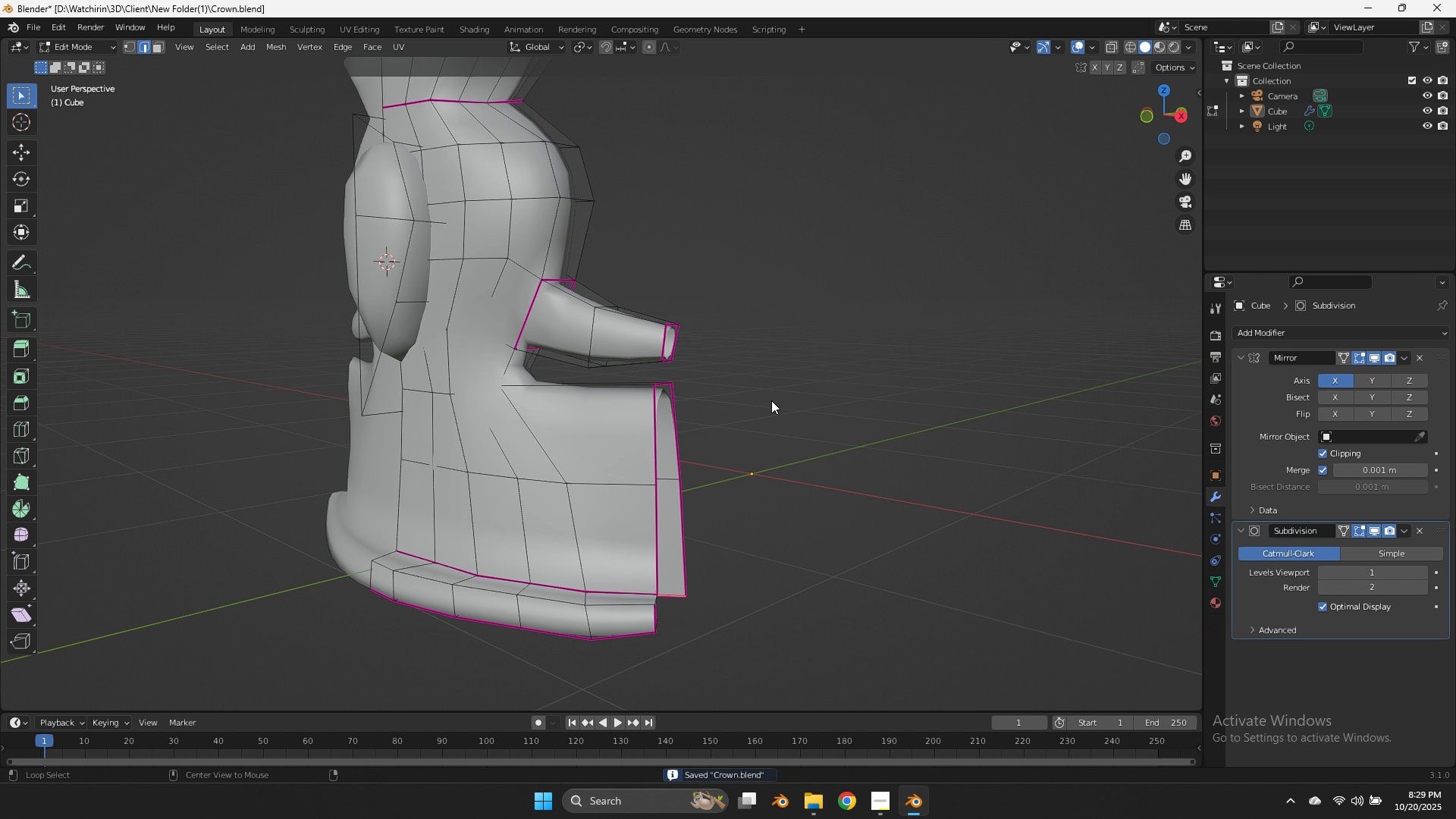 
key(Alt+H)
 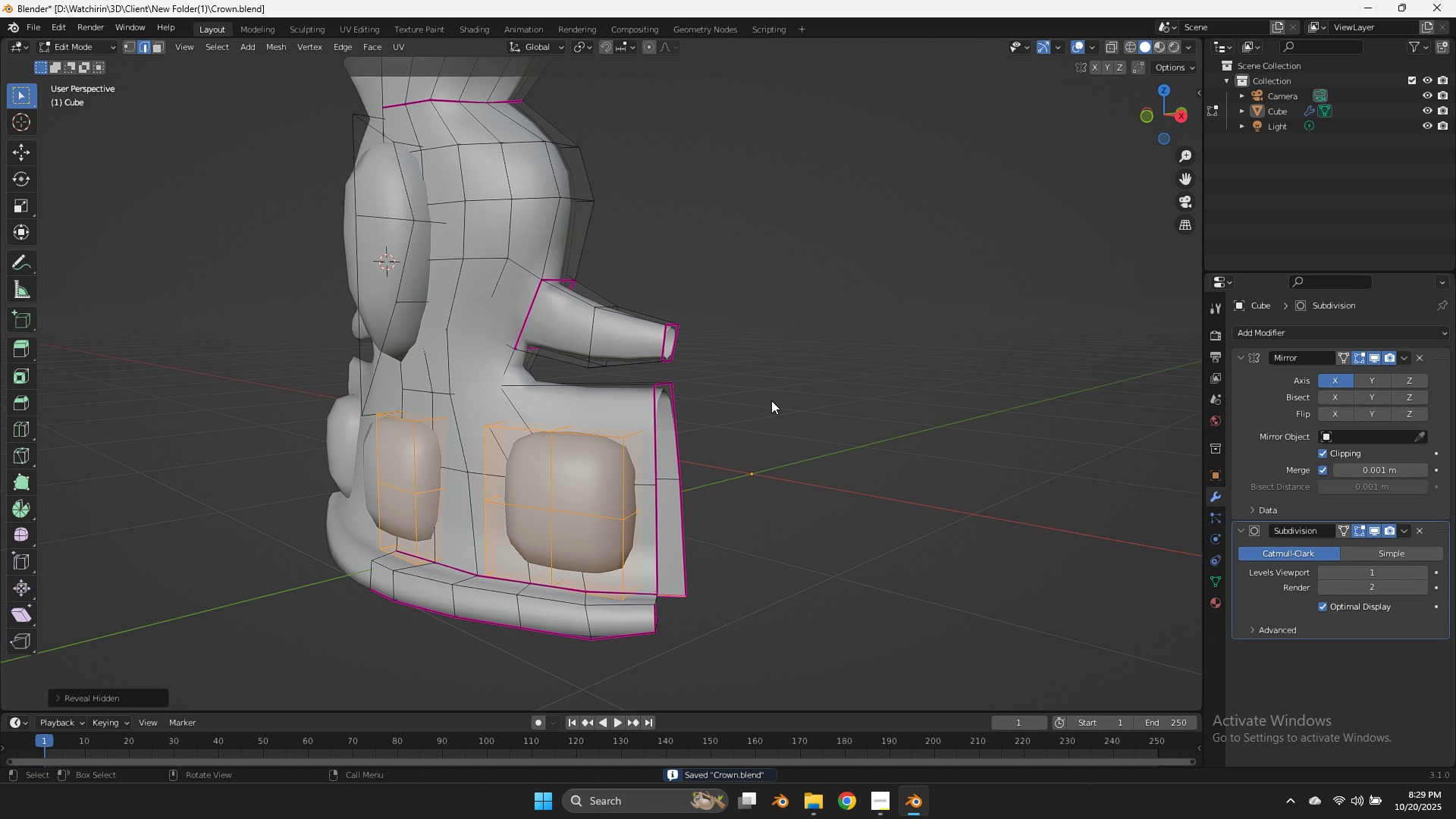 
key(Tab)
 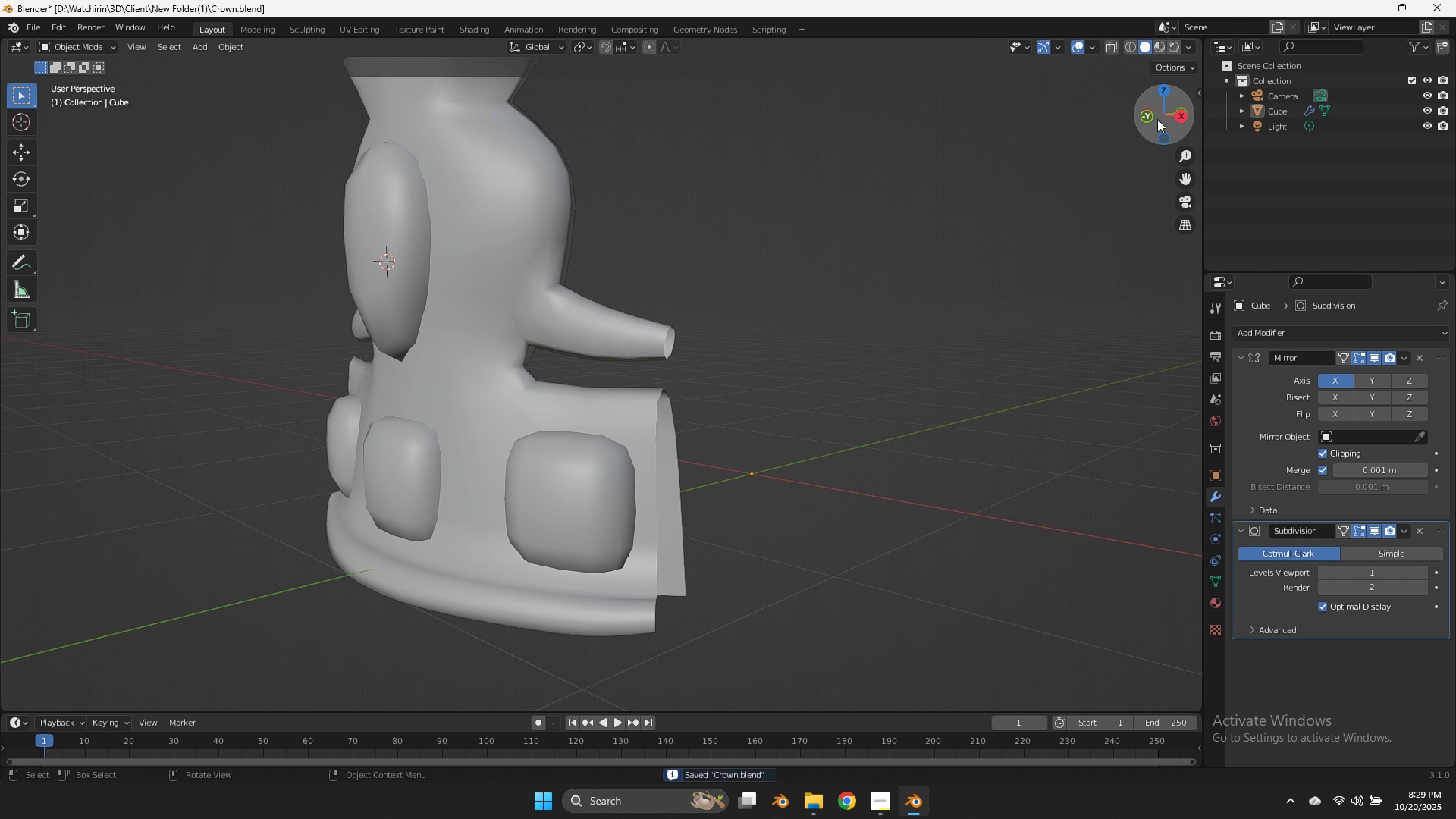 
left_click([1148, 121])
 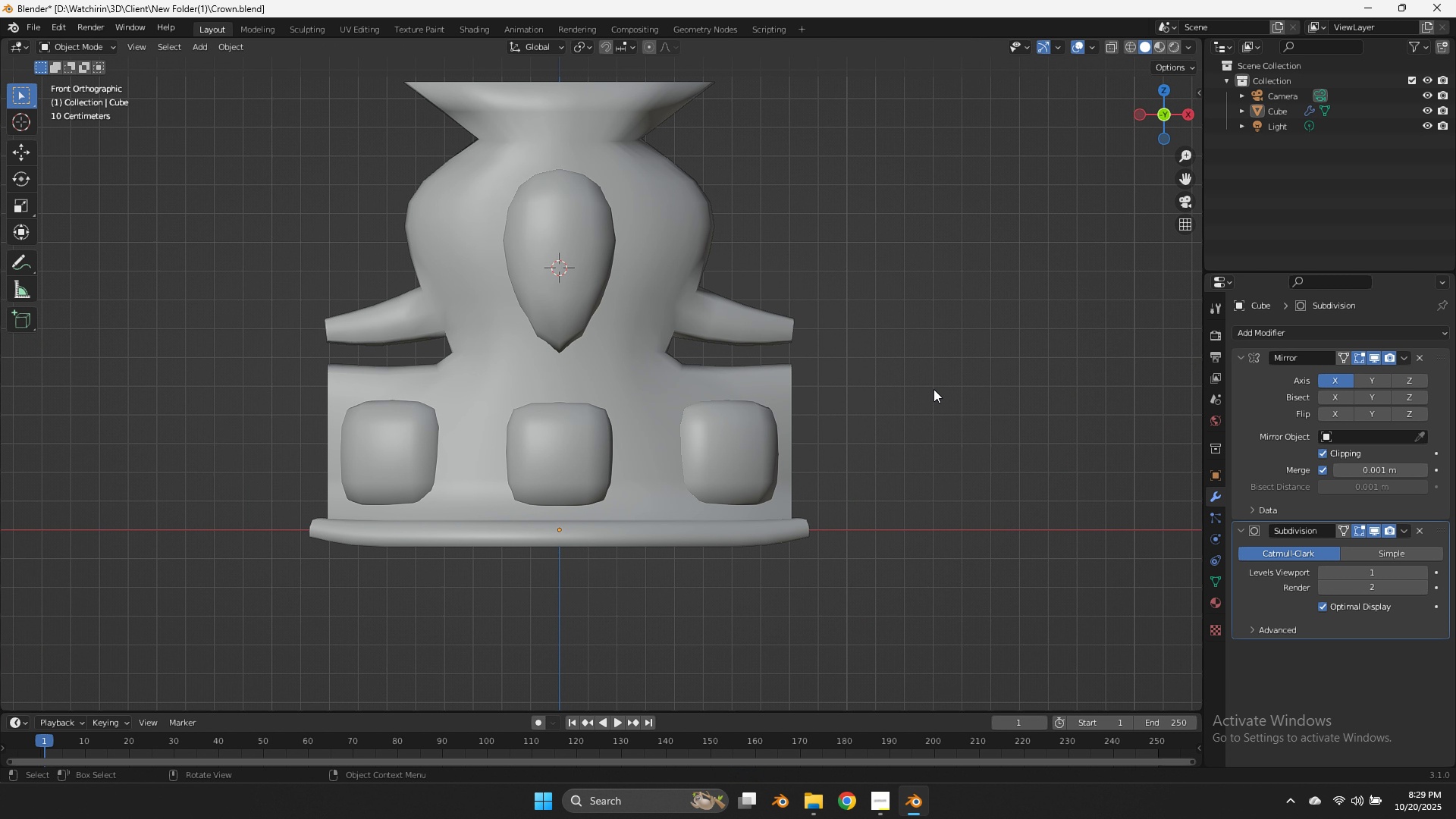 
key(Tab)
 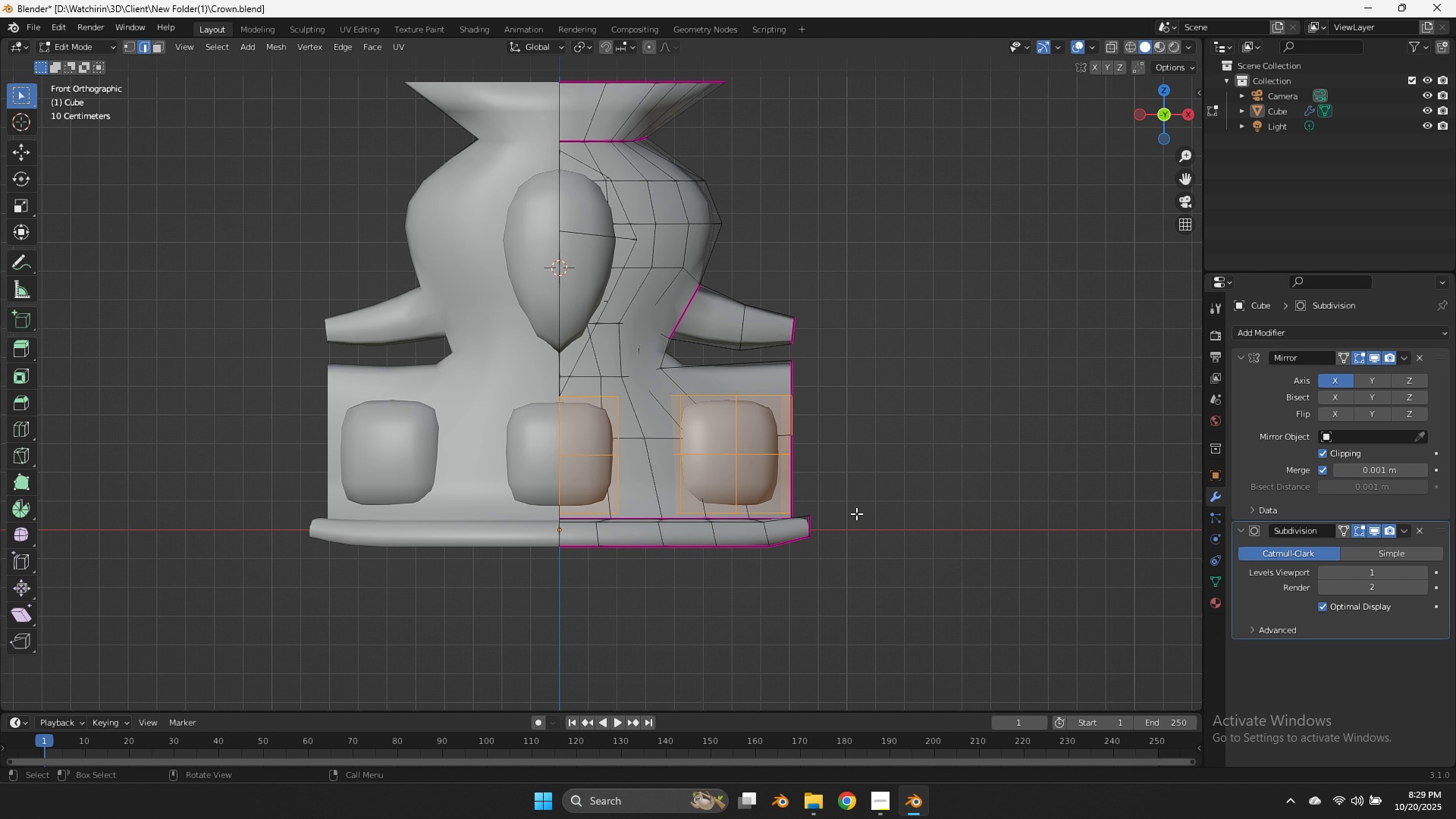 
left_click([809, 529])
 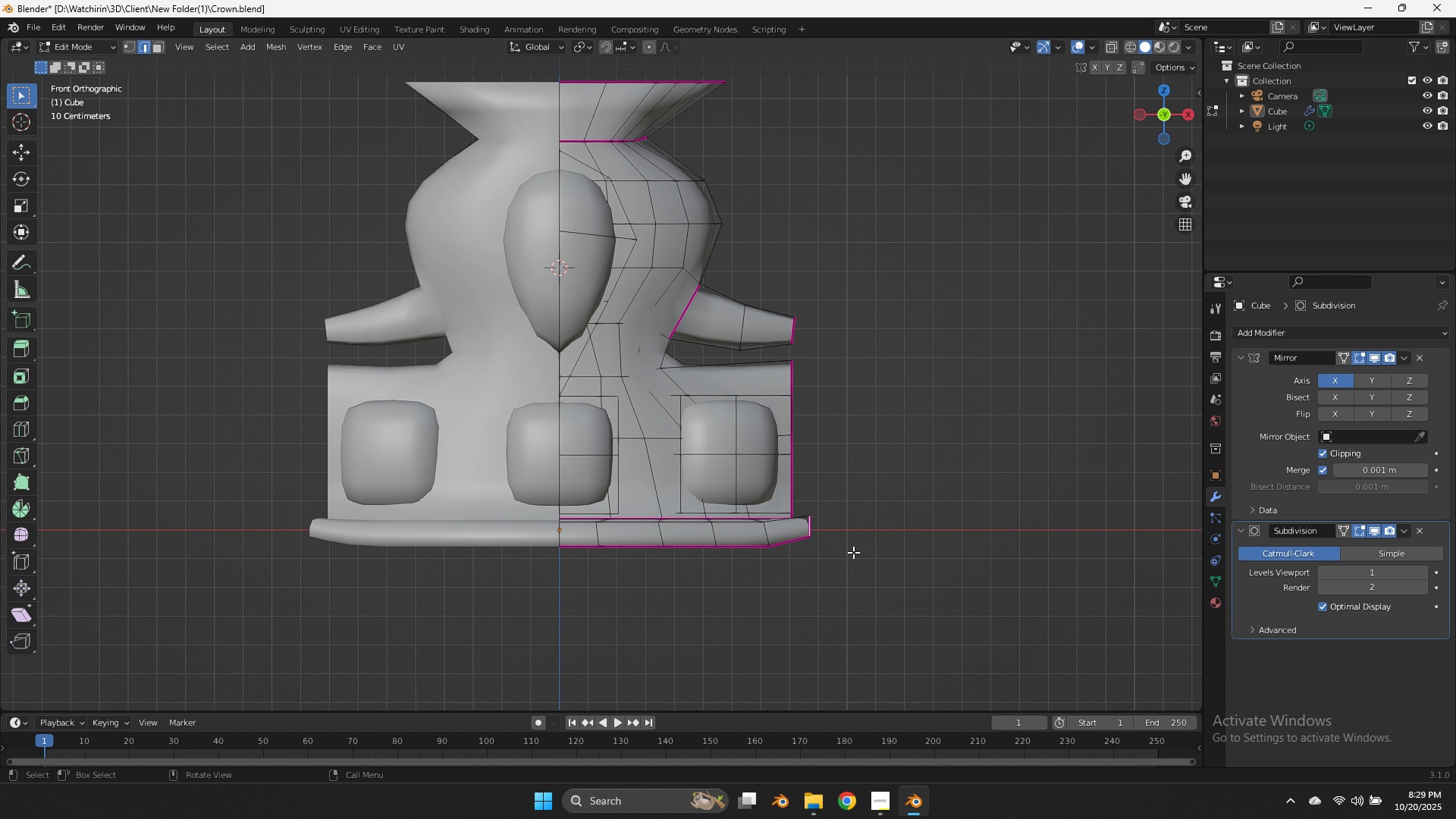 
type(gz)
 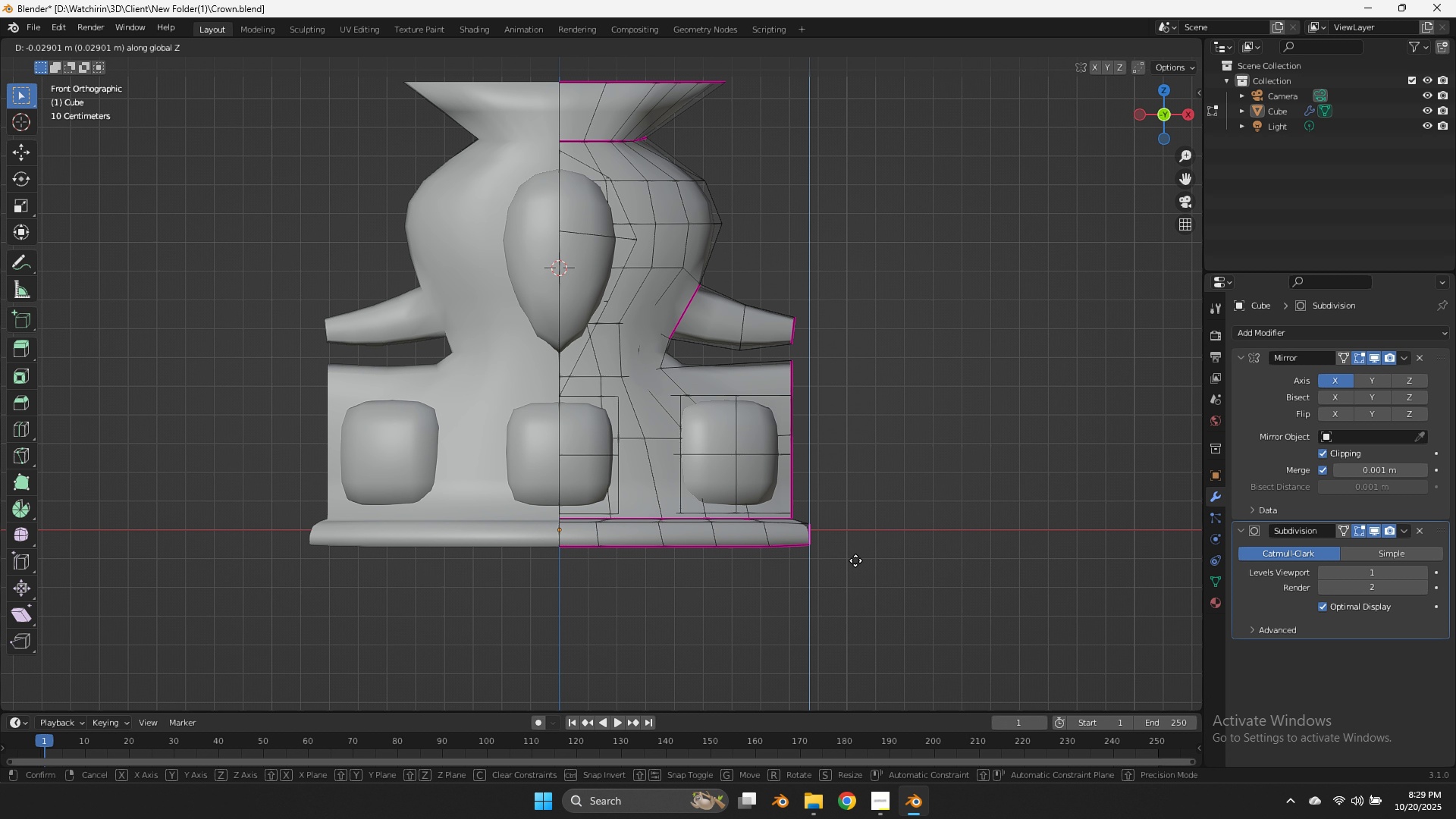 
left_click([855, 560])
 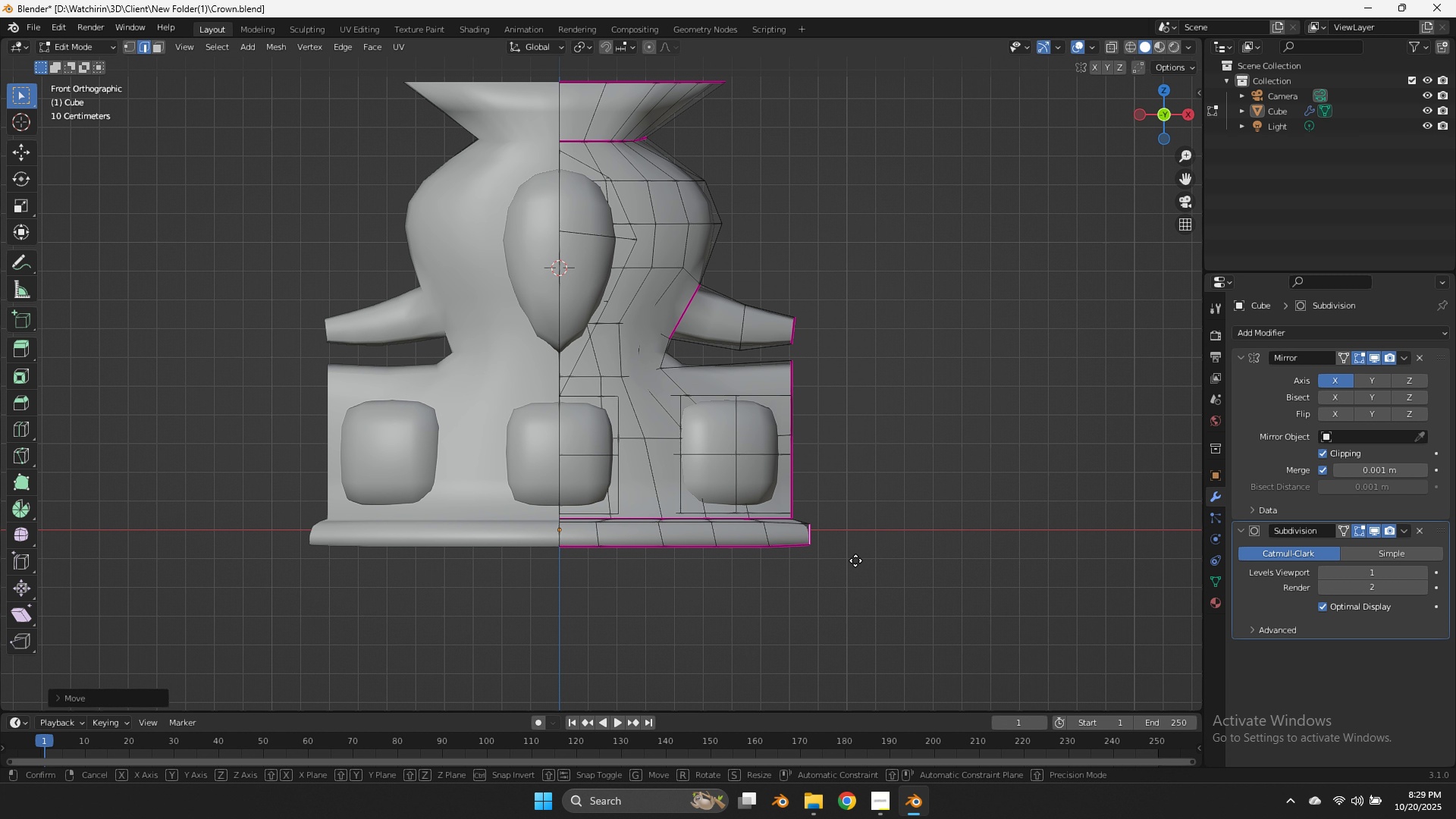 
key(G)
 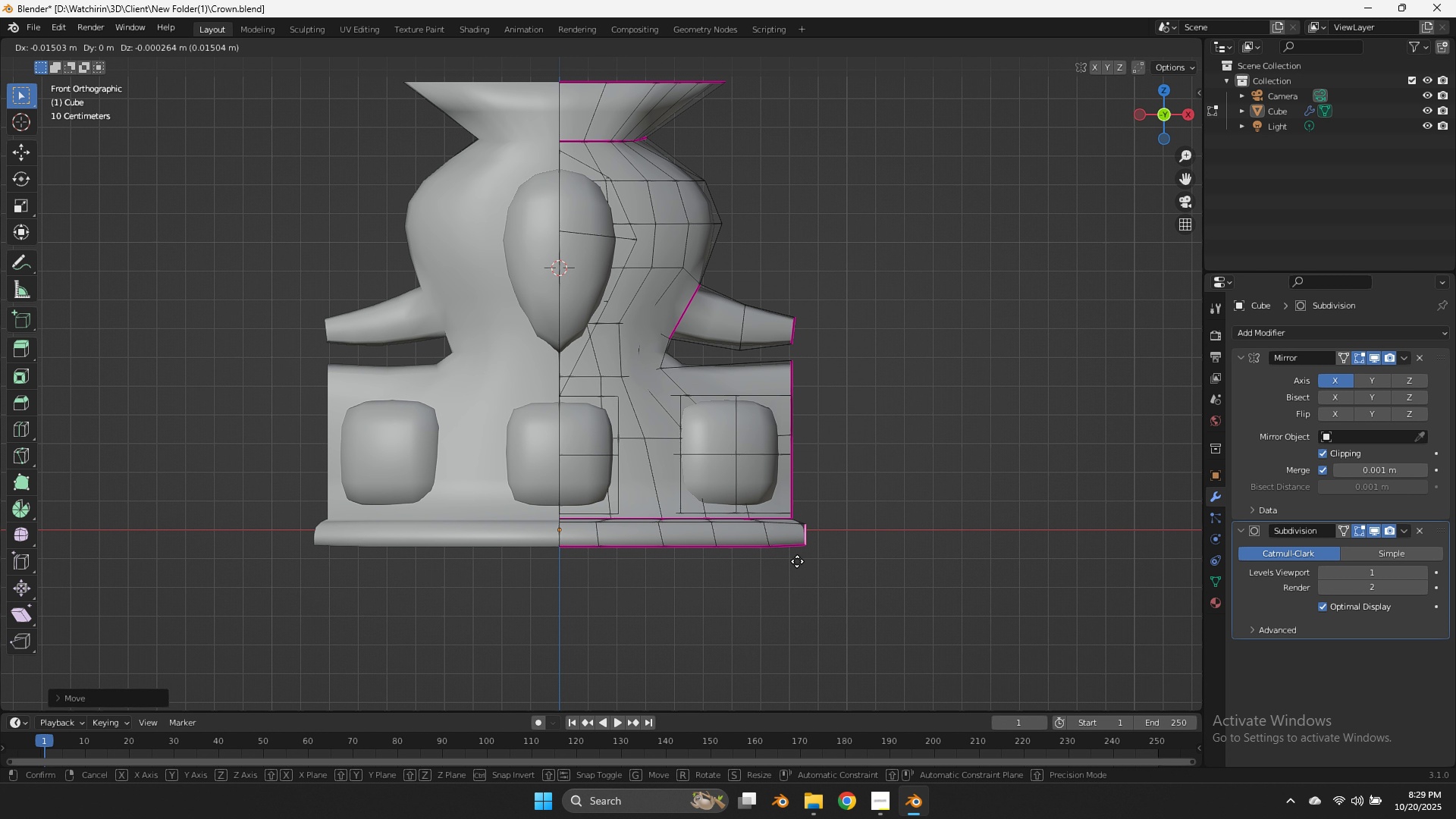 
hold_key(key=ShiftLeft, duration=2.36)
double_click([681, 549])
 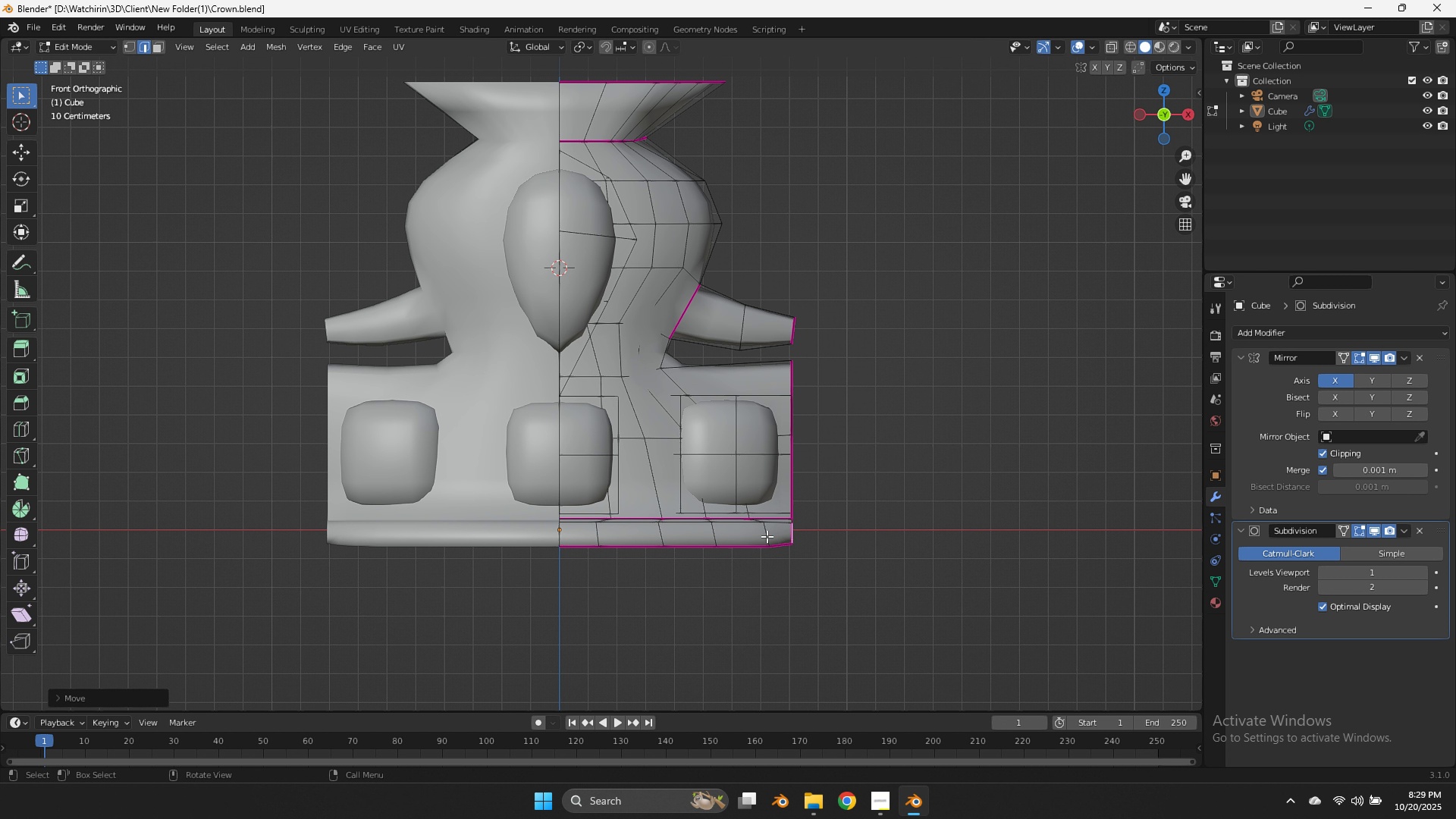 
left_click([767, 536])
 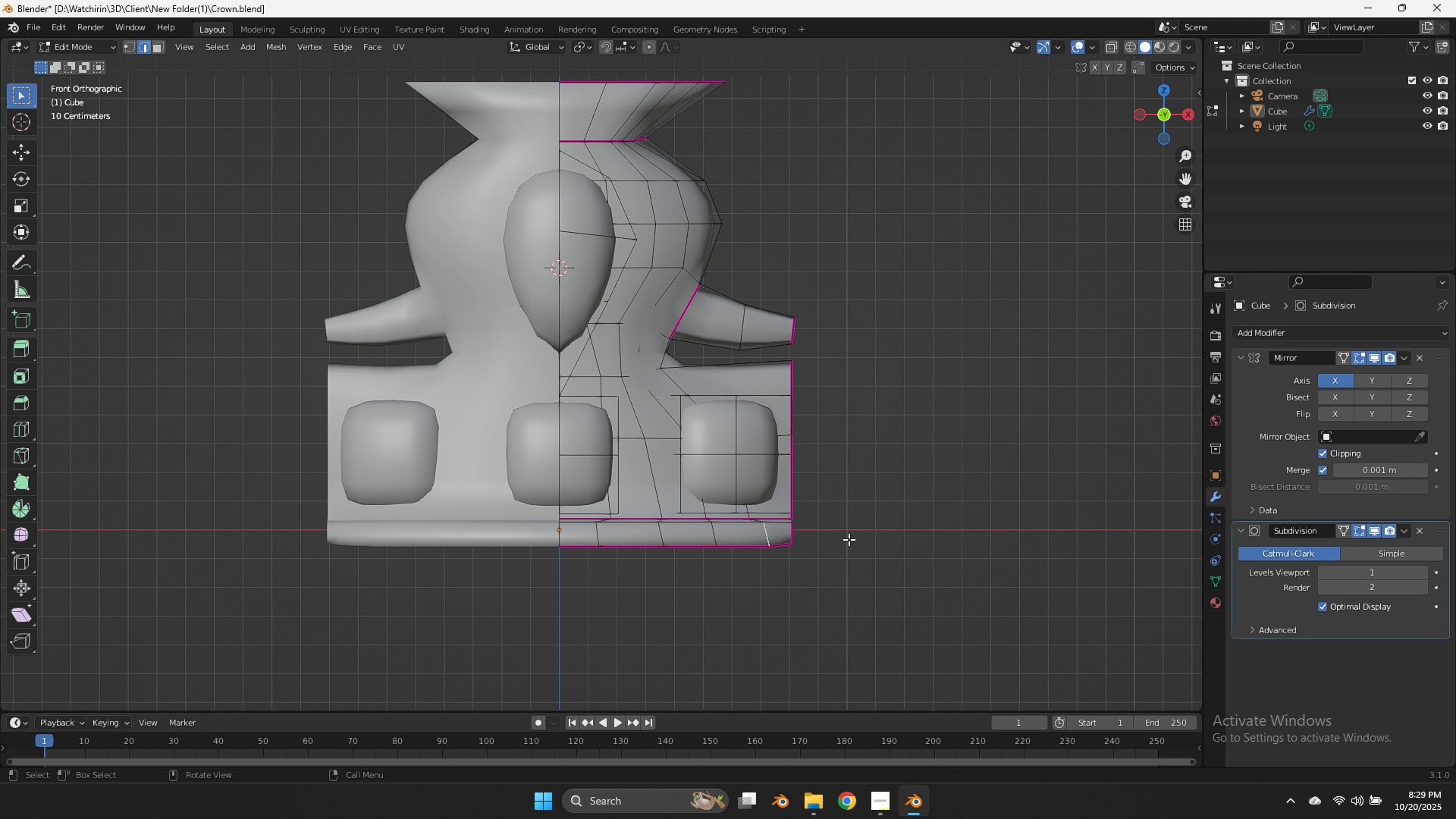 
key(G)
 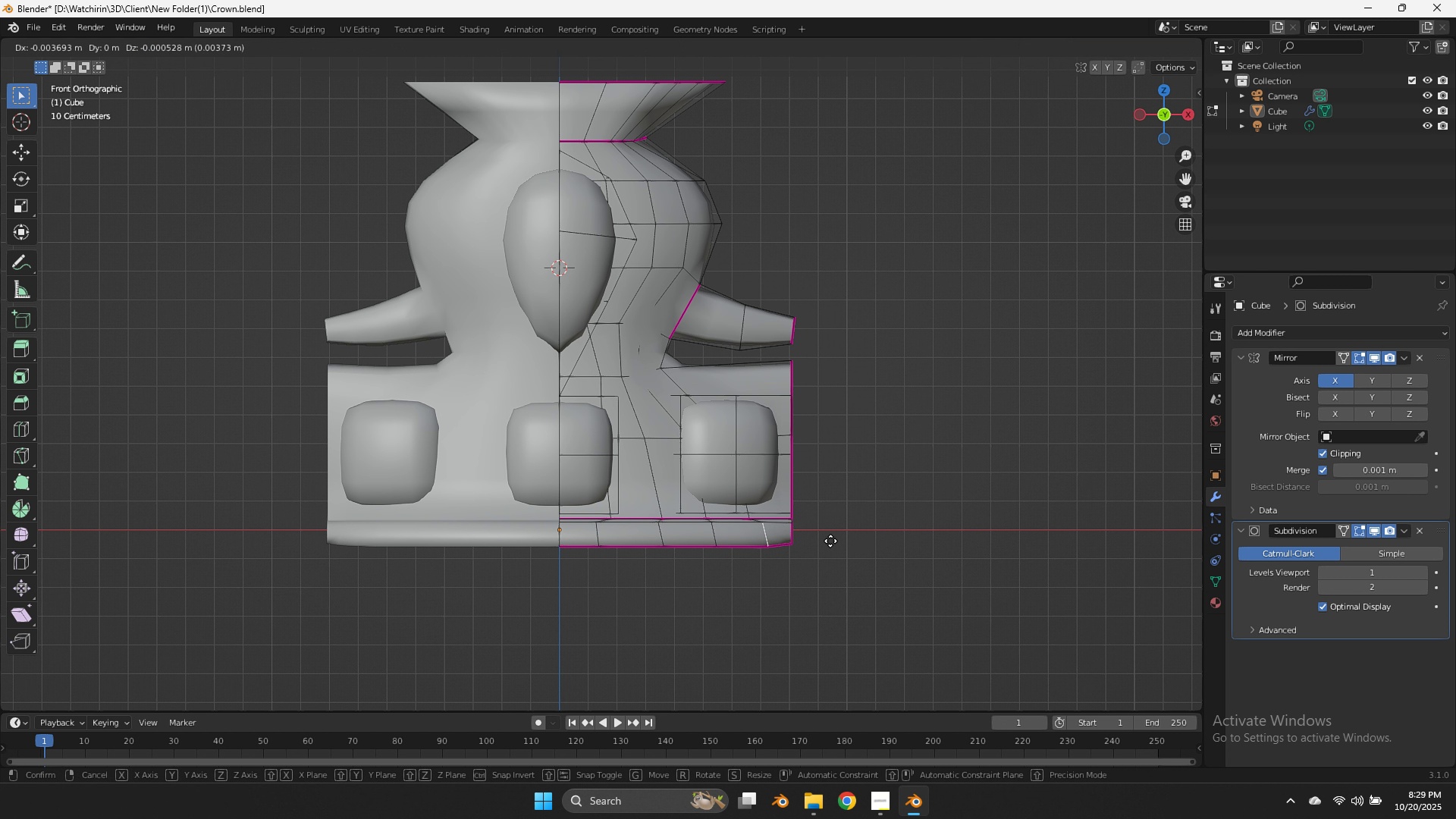 
hold_key(key=ShiftLeft, duration=0.73)
left_click([745, 540])
 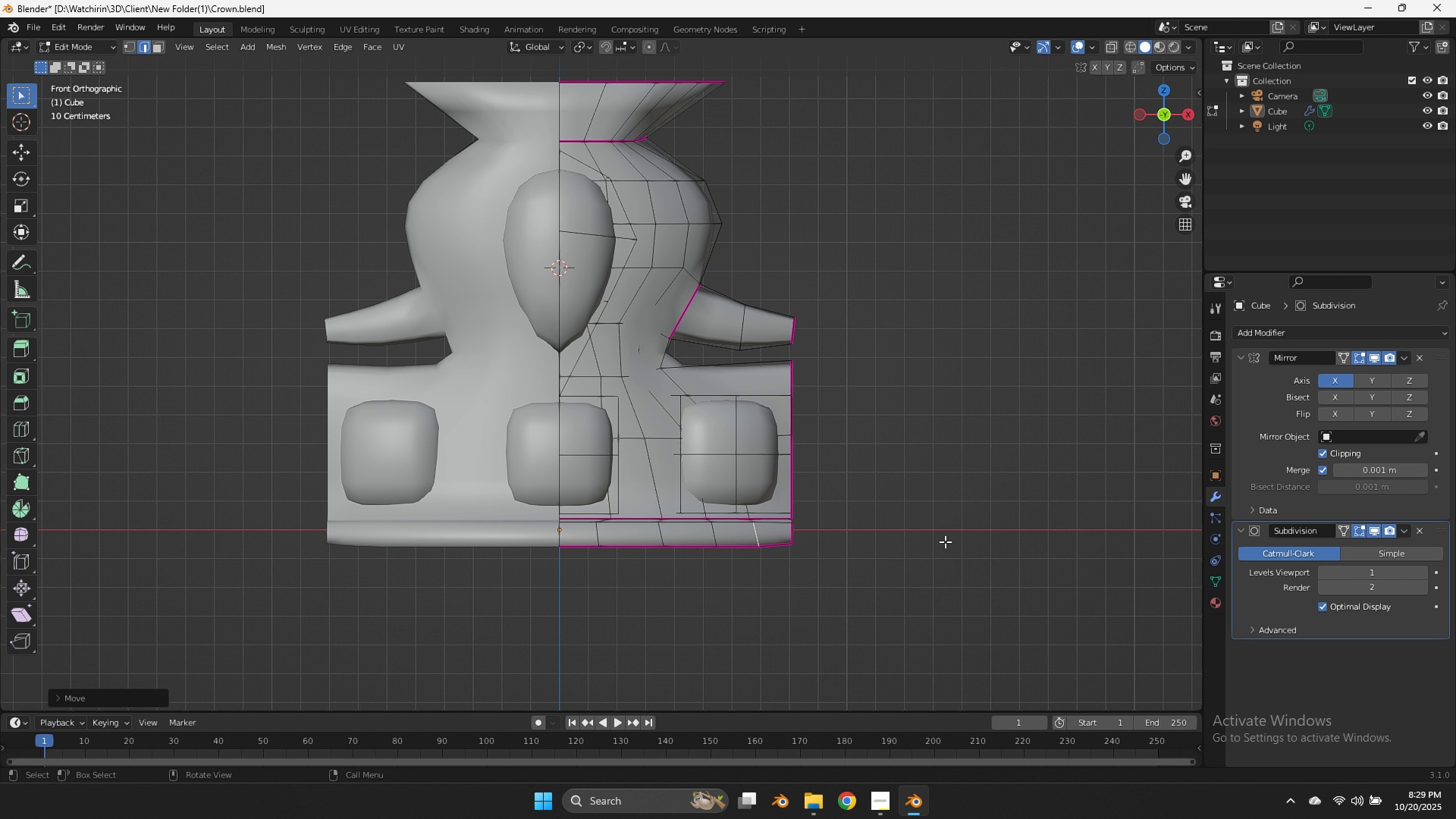 
key(R)
 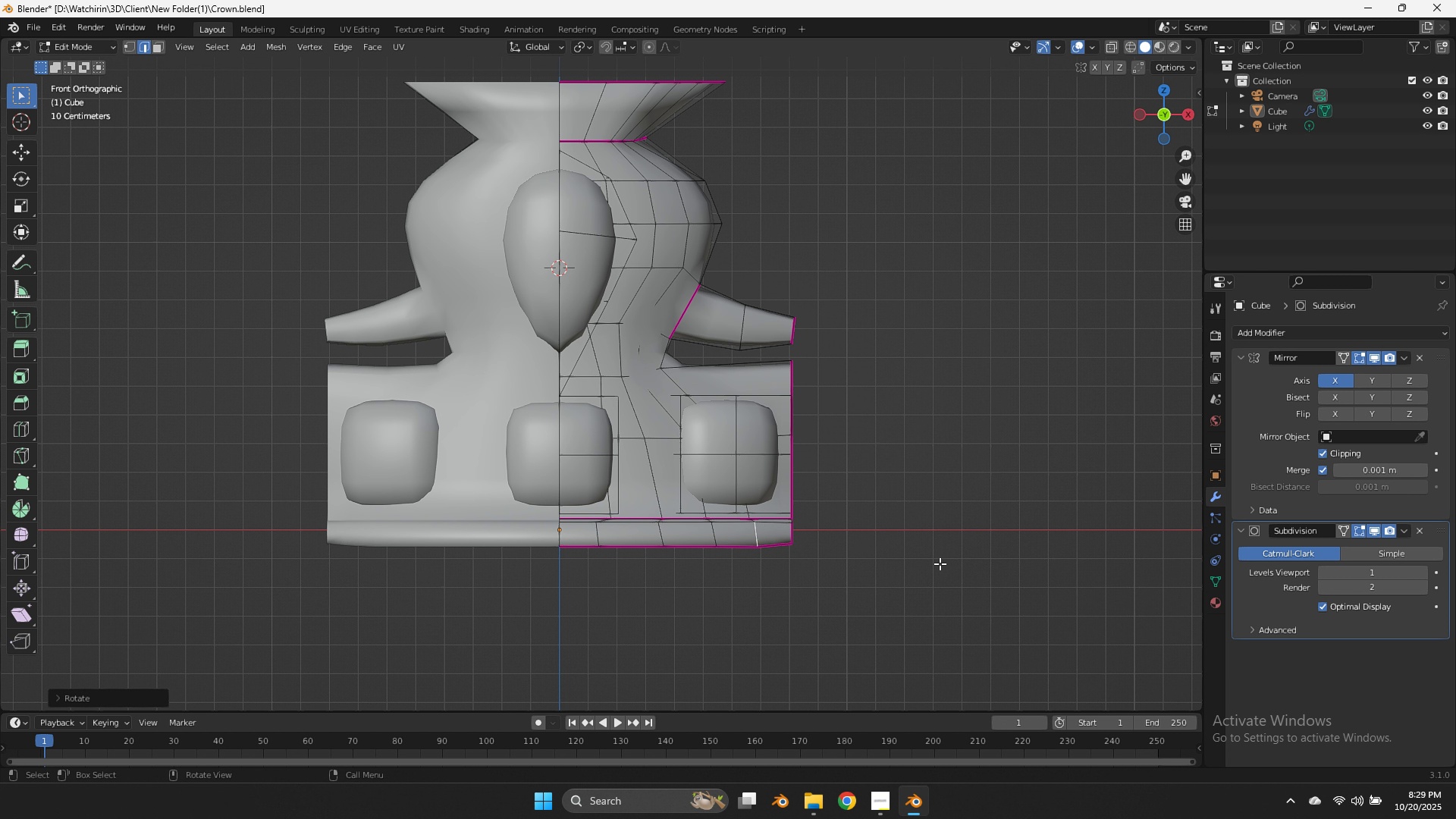 
left_click([940, 563])
 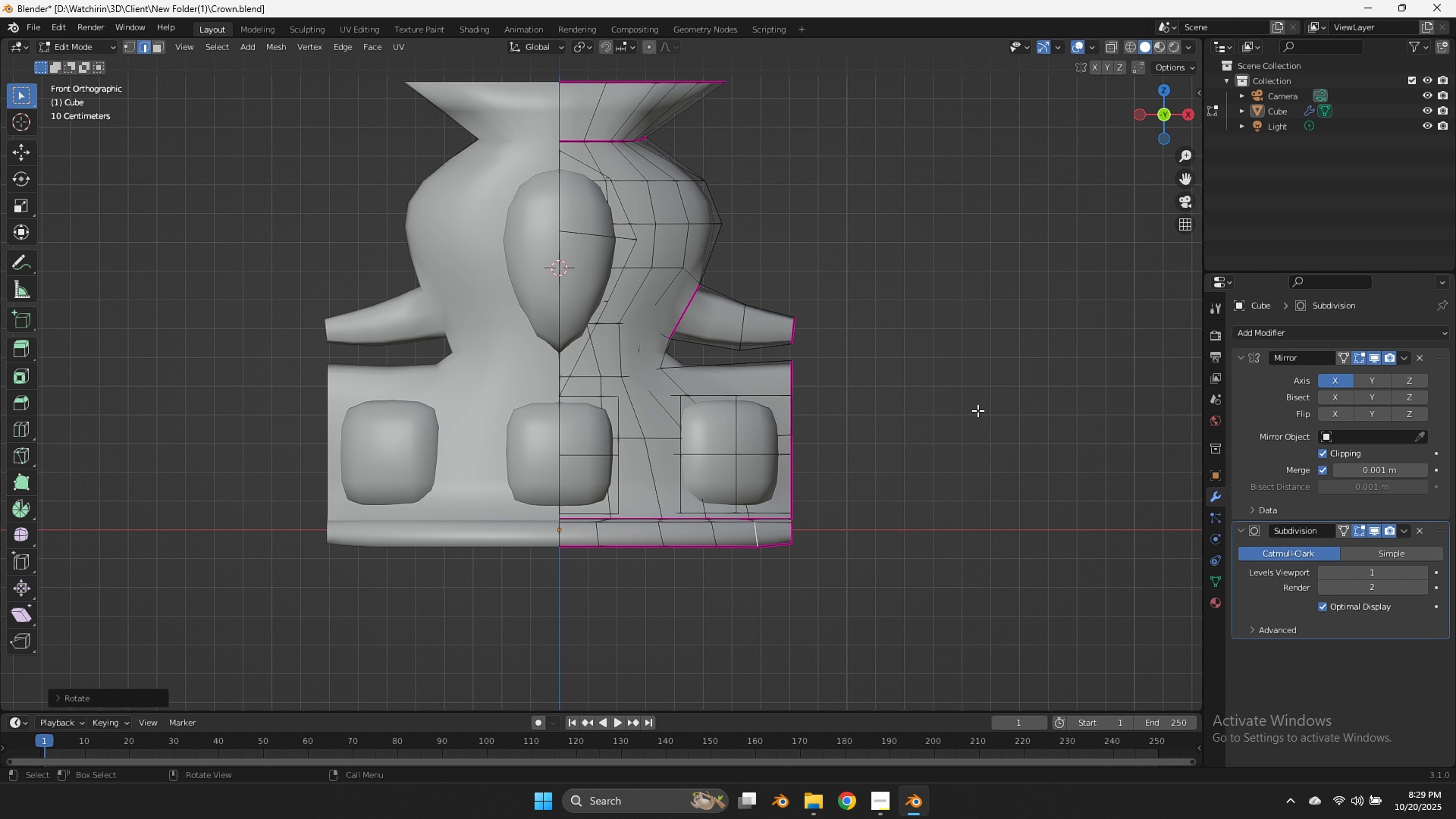 
key(Control+ControlLeft)
 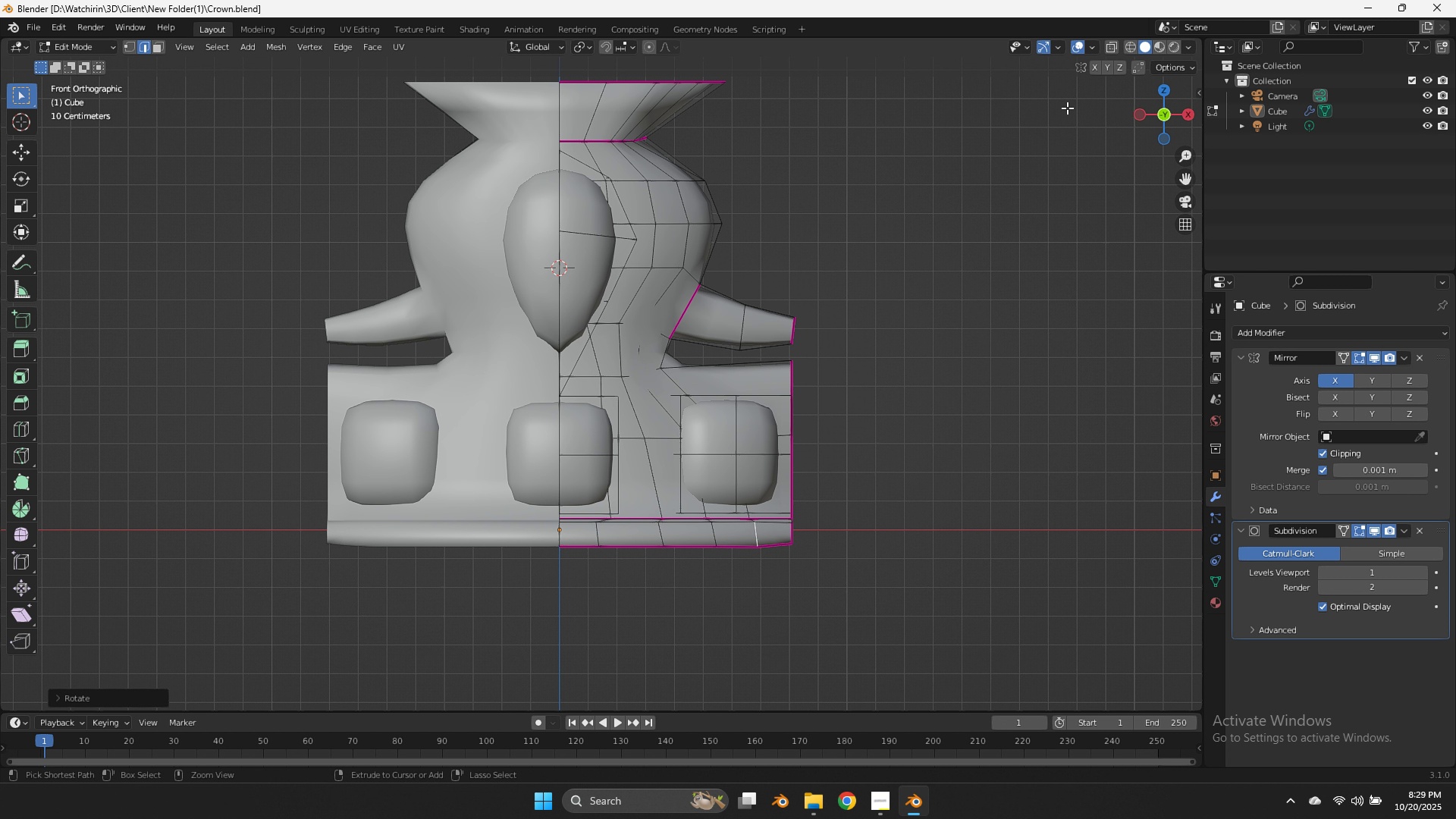 
key(Control+S)
 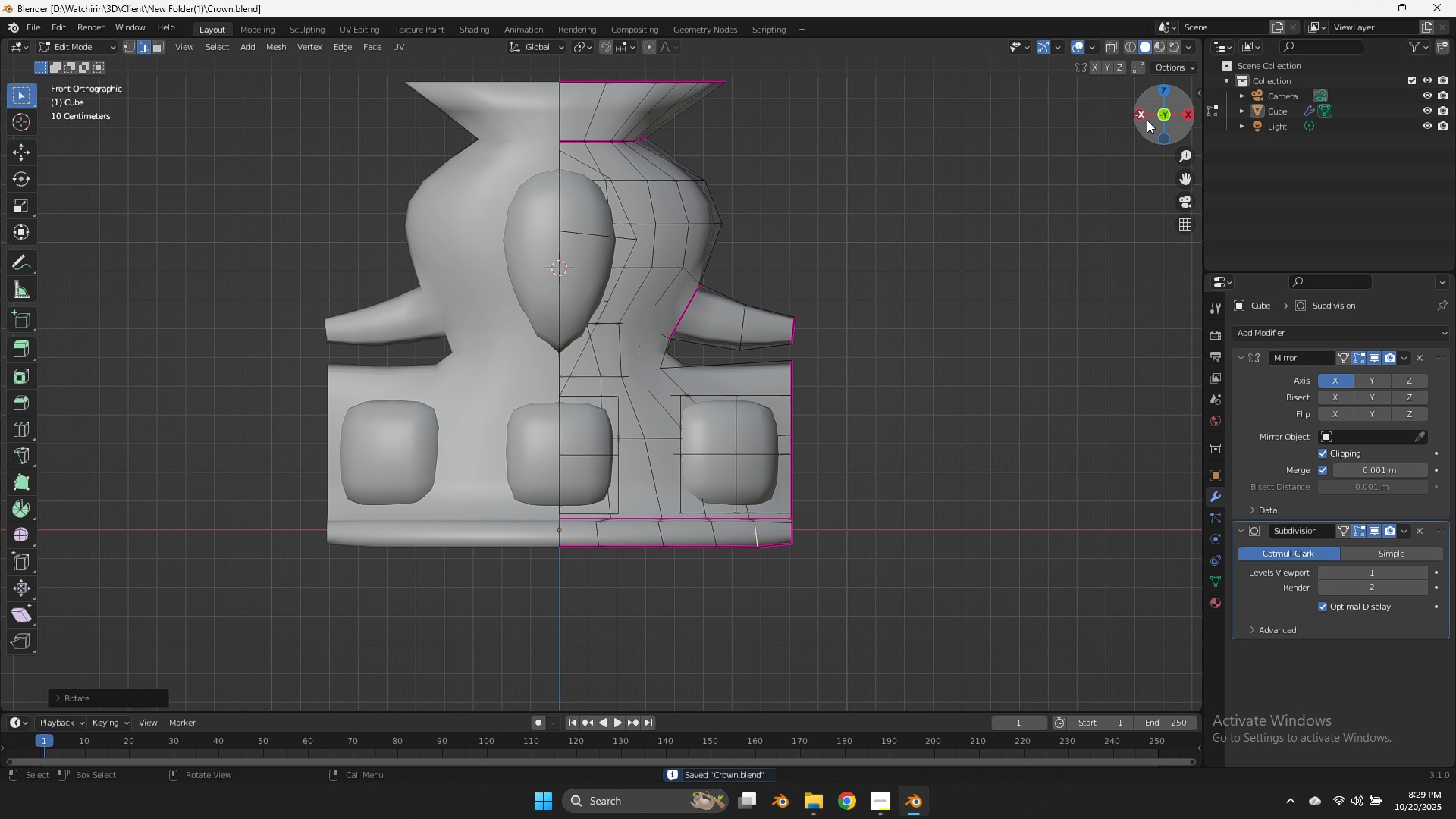 
left_click_drag(start_coordinate=[1145, 121], to_coordinate=[777, 201])
 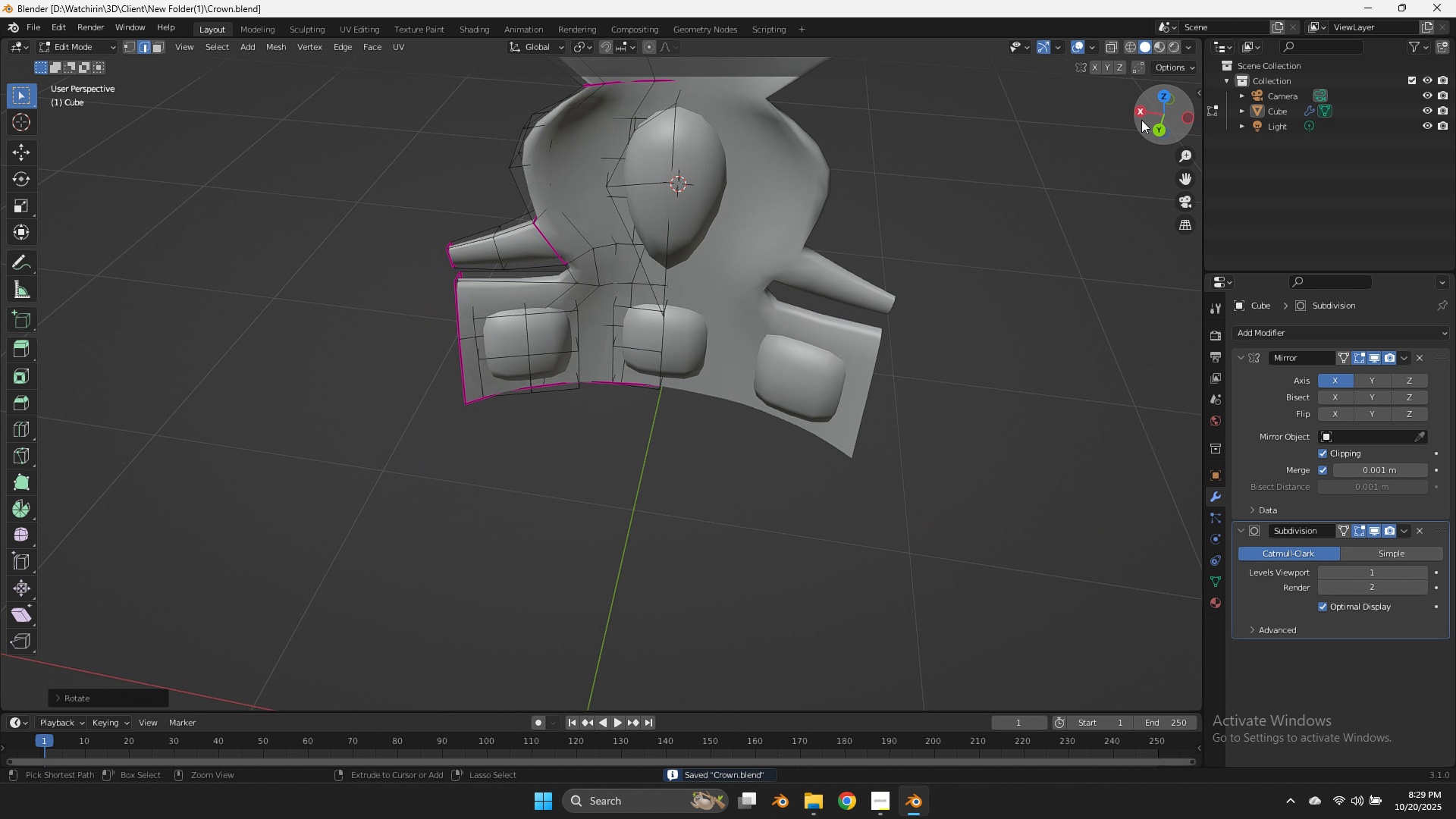 
key(Control+S)
 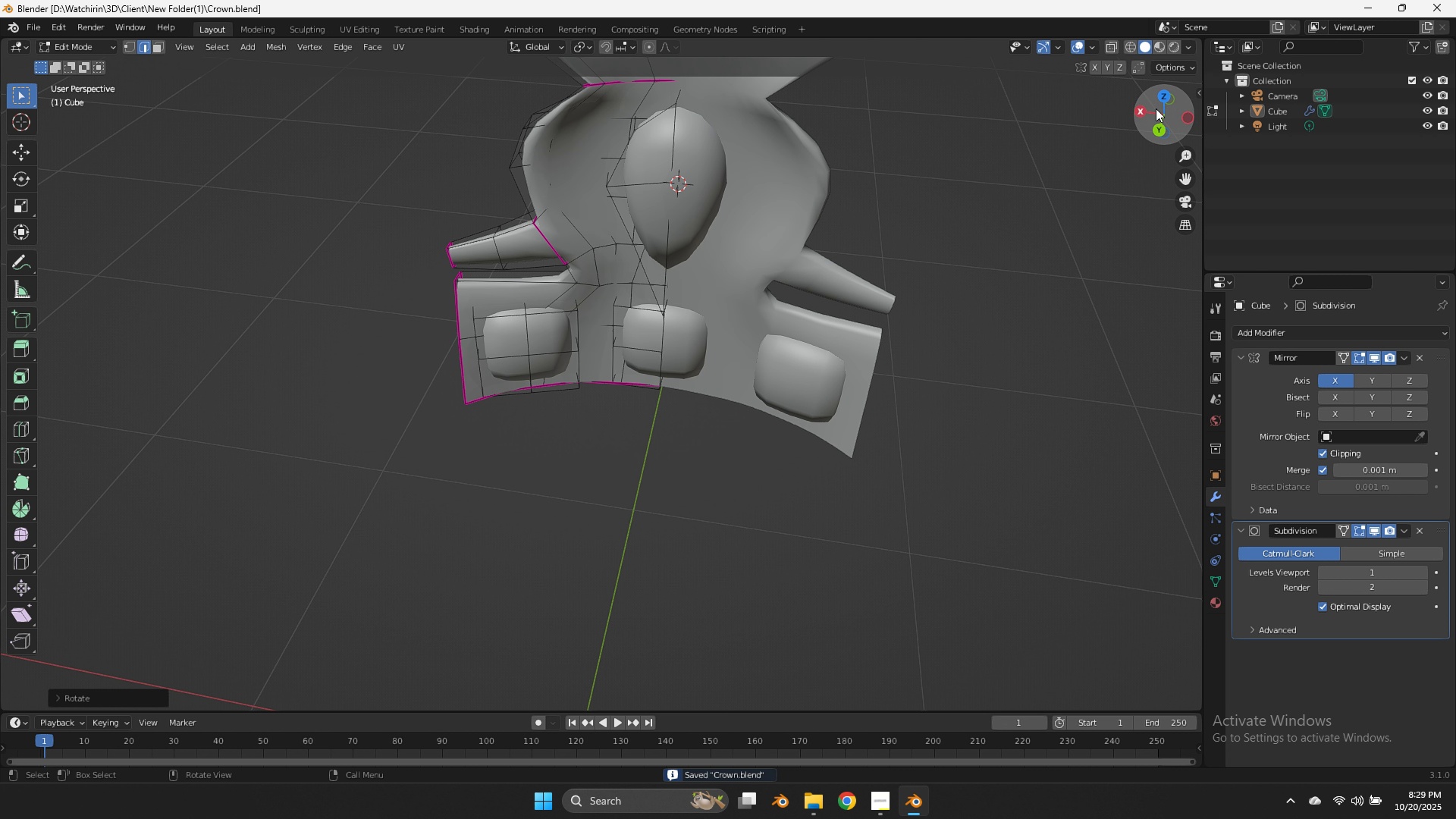 
left_click([1165, 95])
 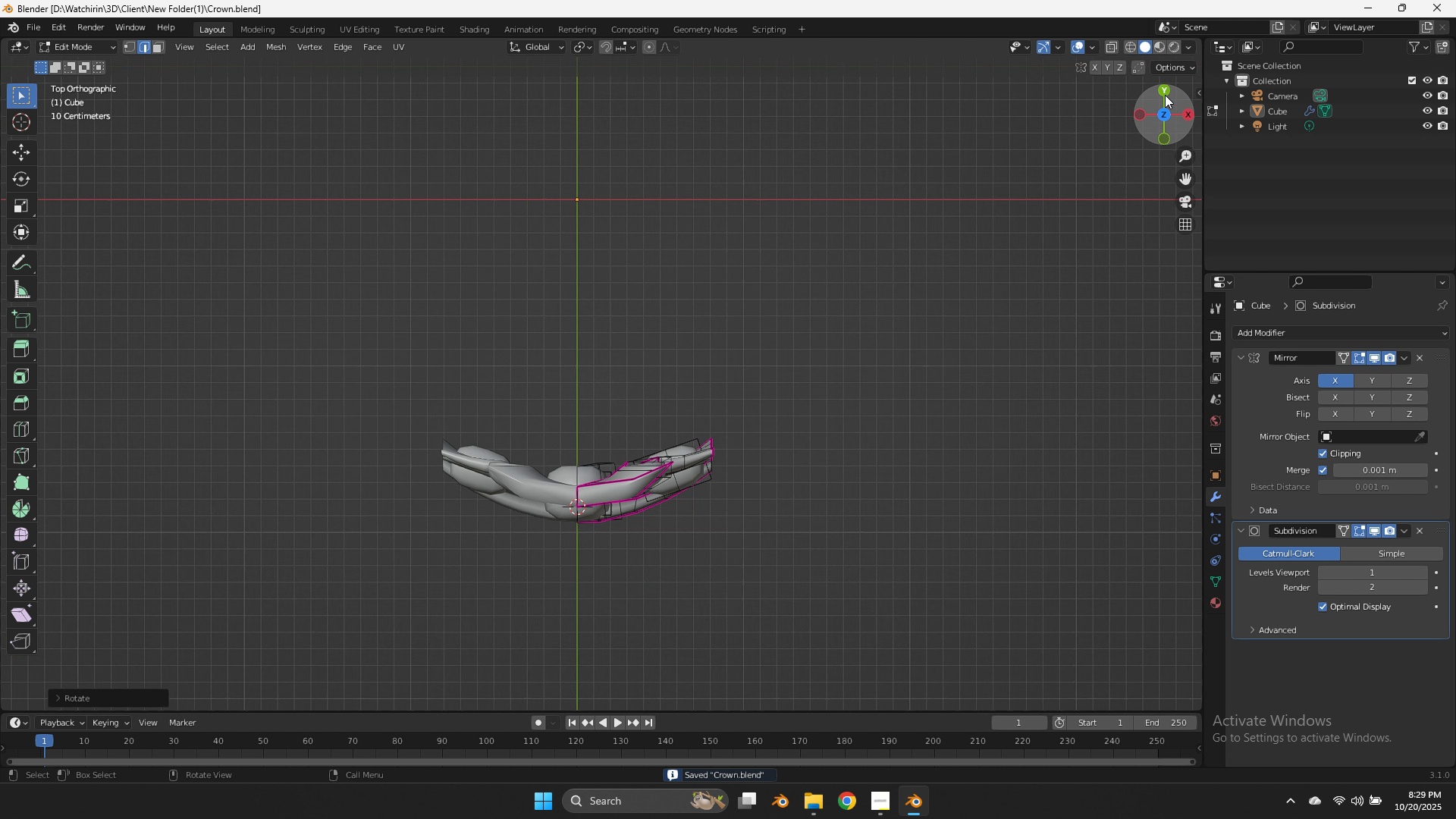 
scroll: coordinate [1164, 99], scroll_direction: down, amount: 11.0
 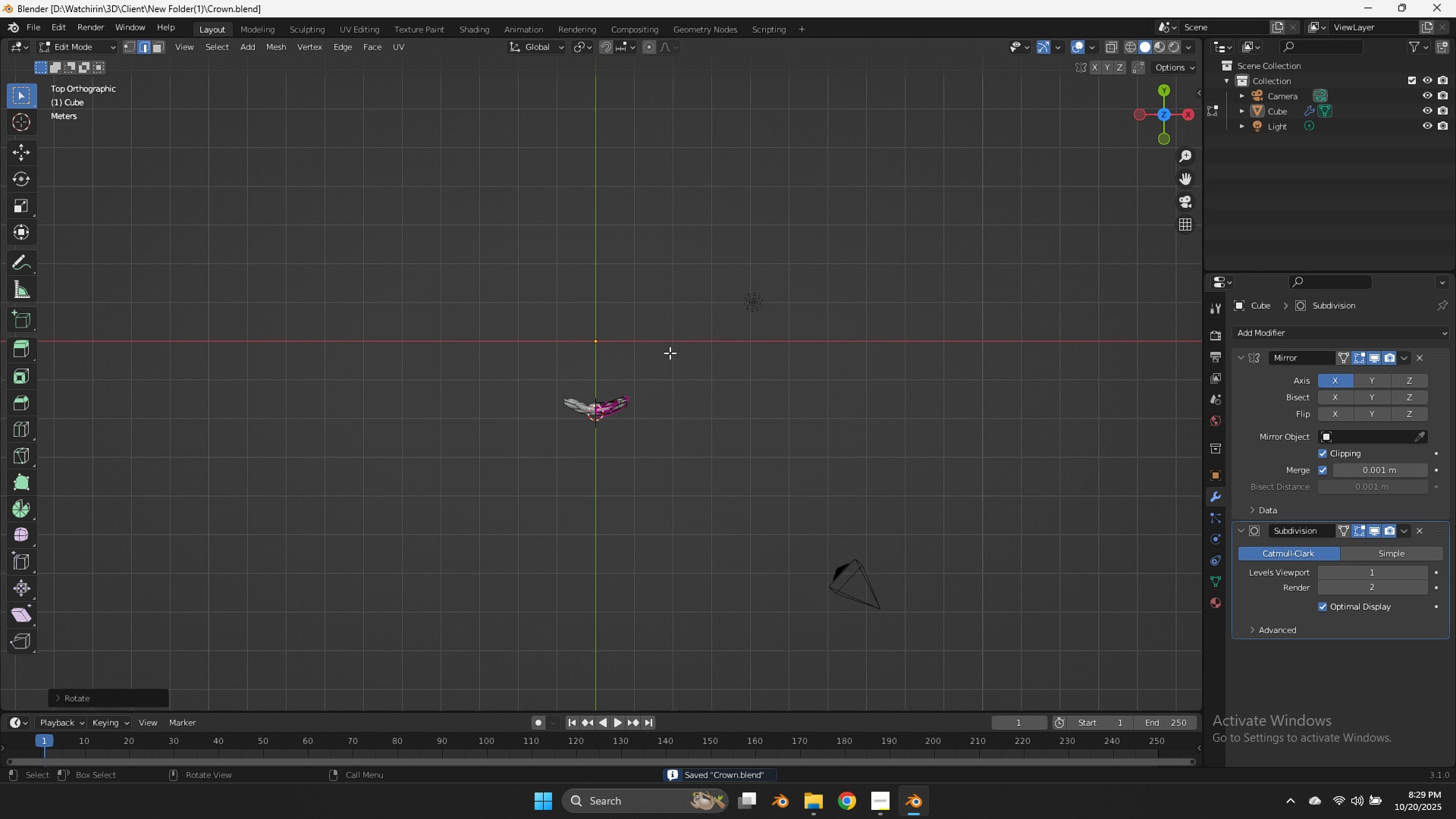 
scroll: coordinate [670, 353], scroll_direction: up, amount: 4.0
 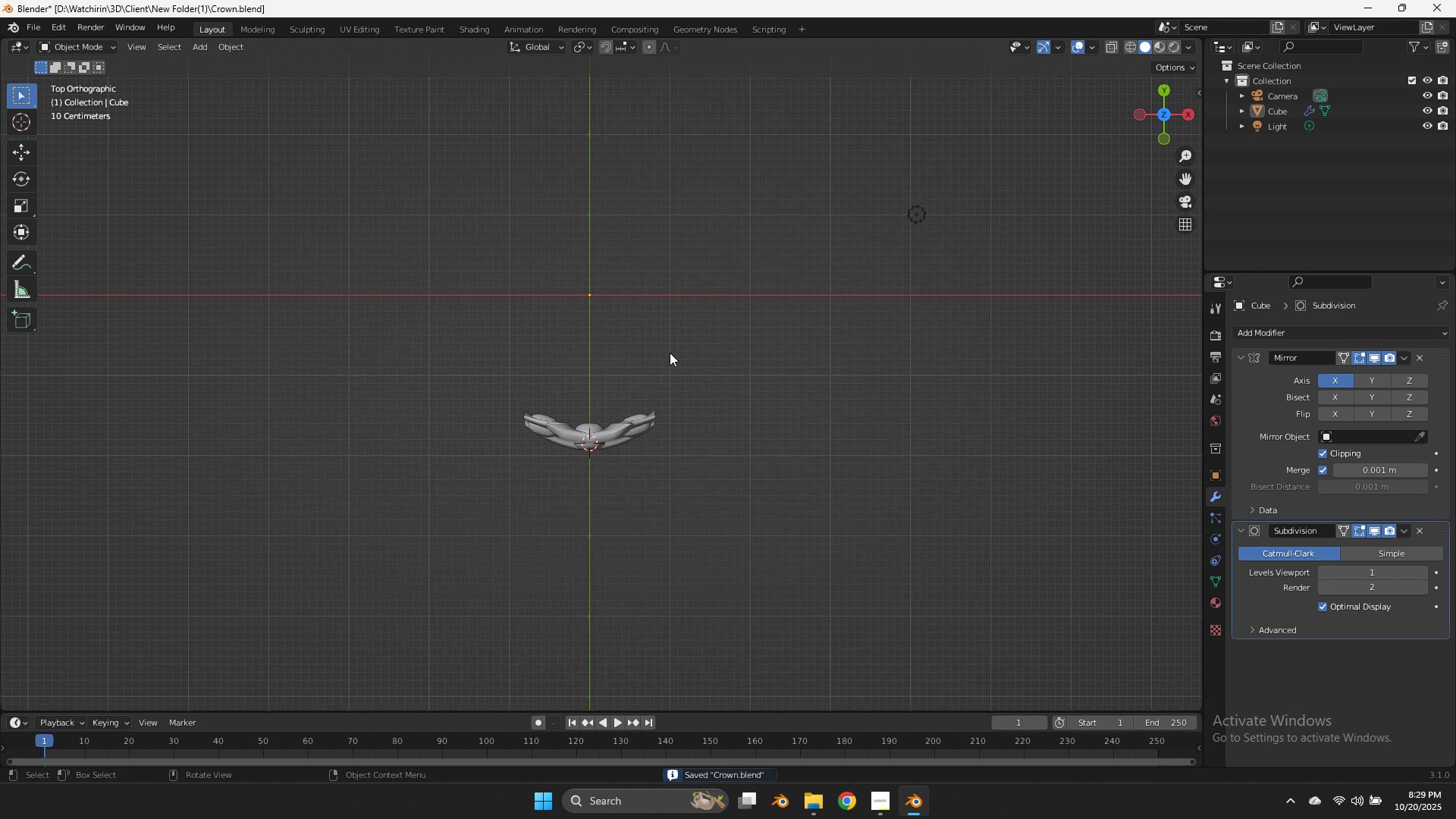 
key(Tab)
 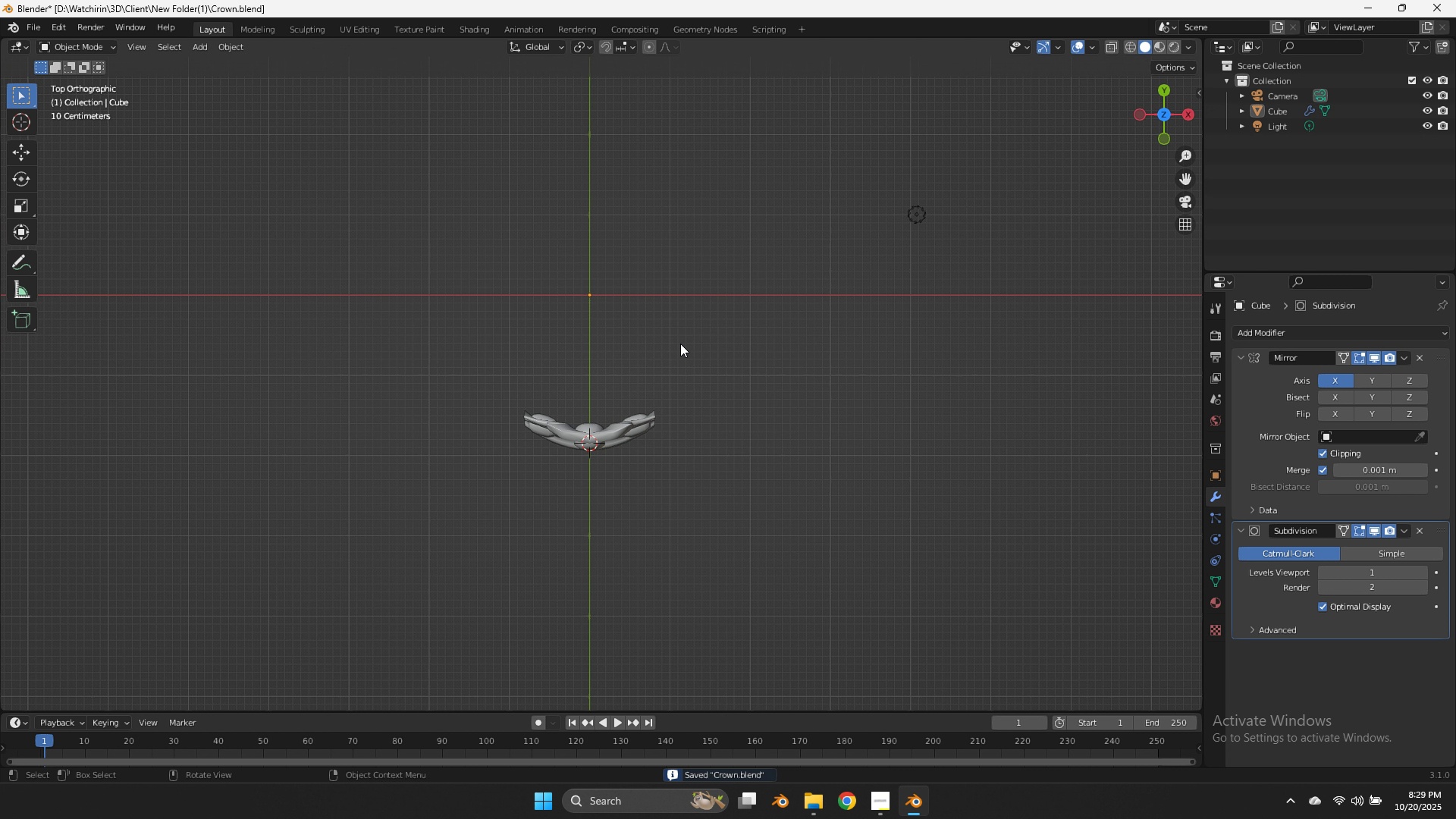 
key(Shift+ShiftLeft)
 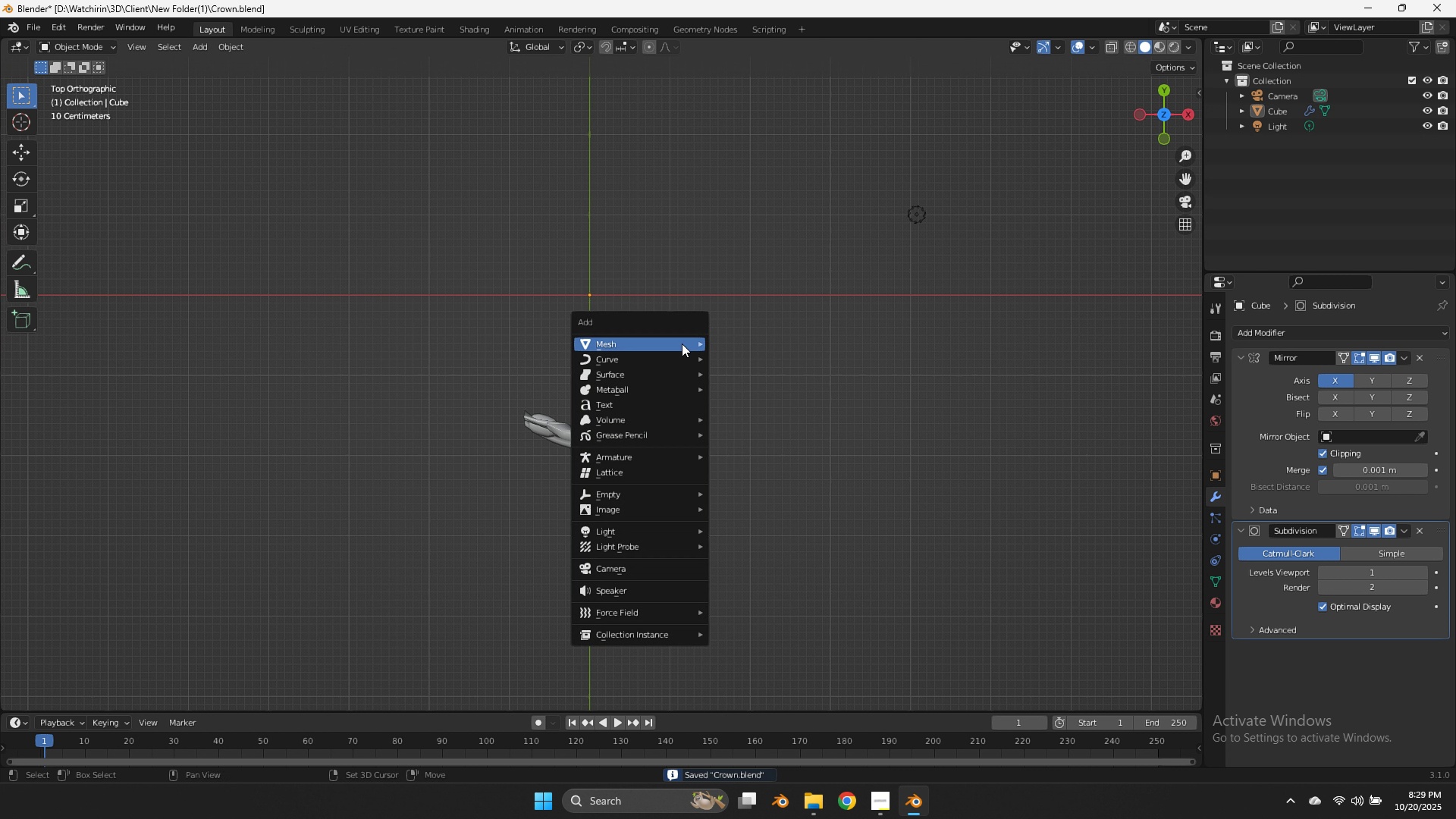 
key(Shift+A)
 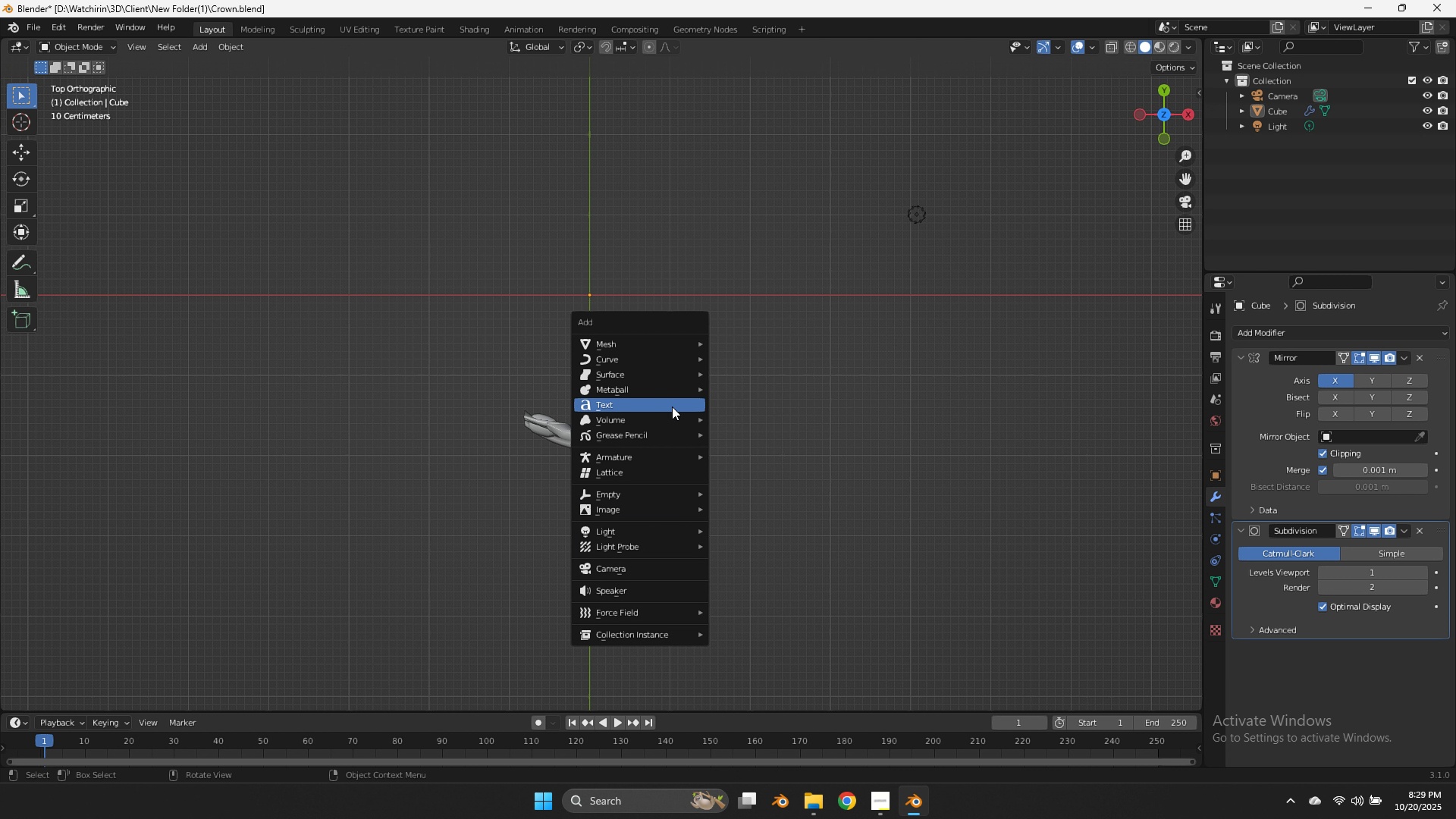 
left_click([650, 356])
 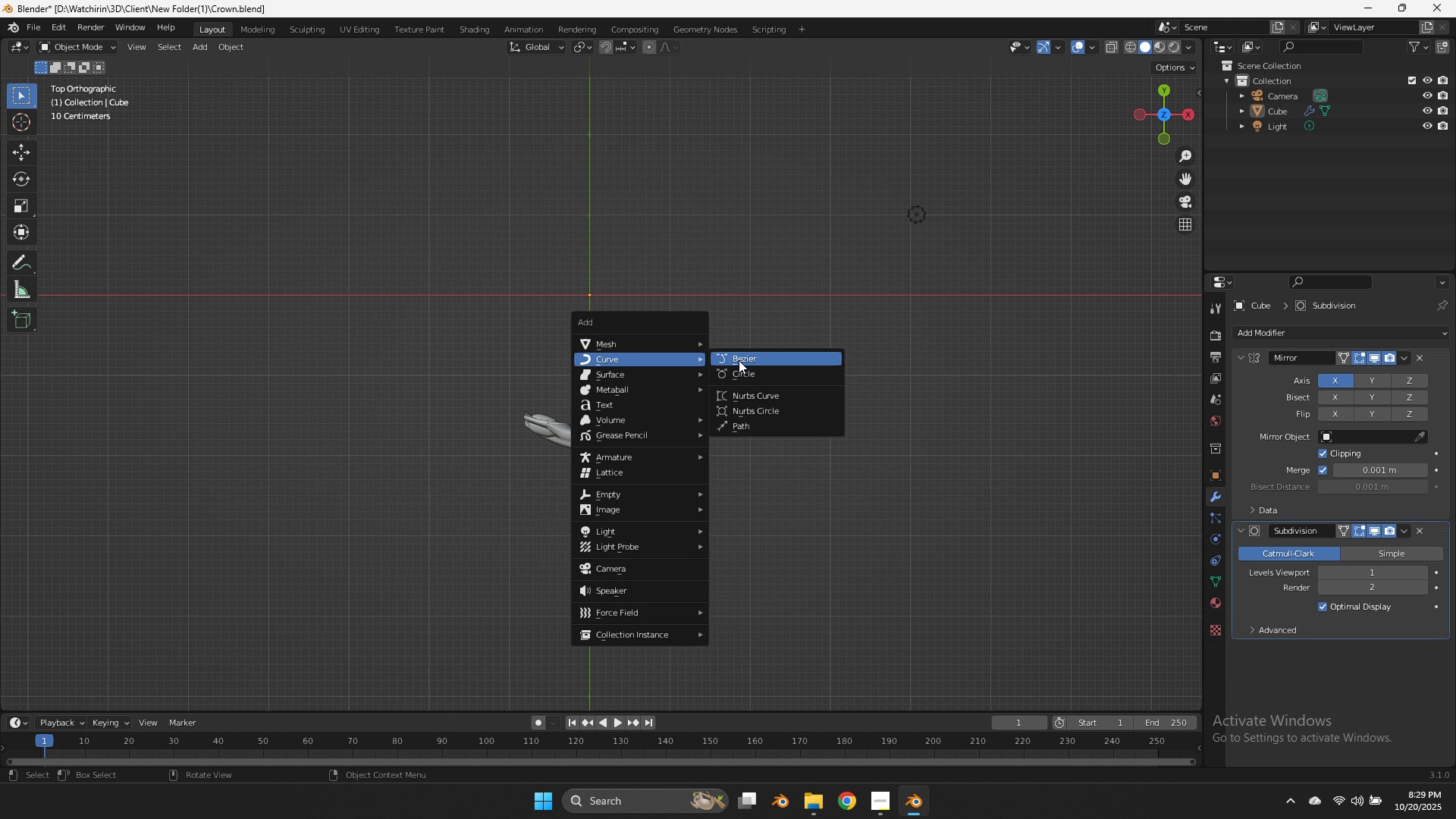 
left_click([746, 376])
 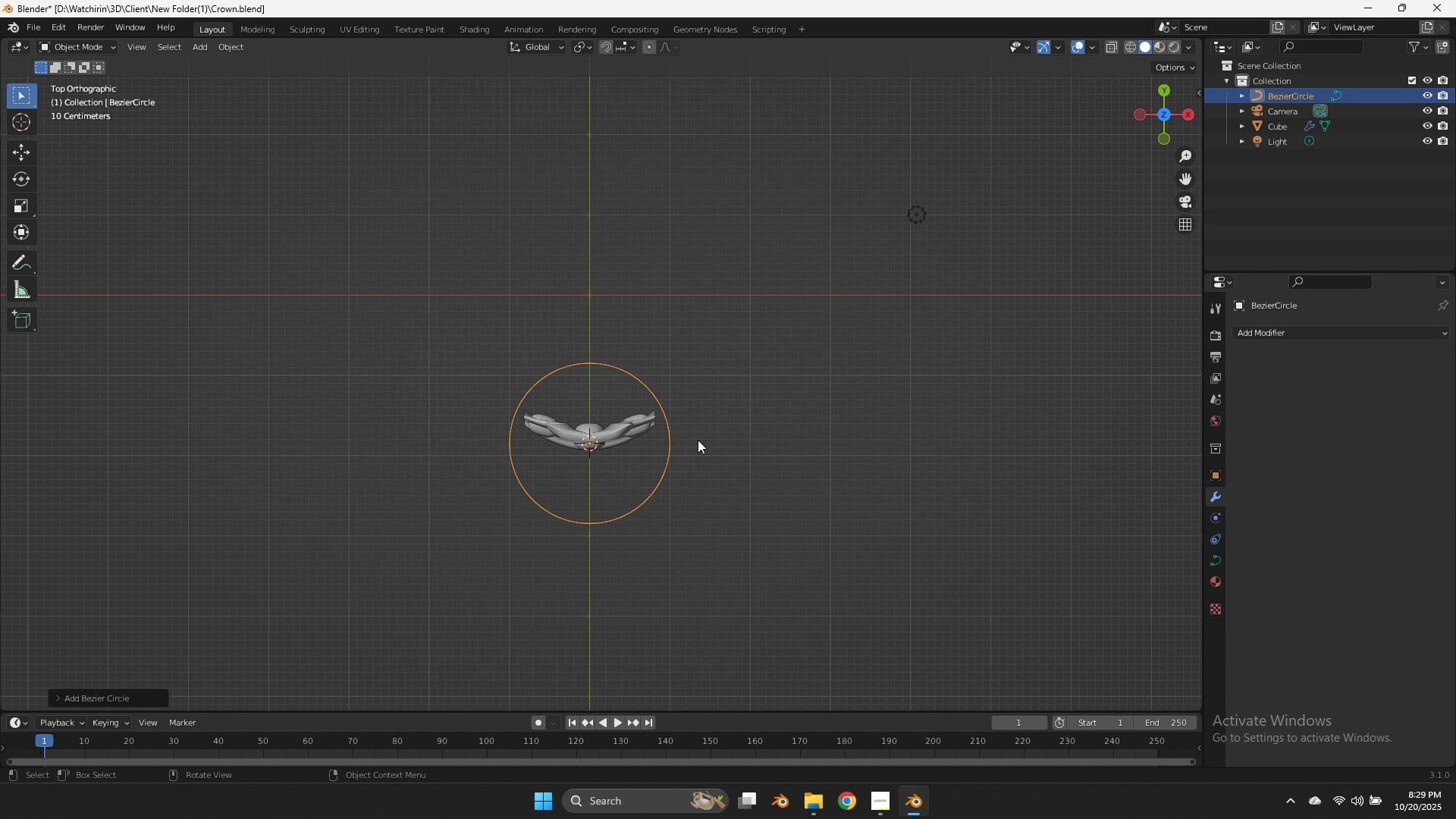 
type(gzgy)
 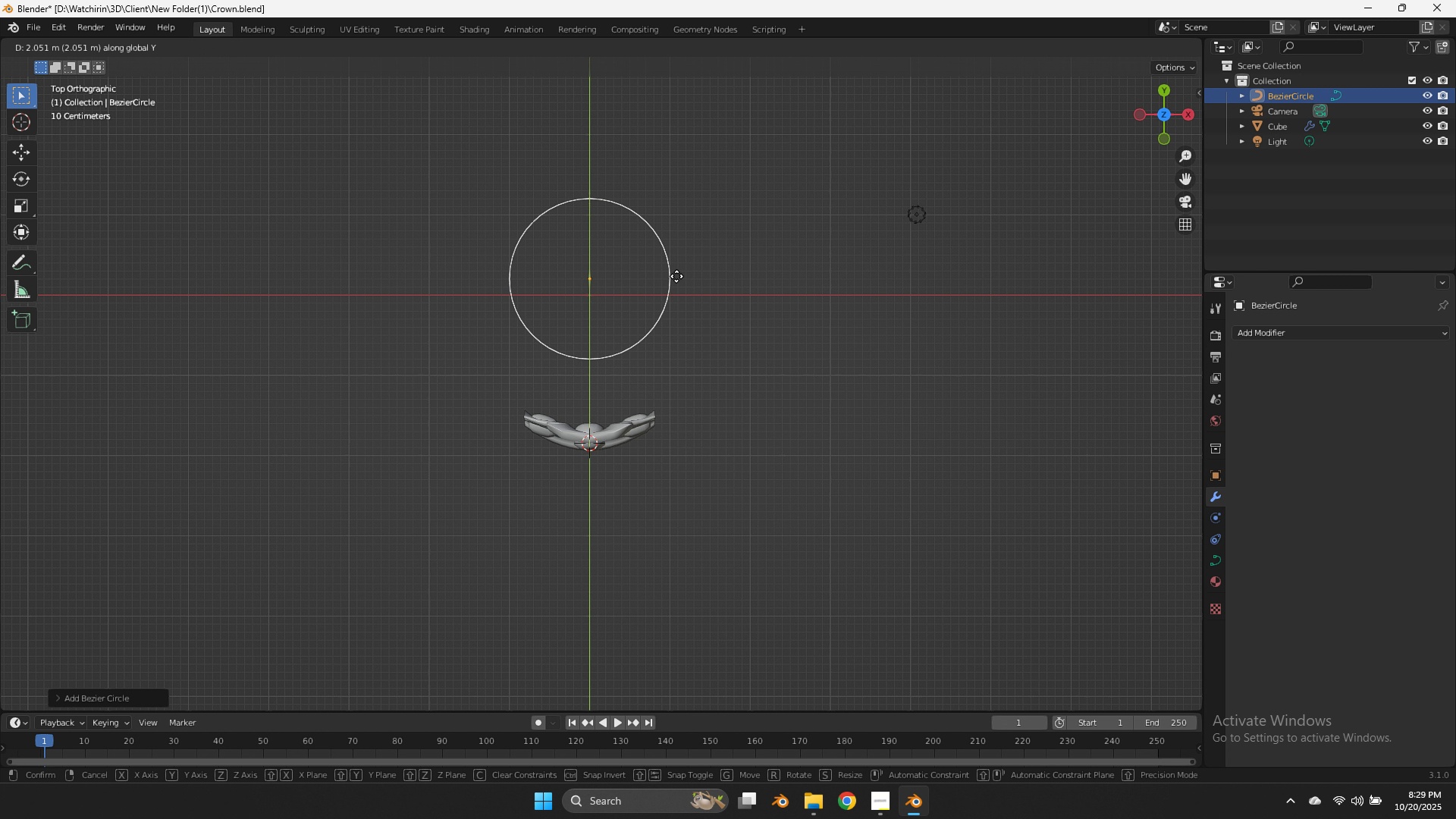 
left_click([676, 276])
 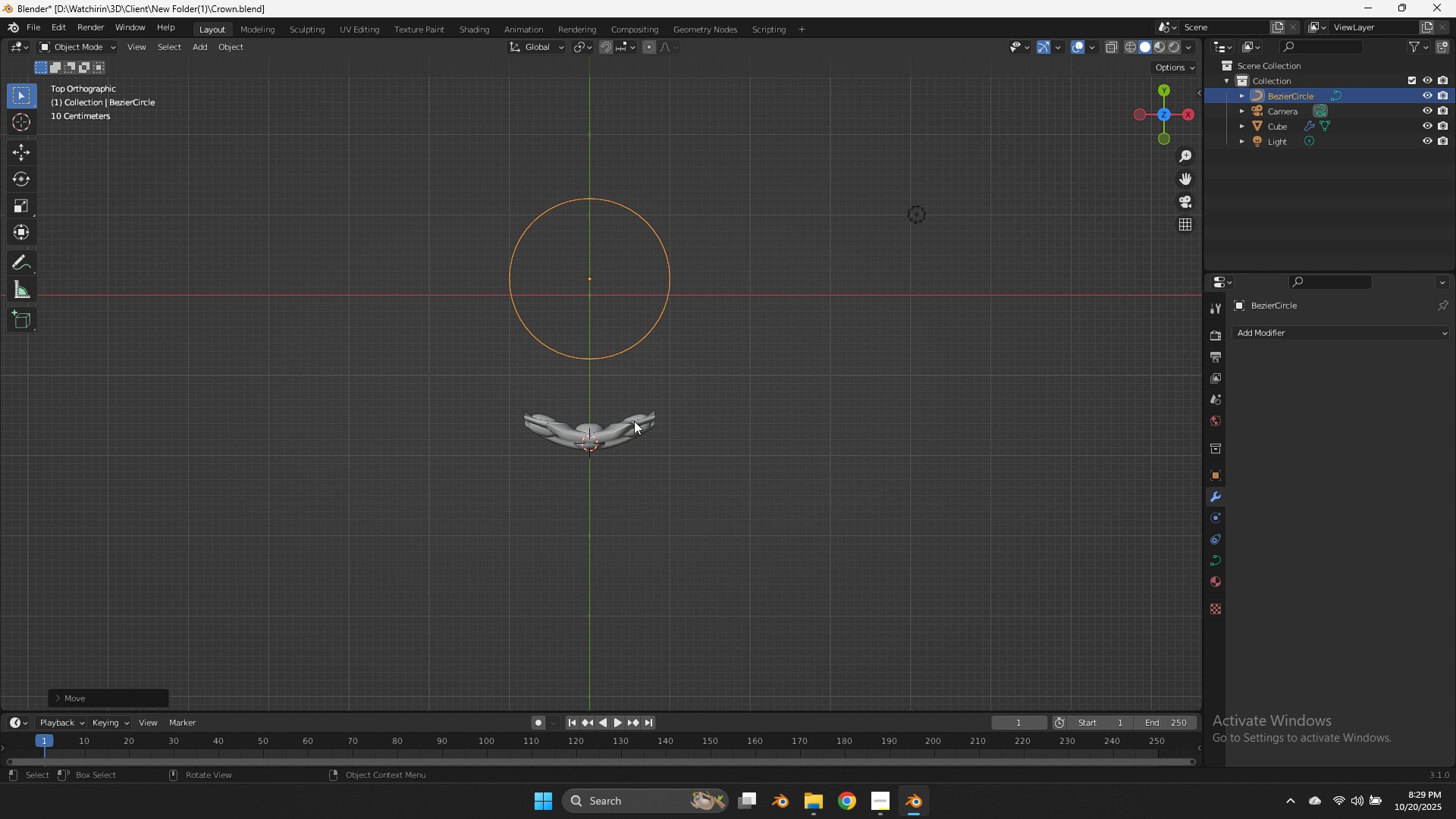 
type(gy)
 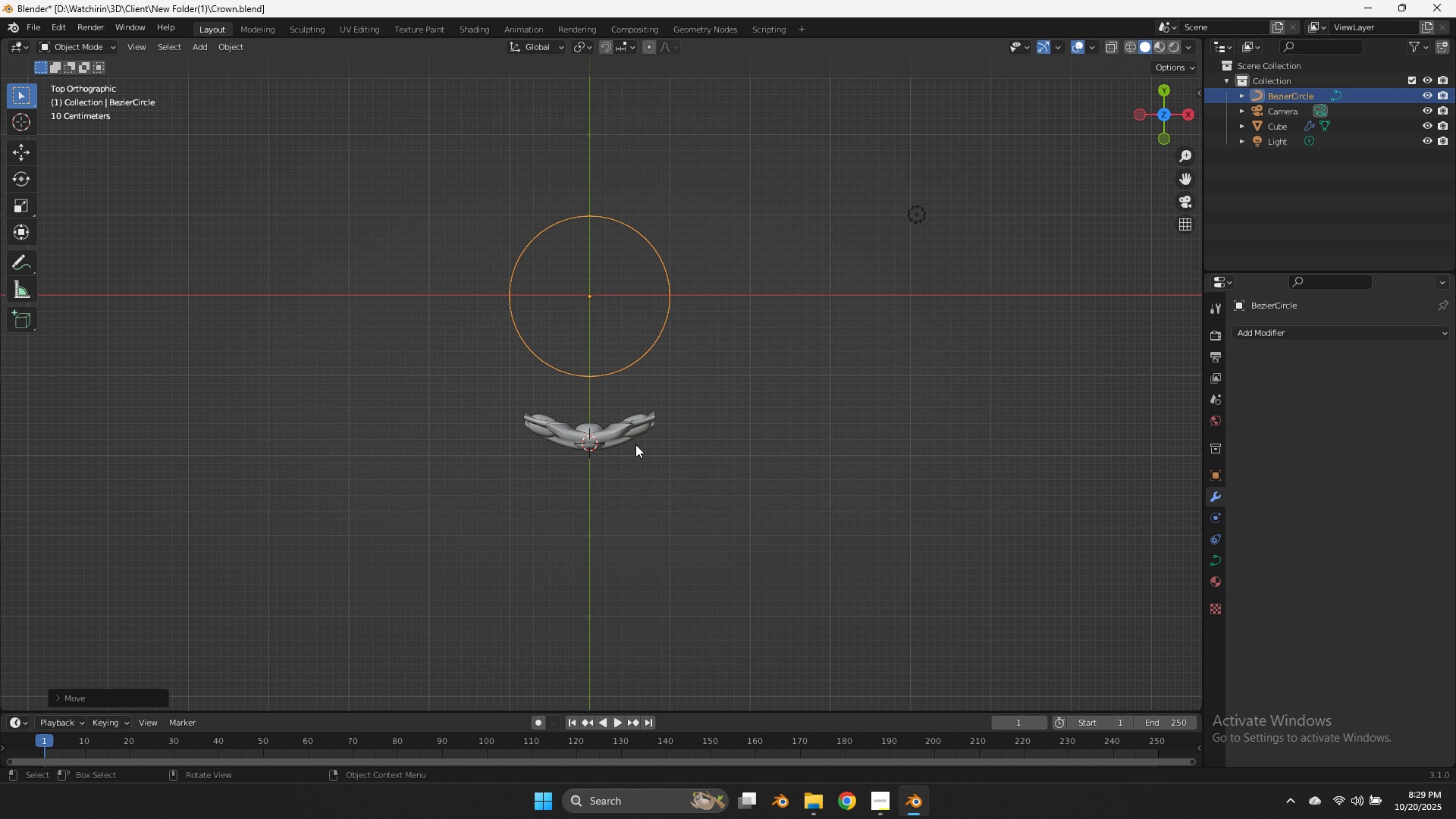 
double_click([635, 444])
 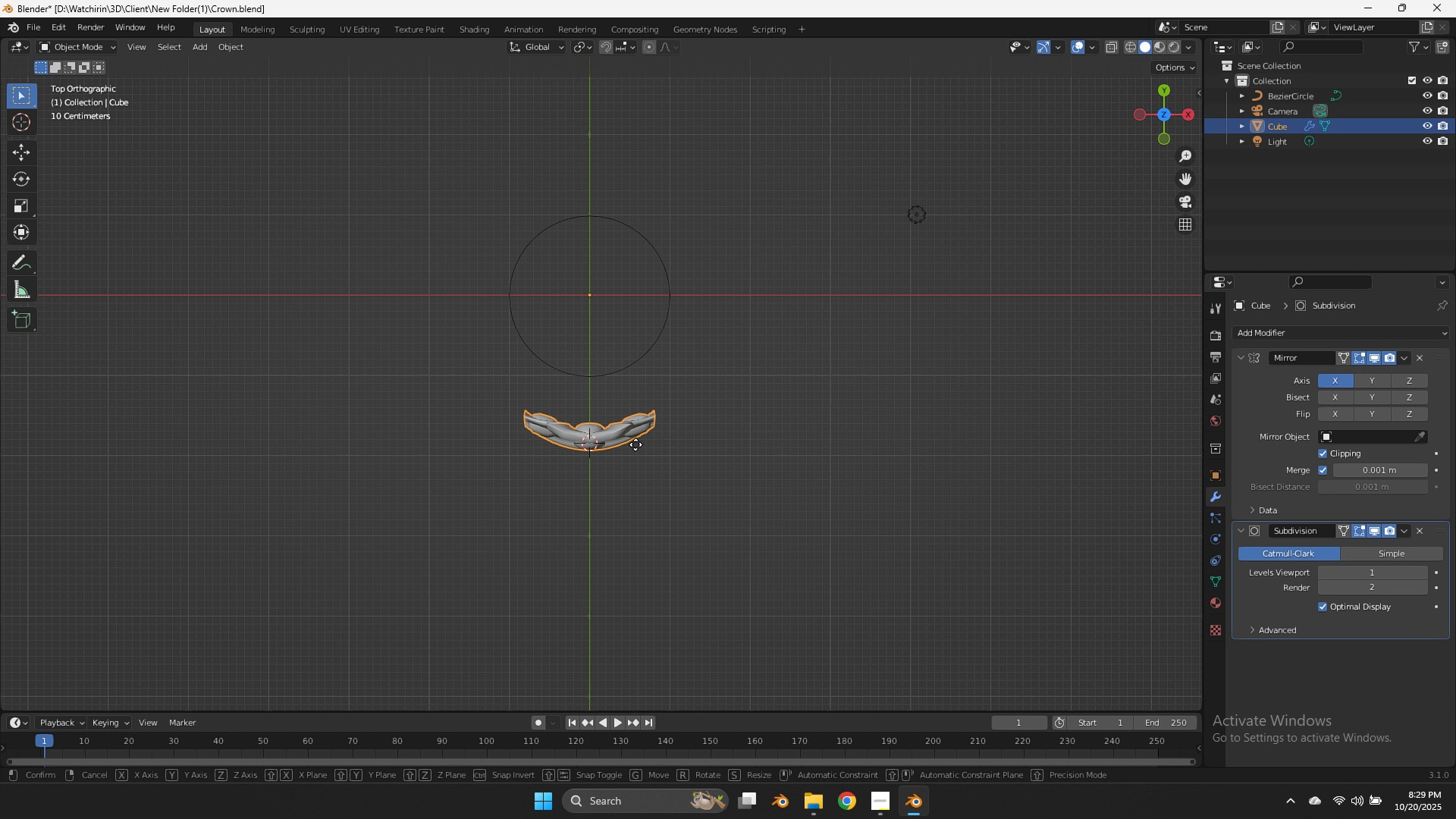 
type(gy)
 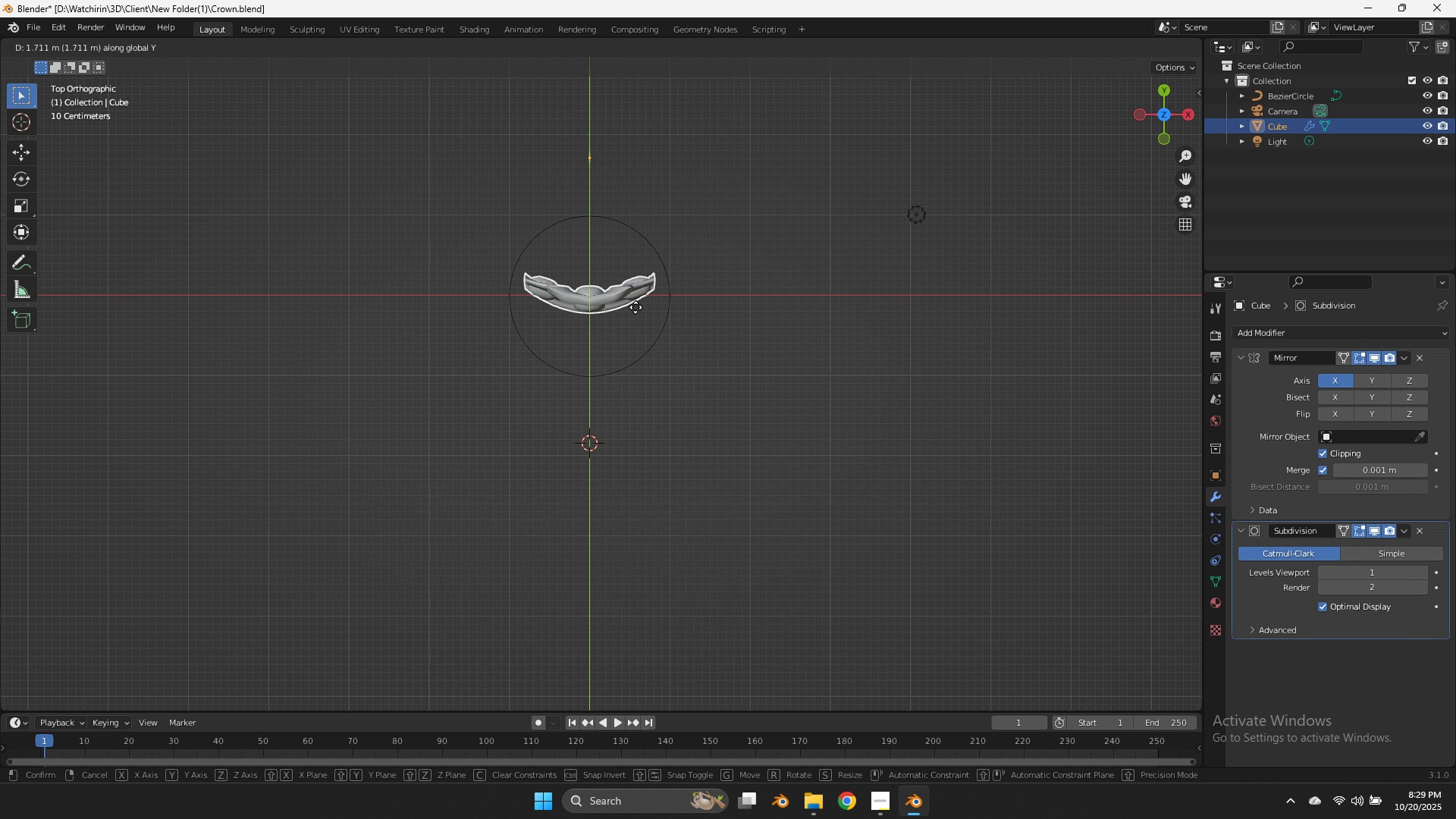 
right_click([635, 307])
 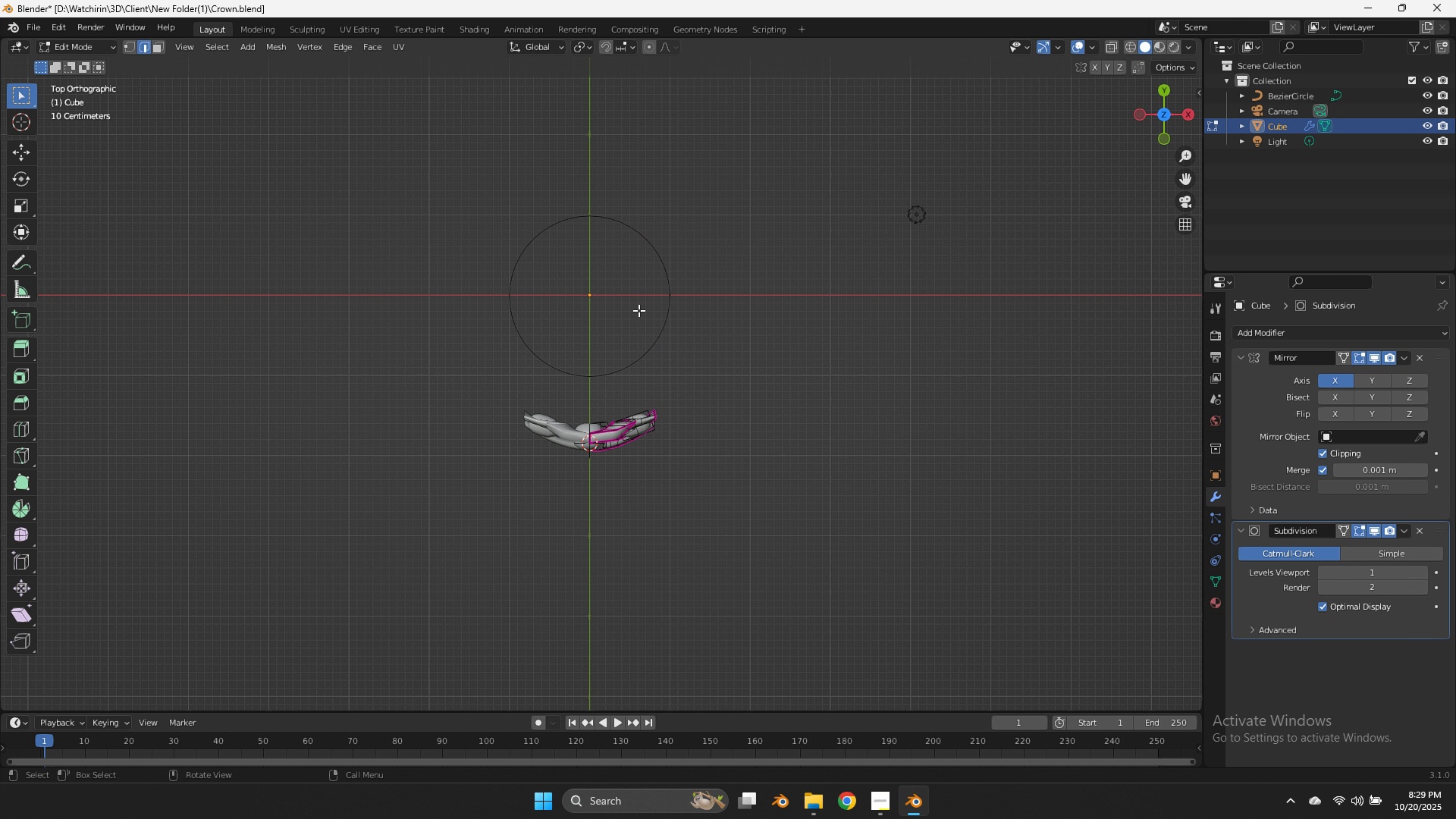 
key(Tab)
type(AGY)
 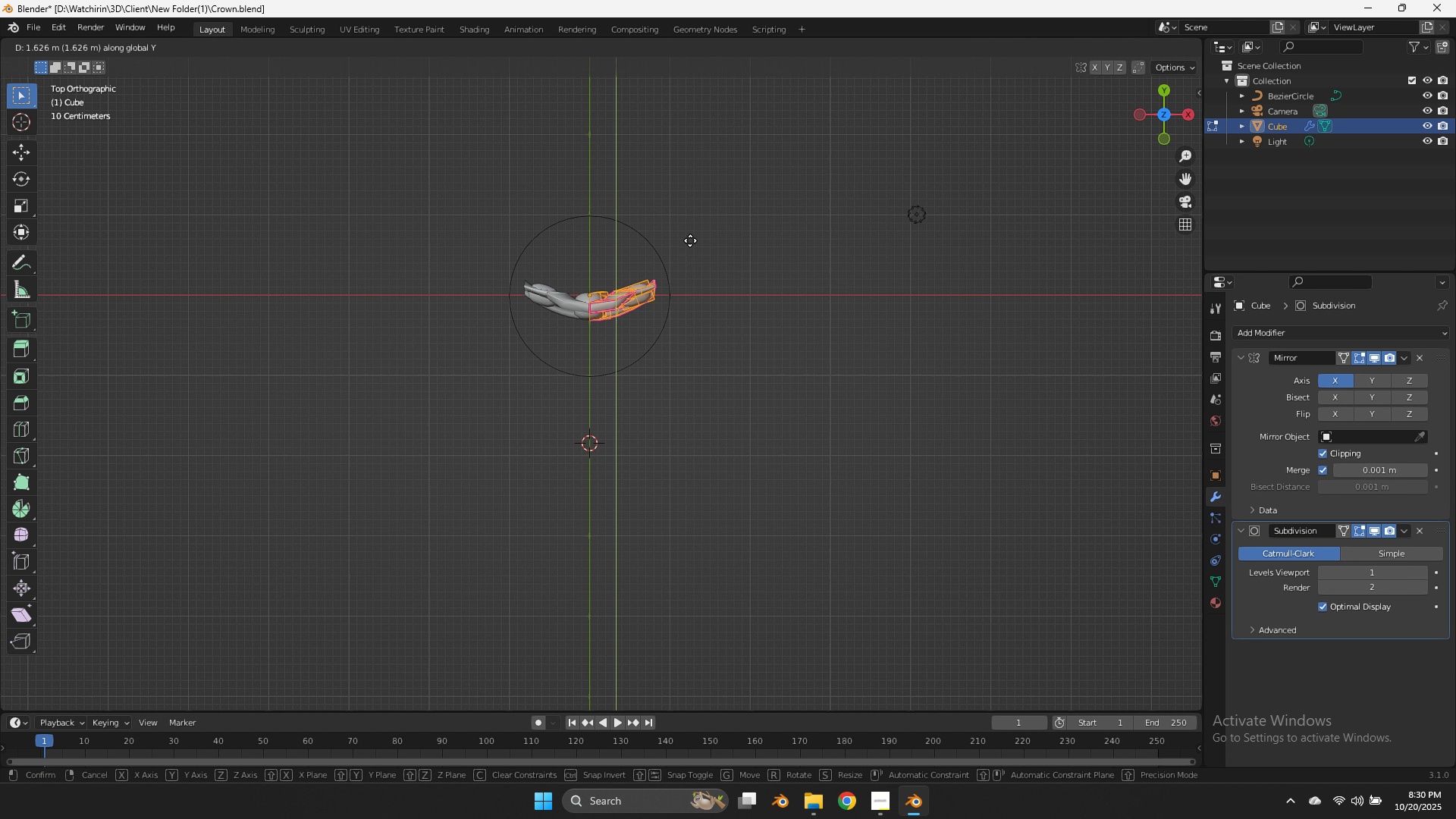 
left_click([690, 240])
 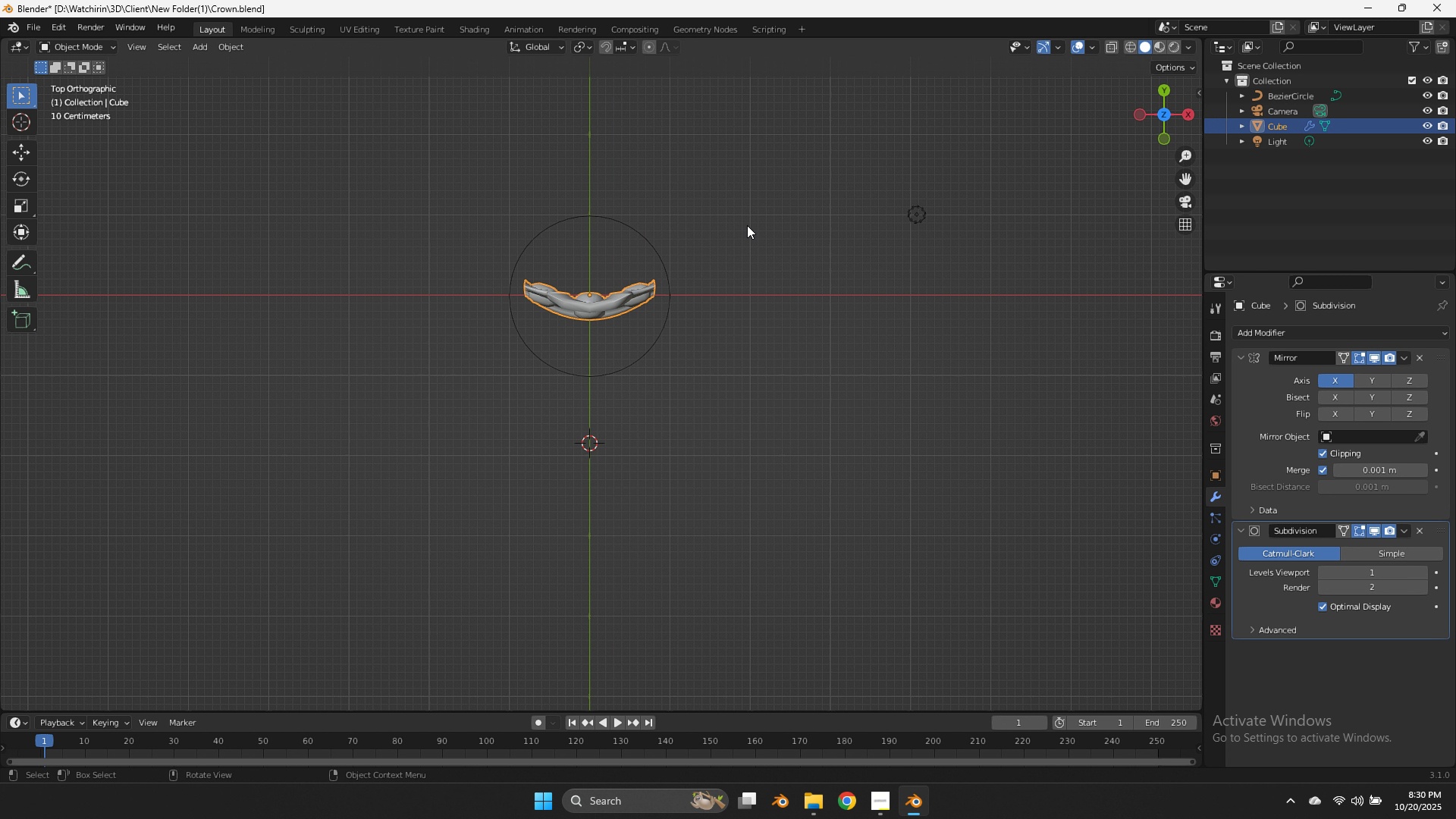 
key(Tab)
 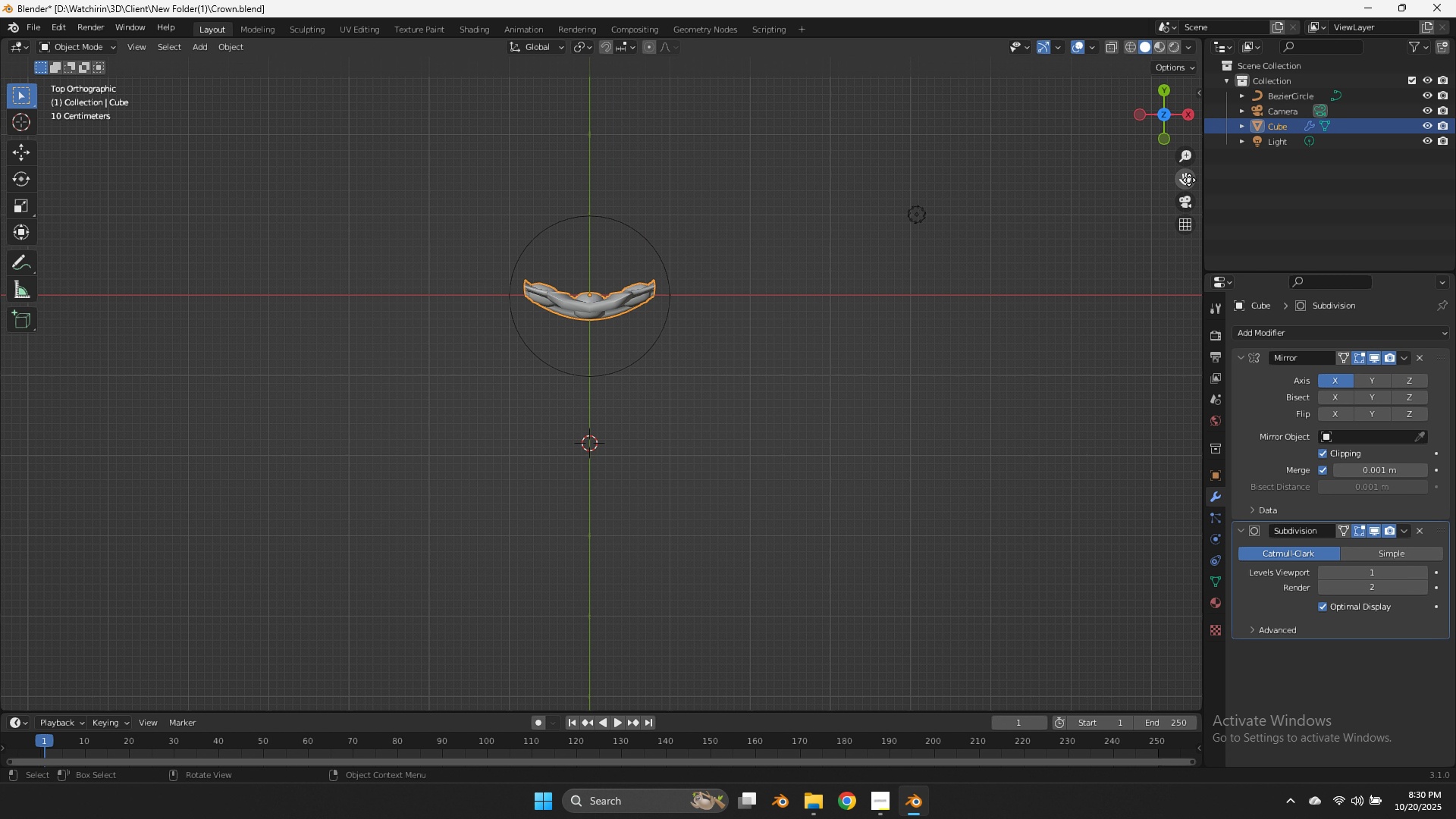 
left_click_drag(start_coordinate=[1189, 180], to_coordinate=[11, 262])
 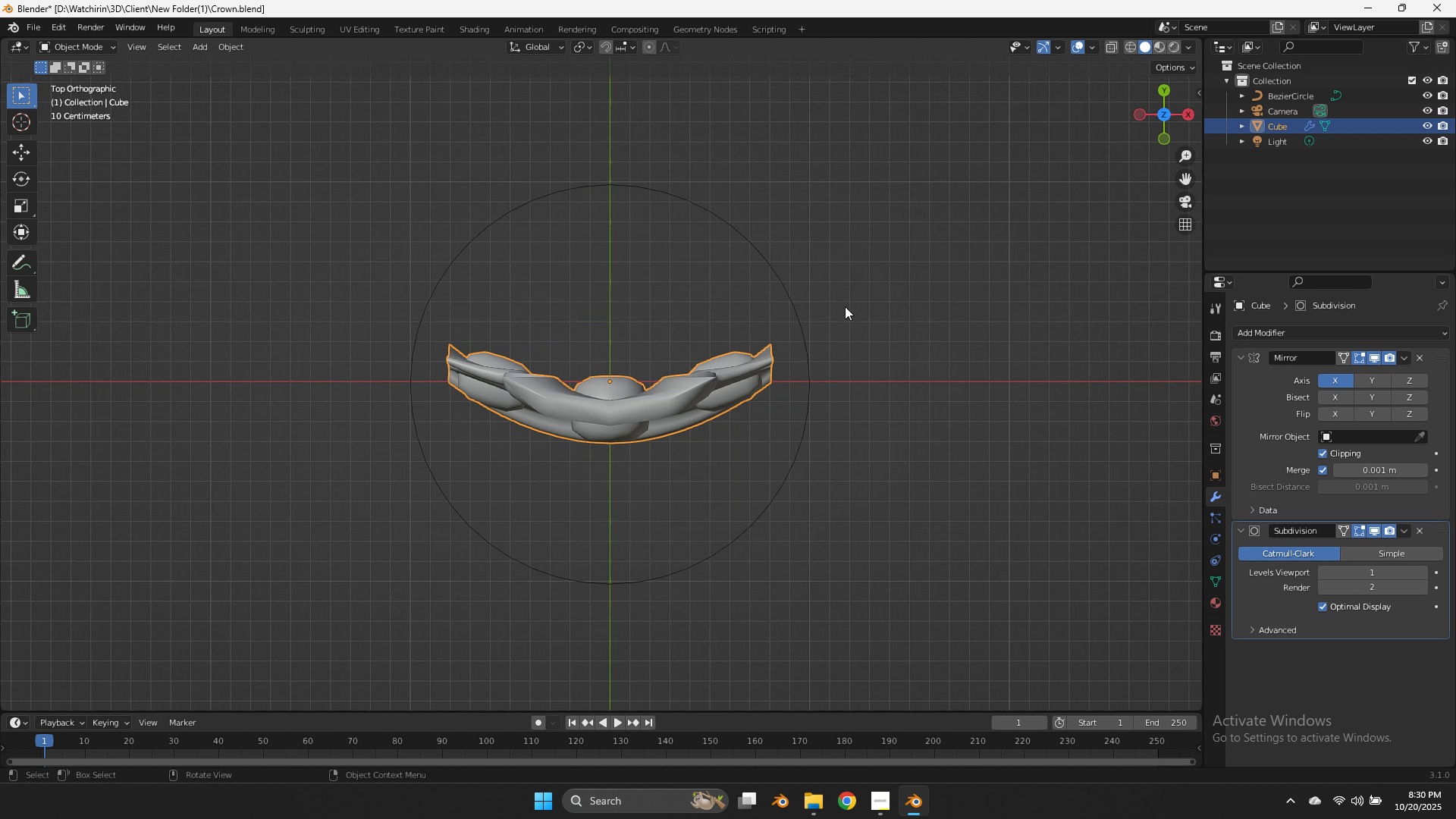 
scroll: coordinate [845, 306], scroll_direction: up, amount: 5.0
 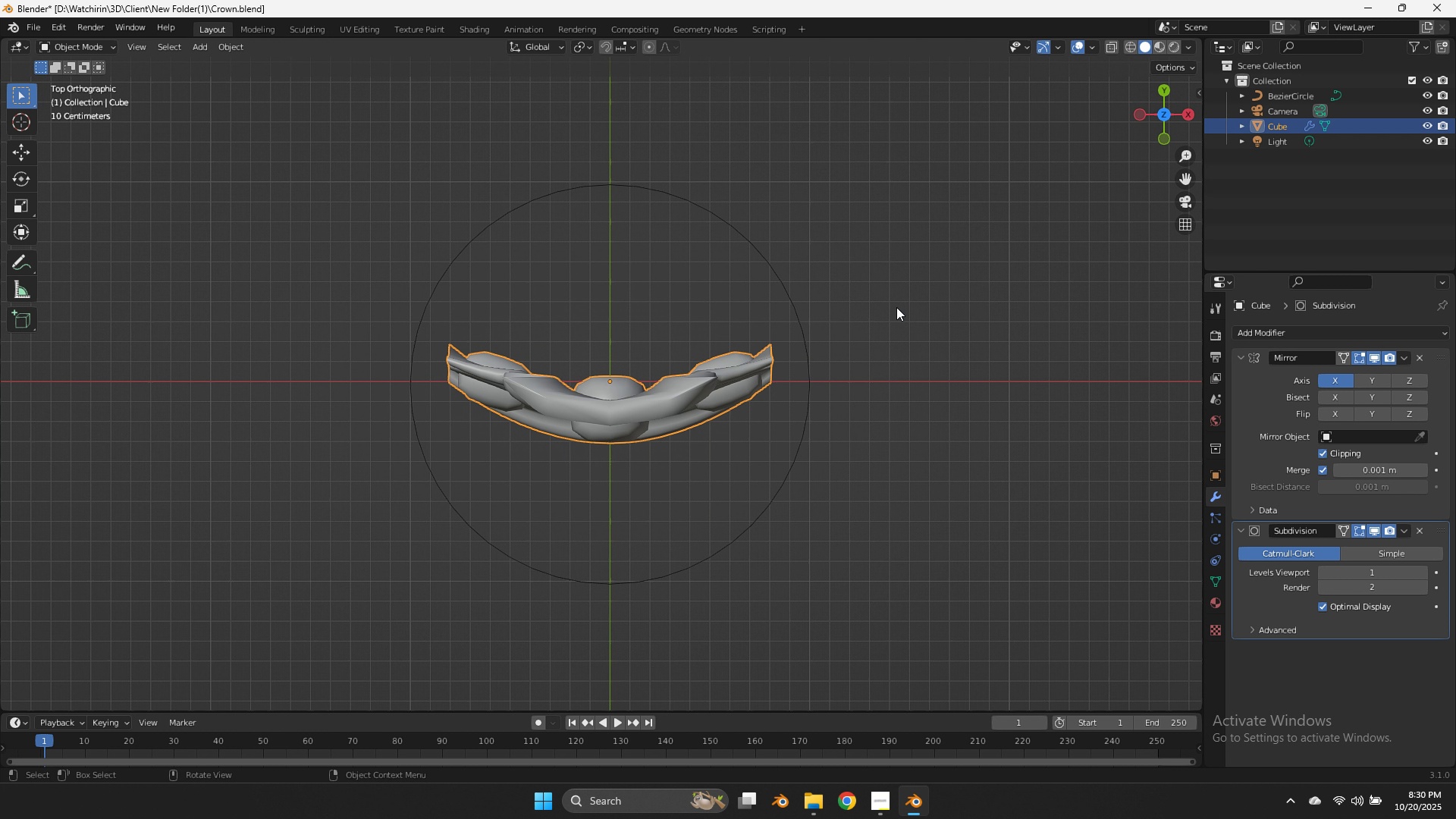 
key(S)
 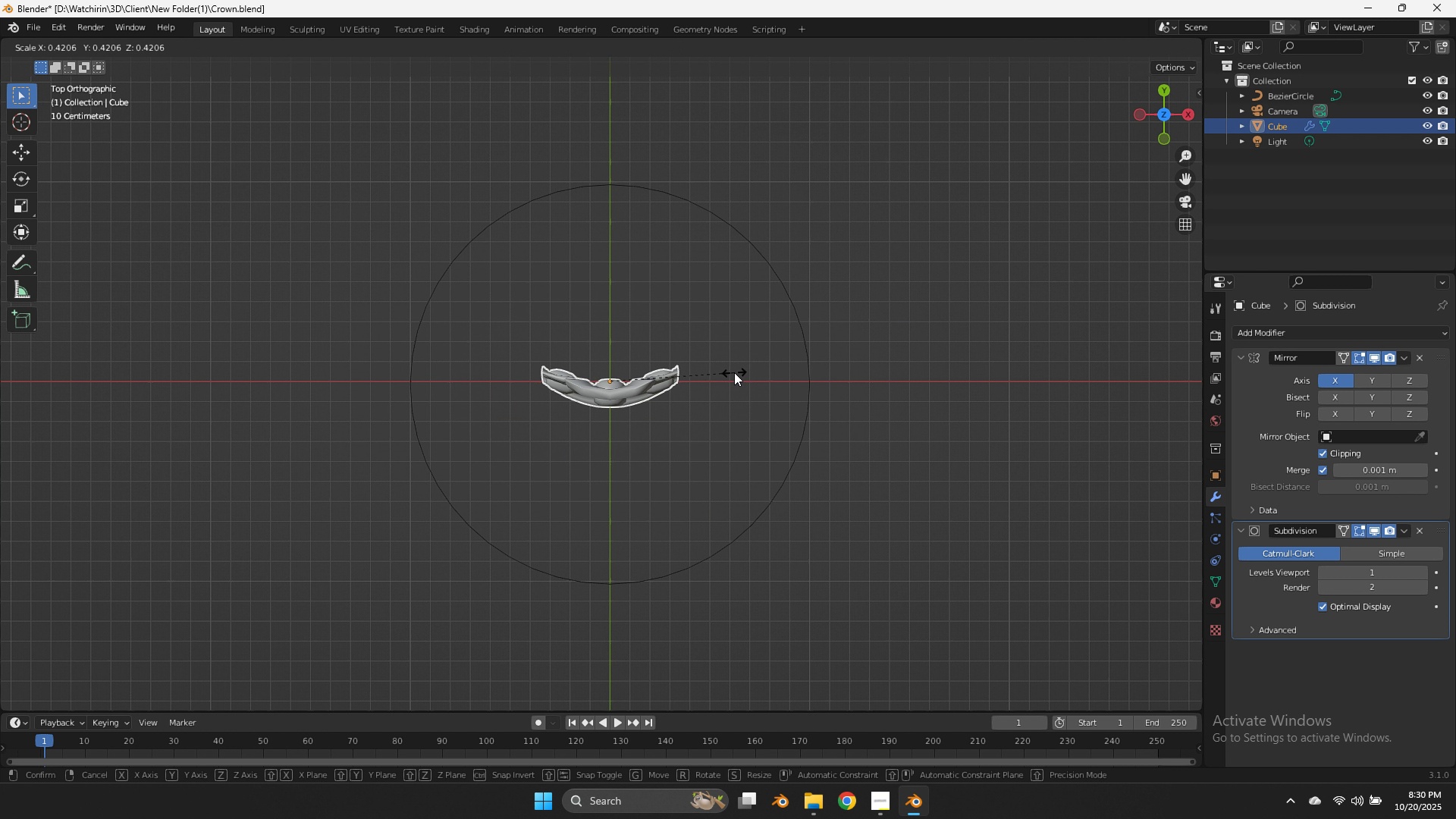 
left_click([734, 372])
 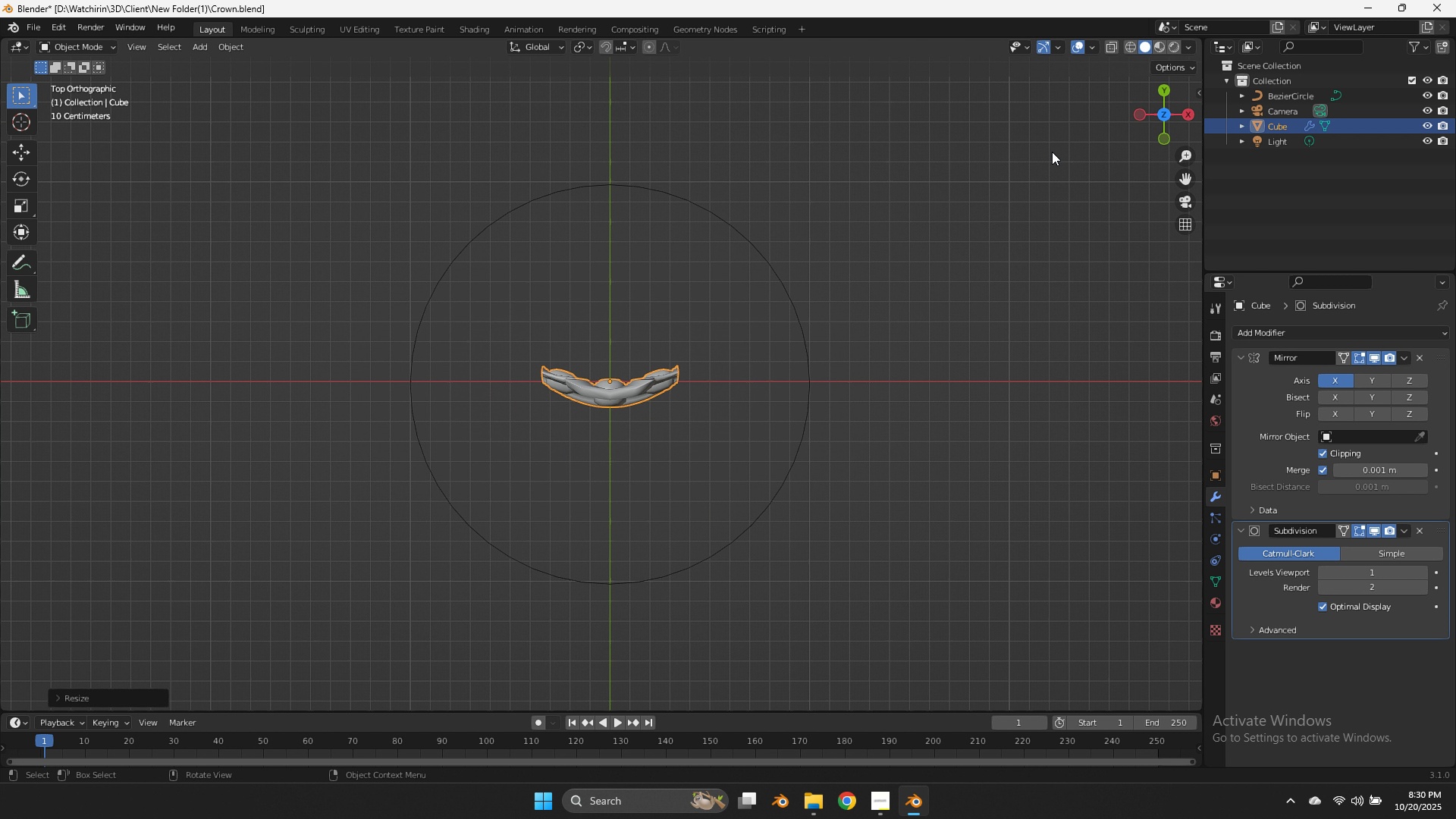 
scroll: coordinate [1052, 152], scroll_direction: up, amount: 1.0
 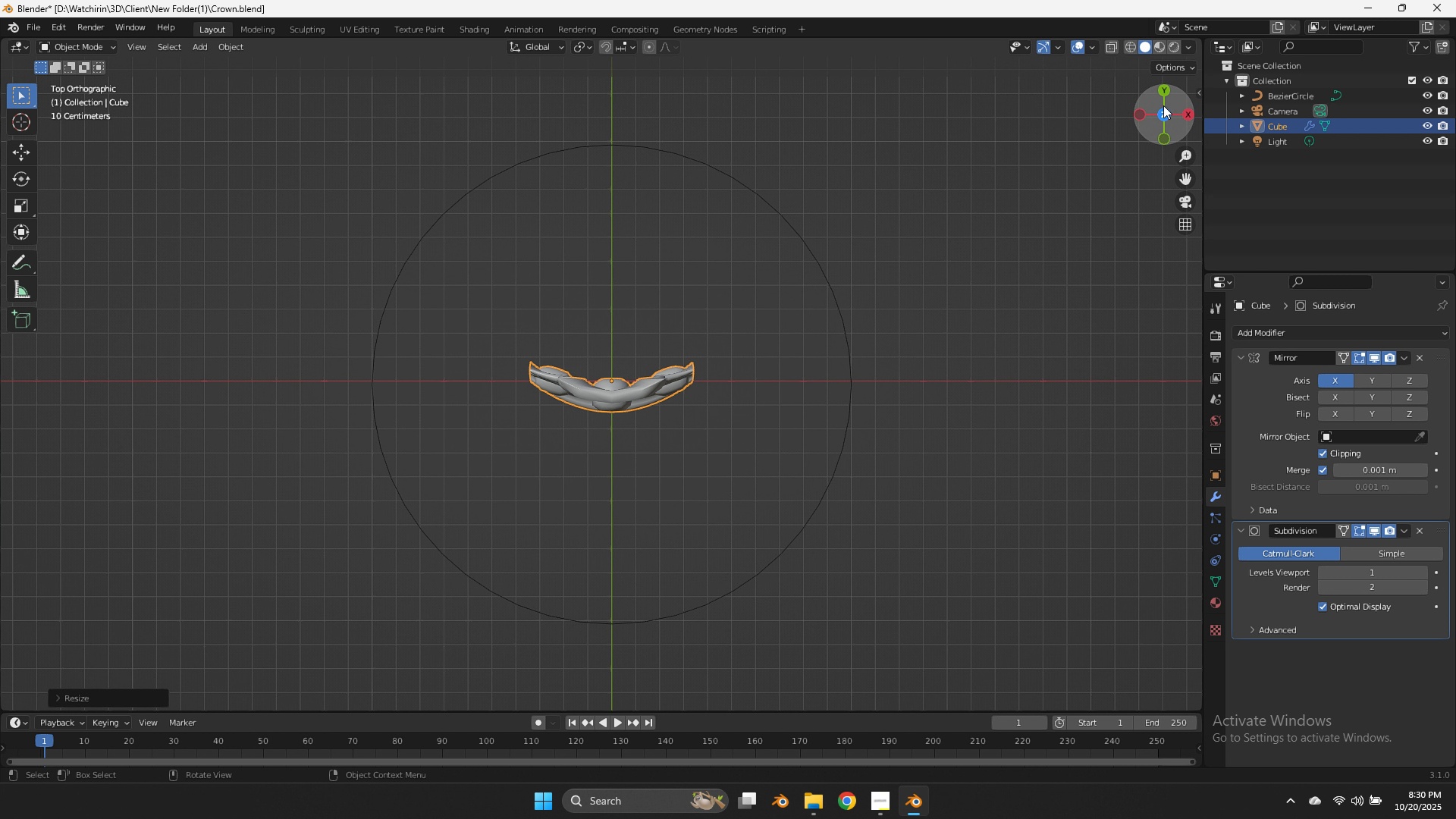 
left_click_drag(start_coordinate=[1162, 107], to_coordinate=[1194, 610])
 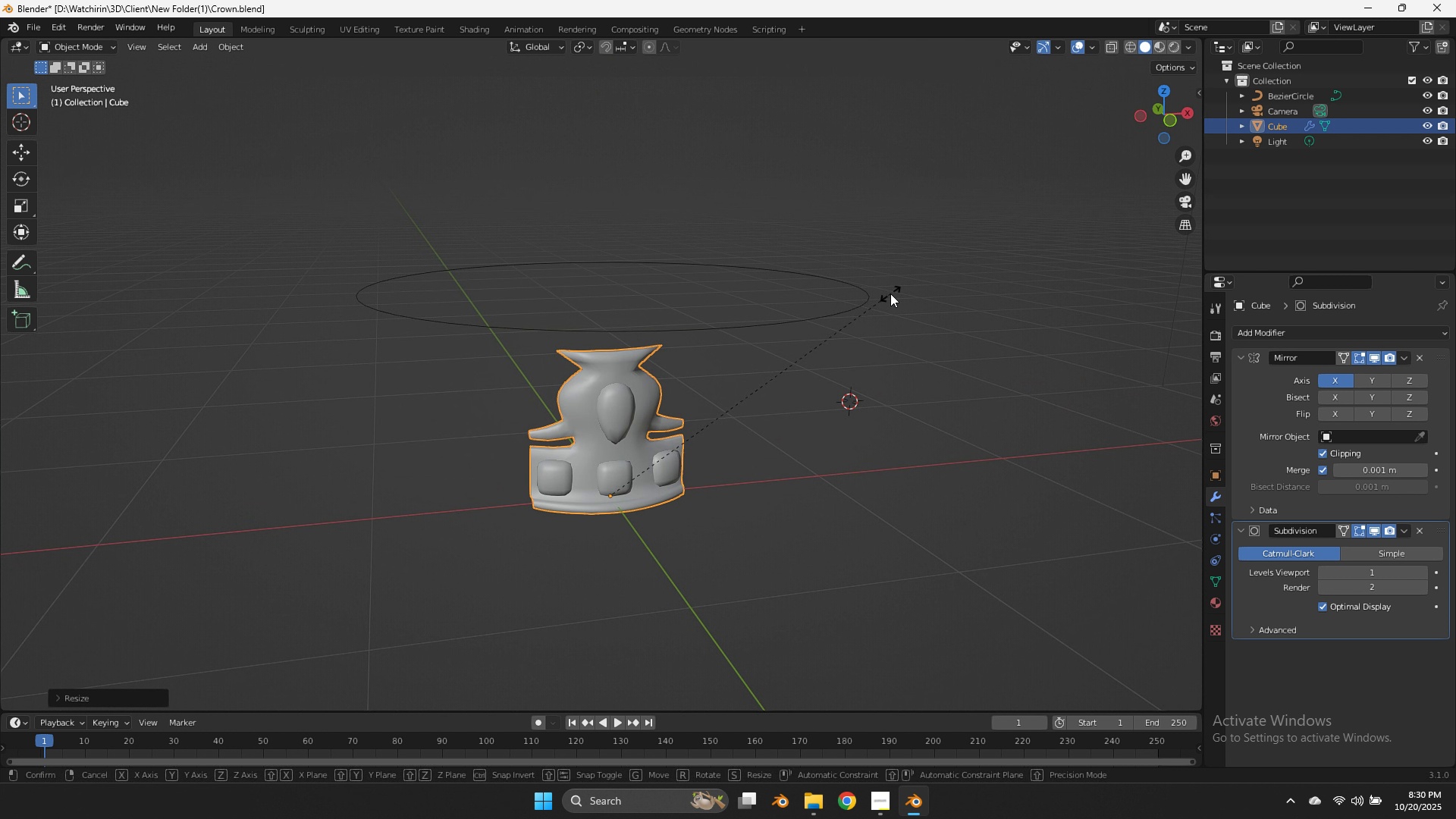 
key(S)
 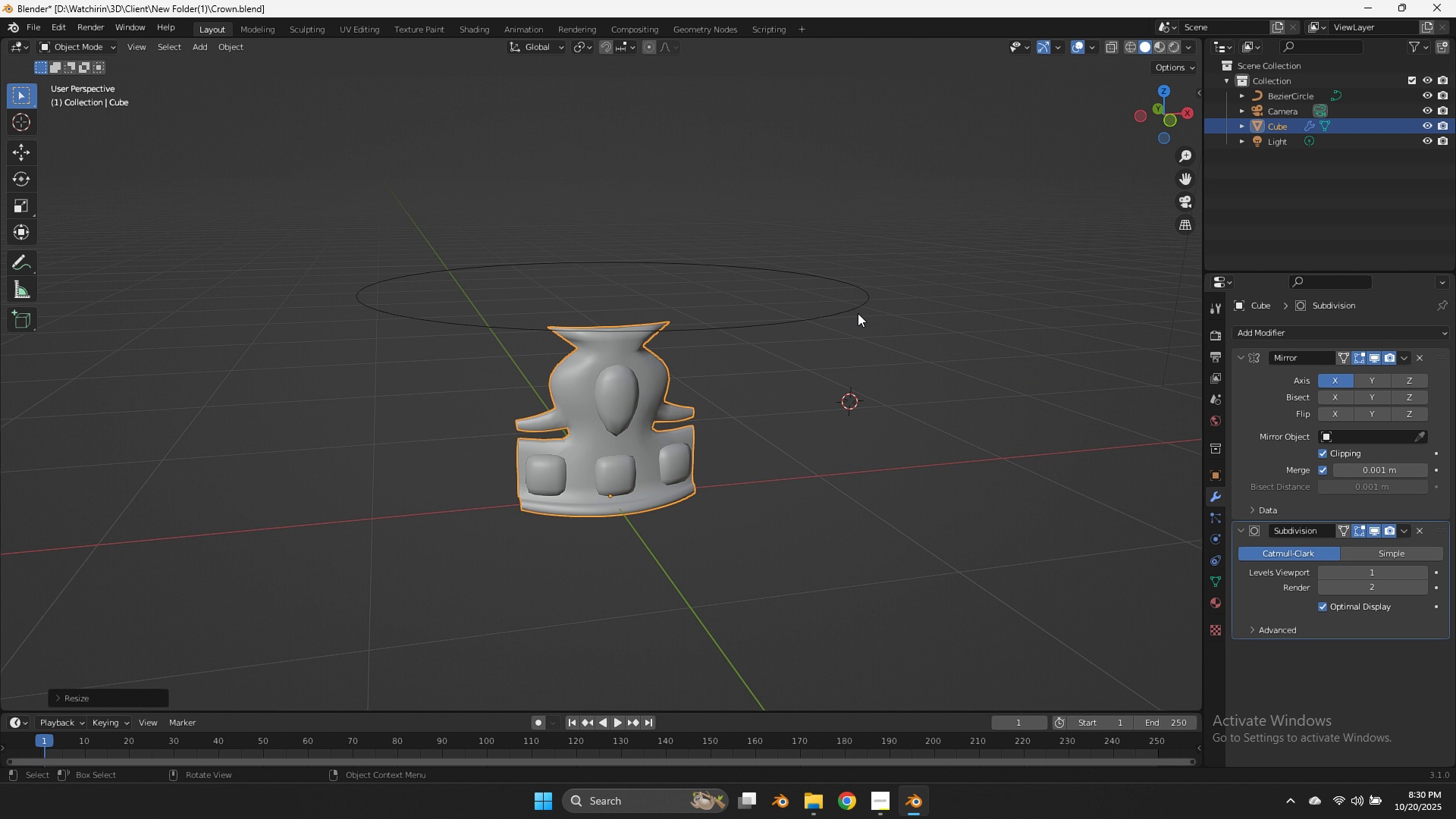 
double_click([858, 313])
 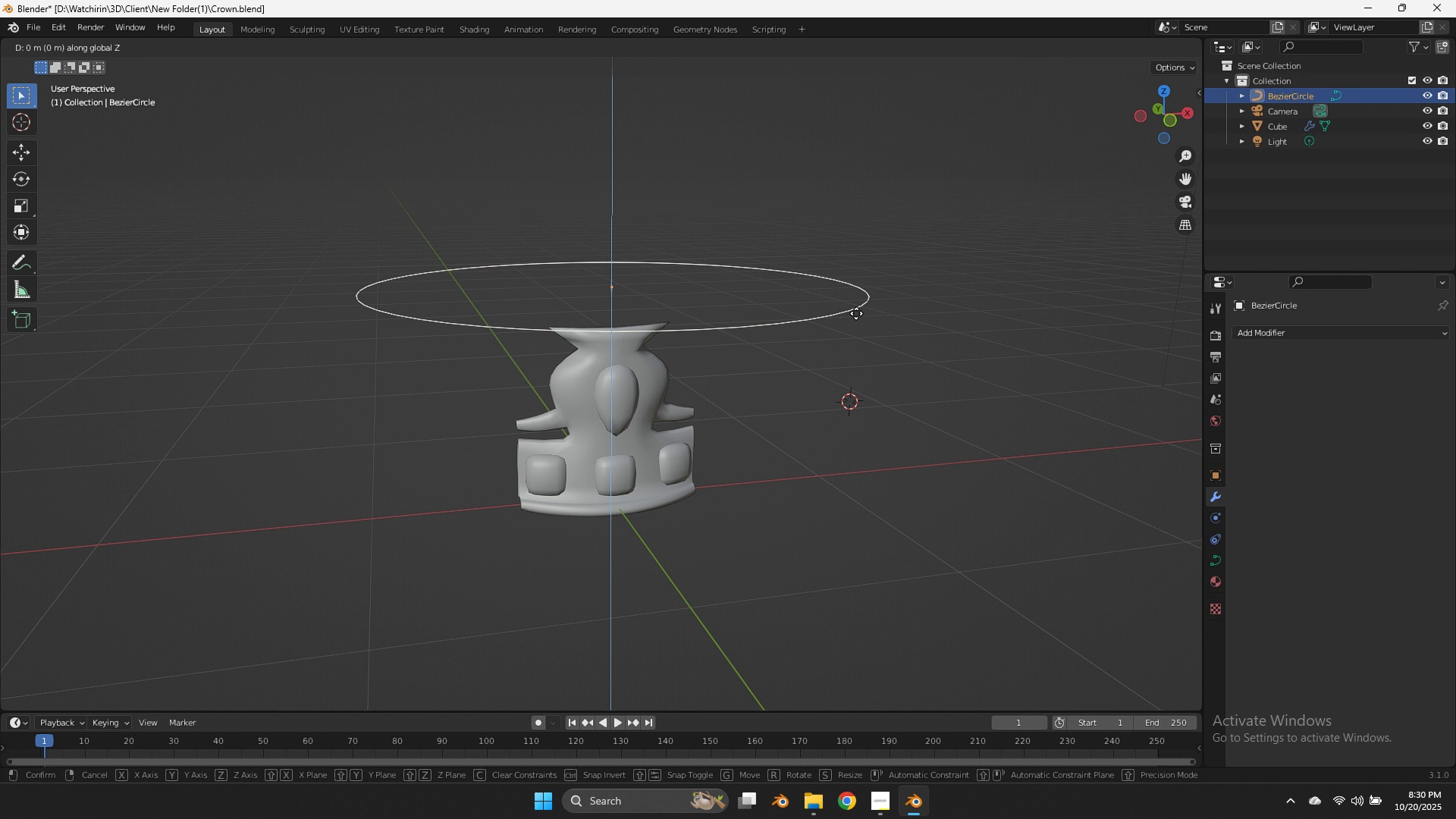 
type(GZ)
 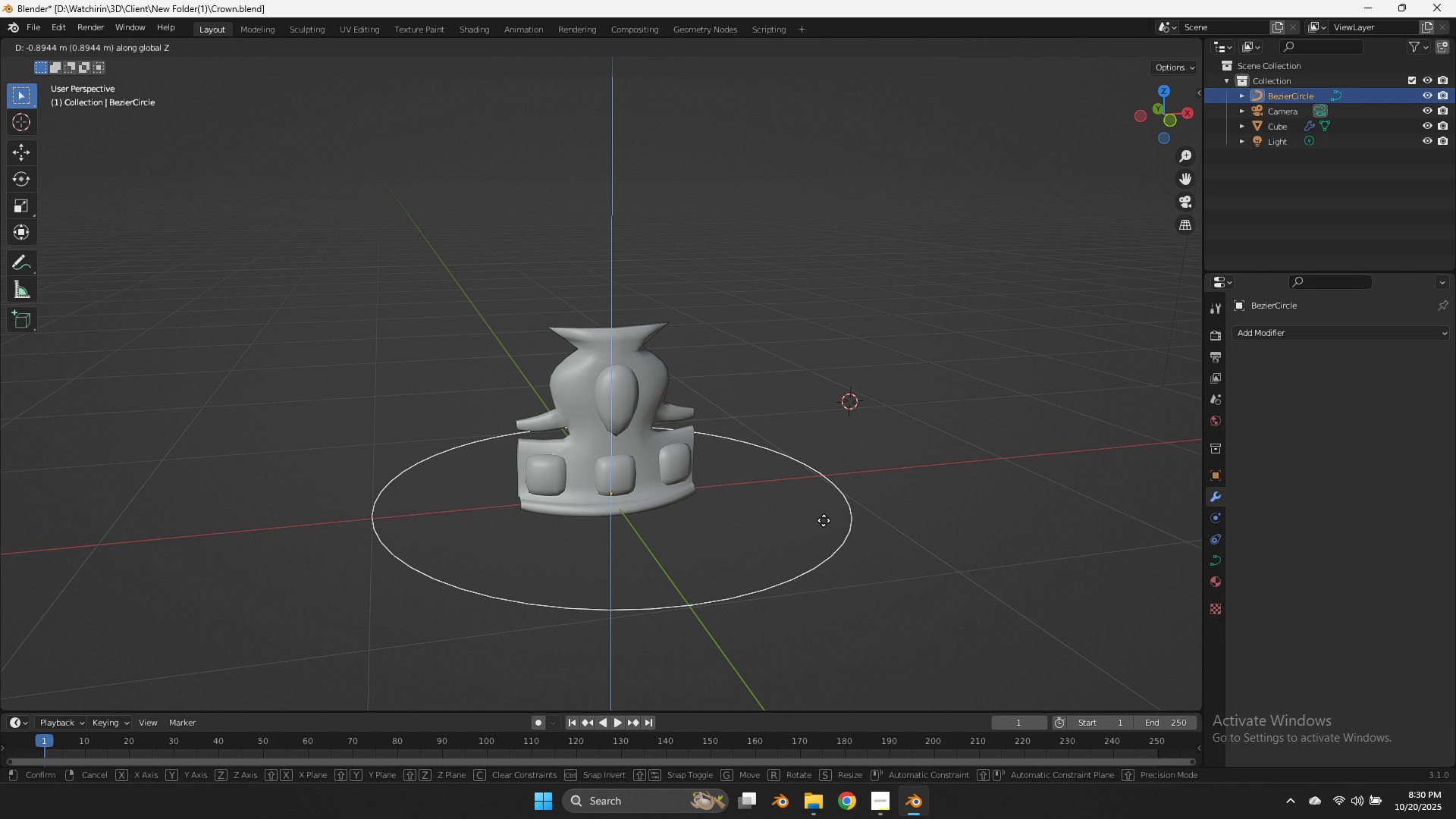 
left_click([824, 521])
 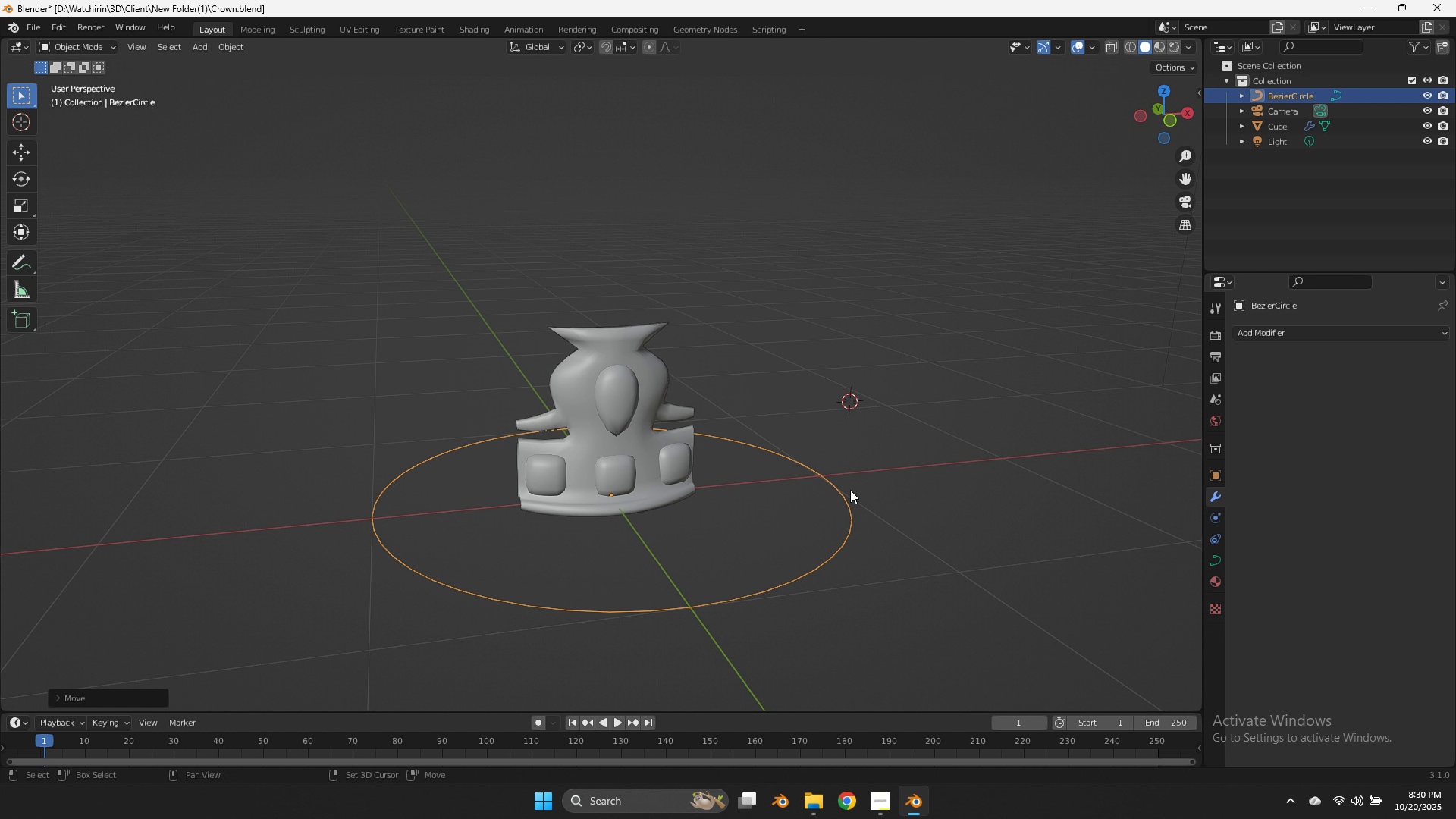 
hold_key(key=ShiftLeft, duration=1.22)
 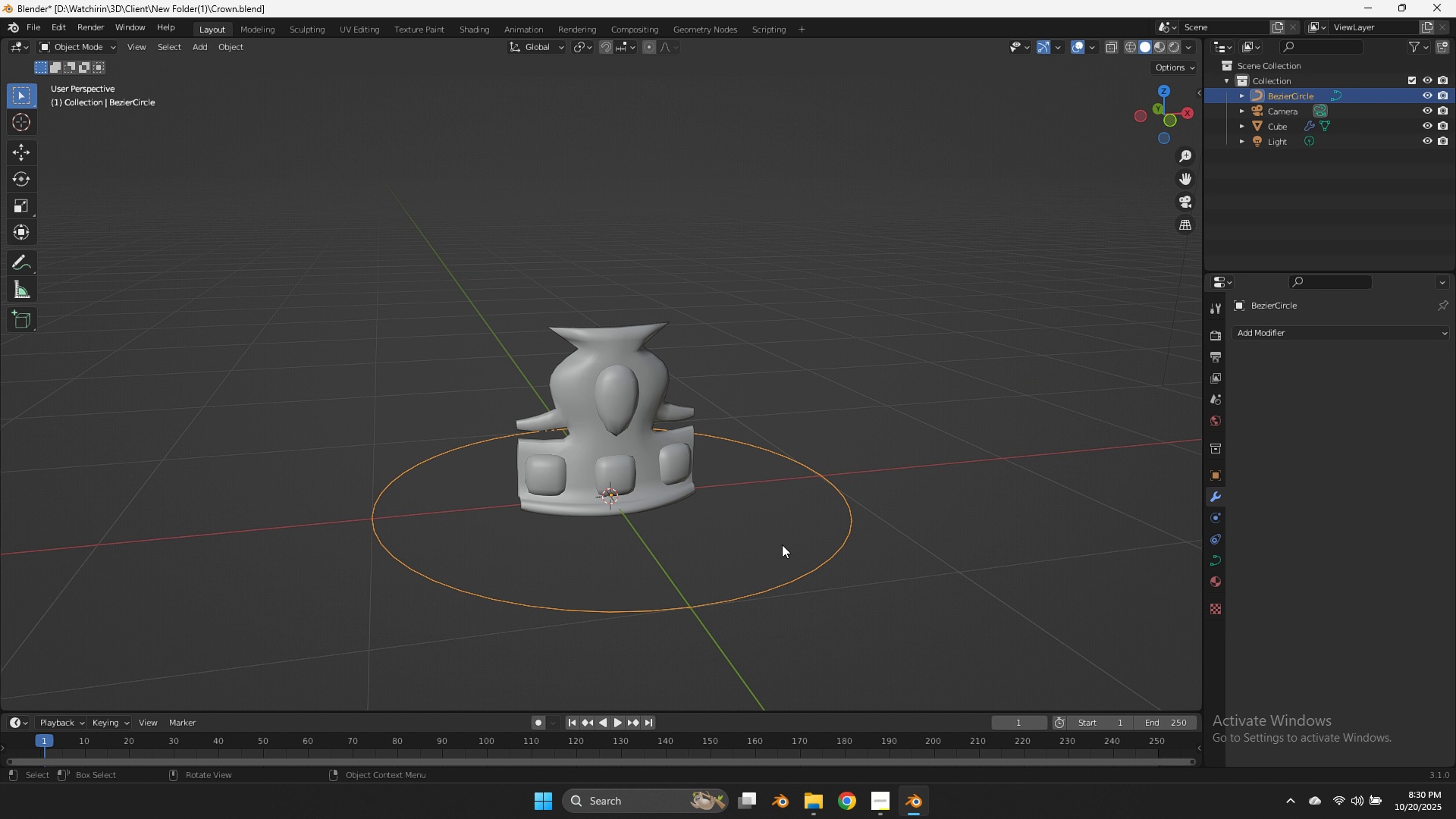 
hold_key(key=S, duration=0.99)
 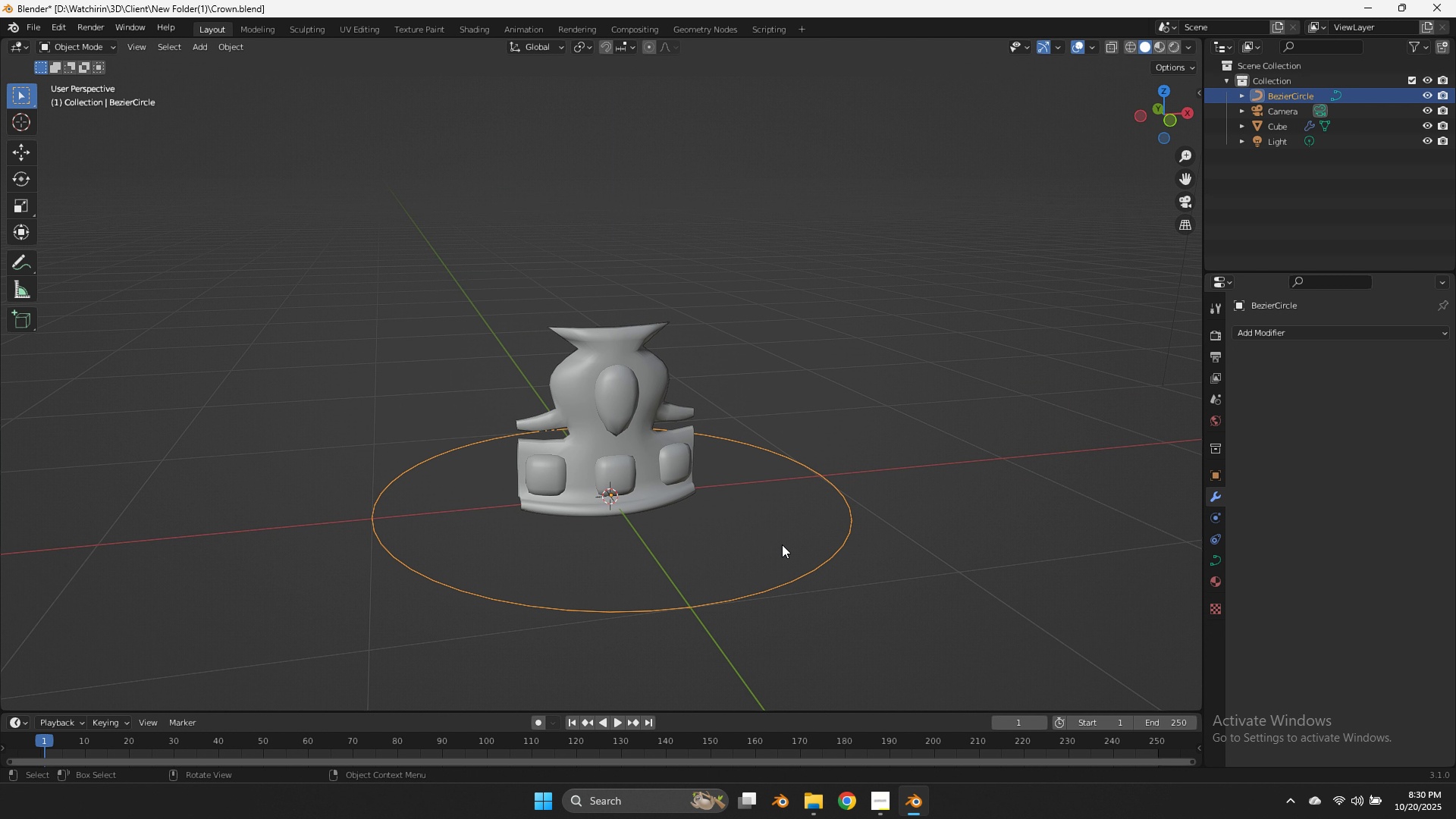 
key(CapsLock)
 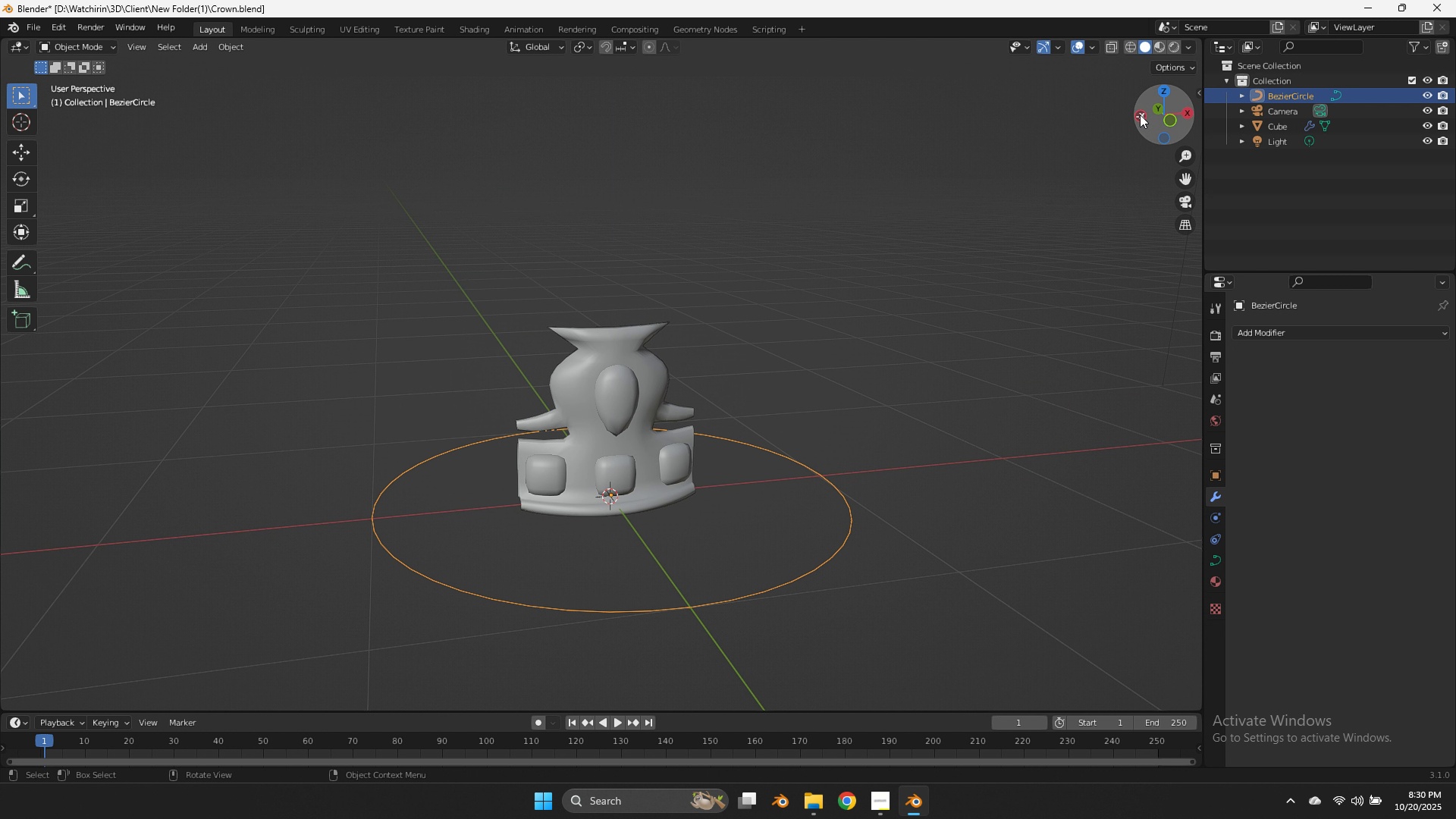 
left_click_drag(start_coordinate=[1157, 106], to_coordinate=[2, 70])
 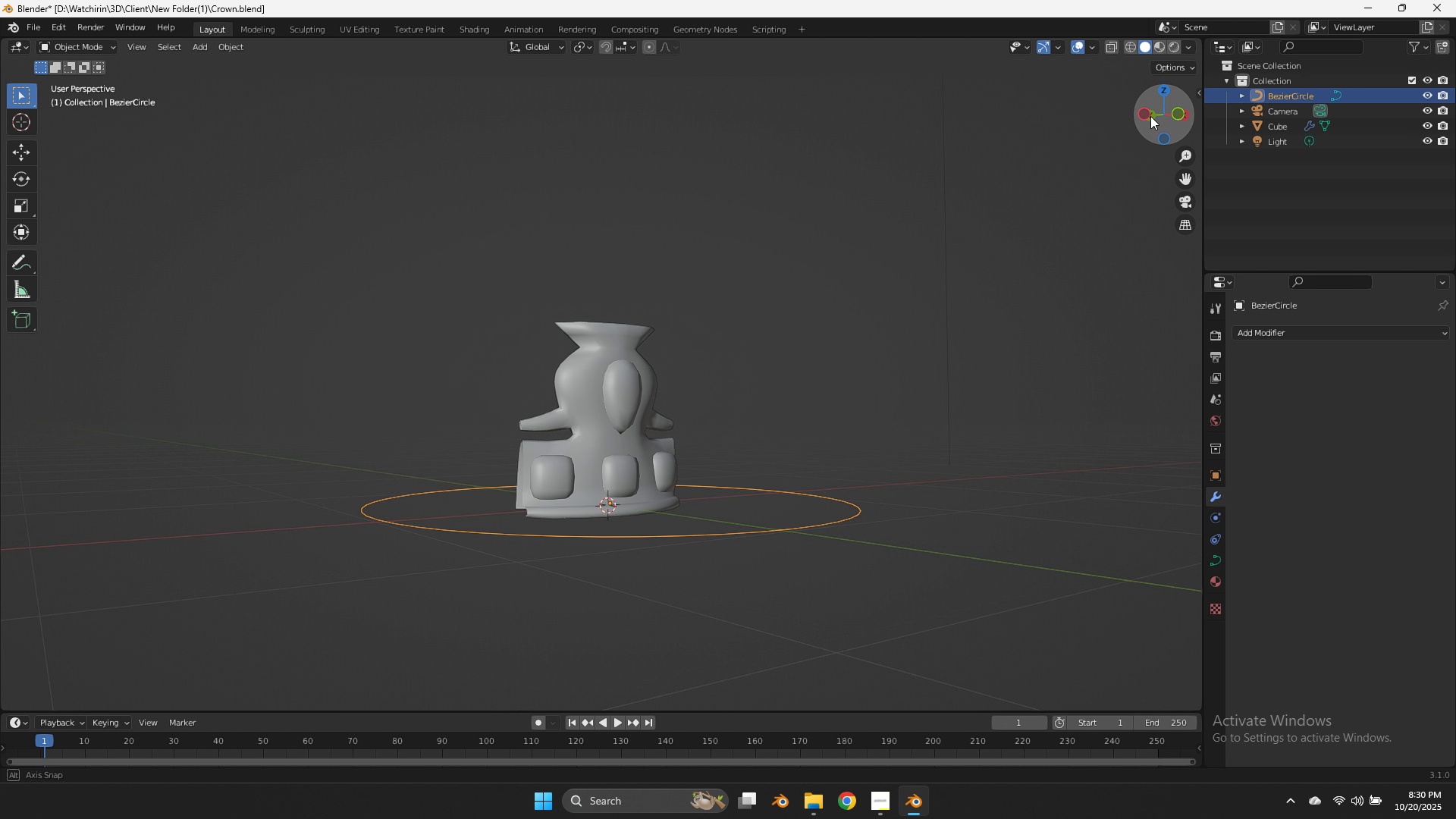 
left_click_drag(start_coordinate=[1157, 105], to_coordinate=[1141, 130])
 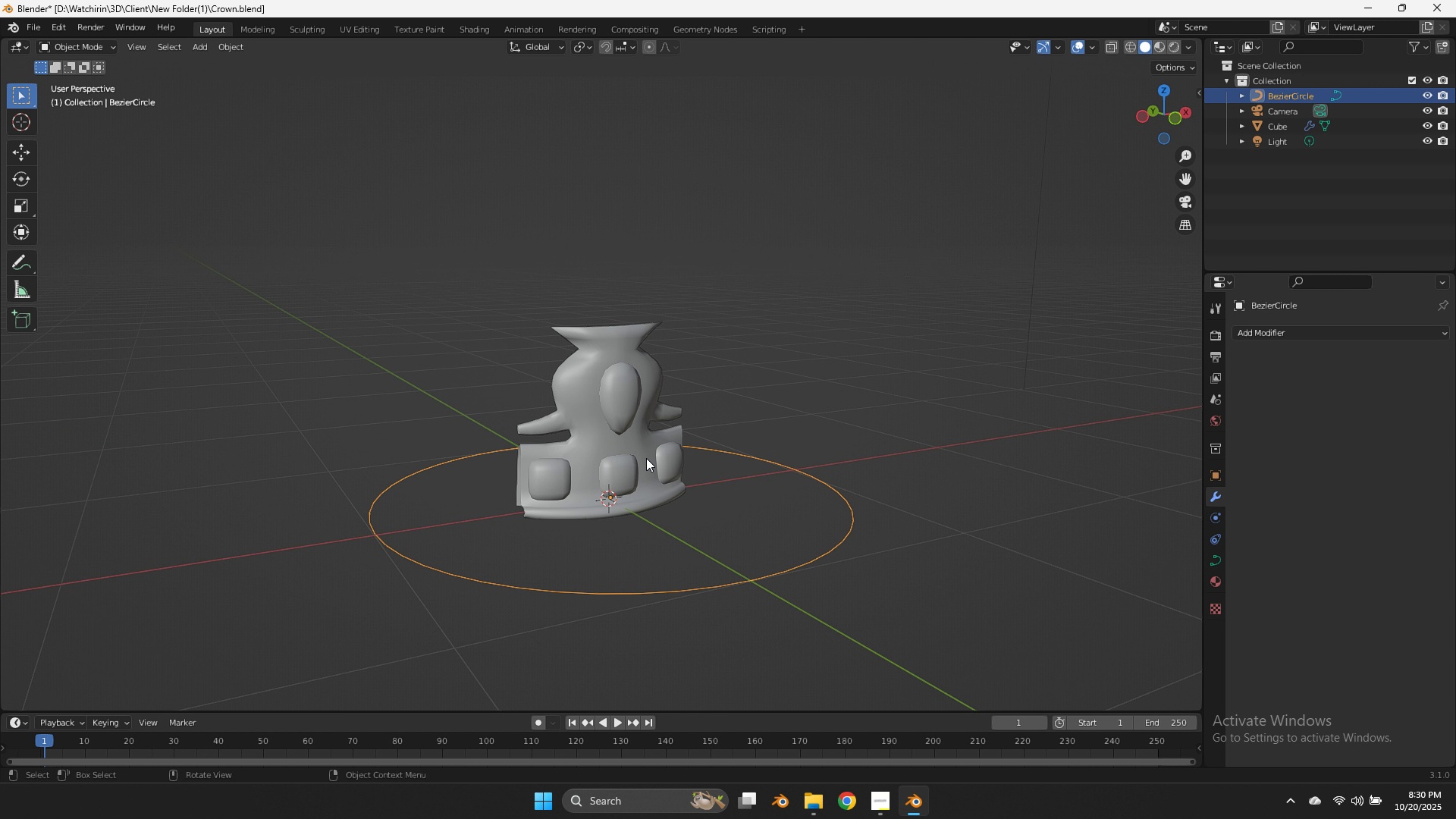 
left_click([646, 458])
 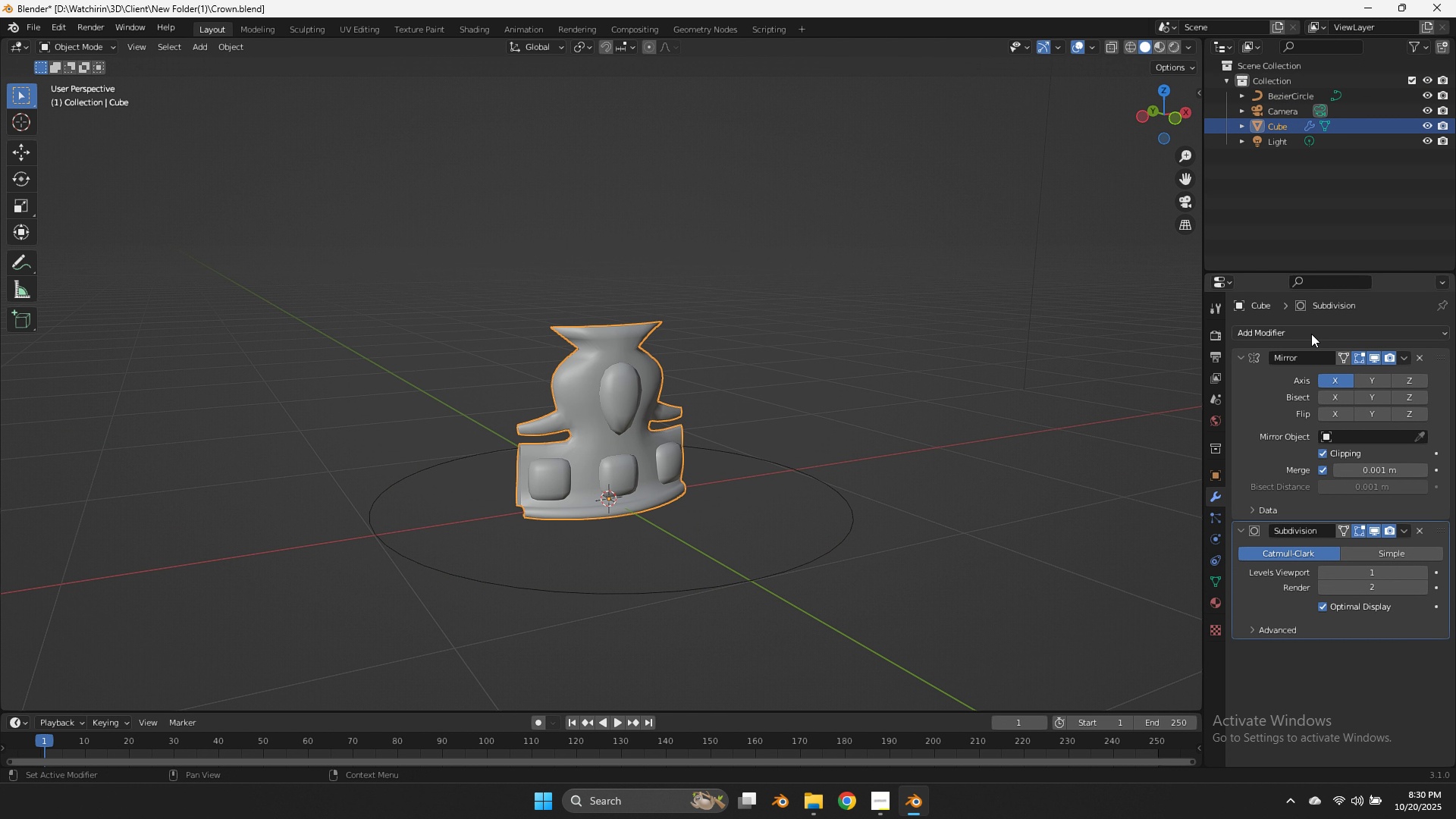 
left_click([1311, 334])
 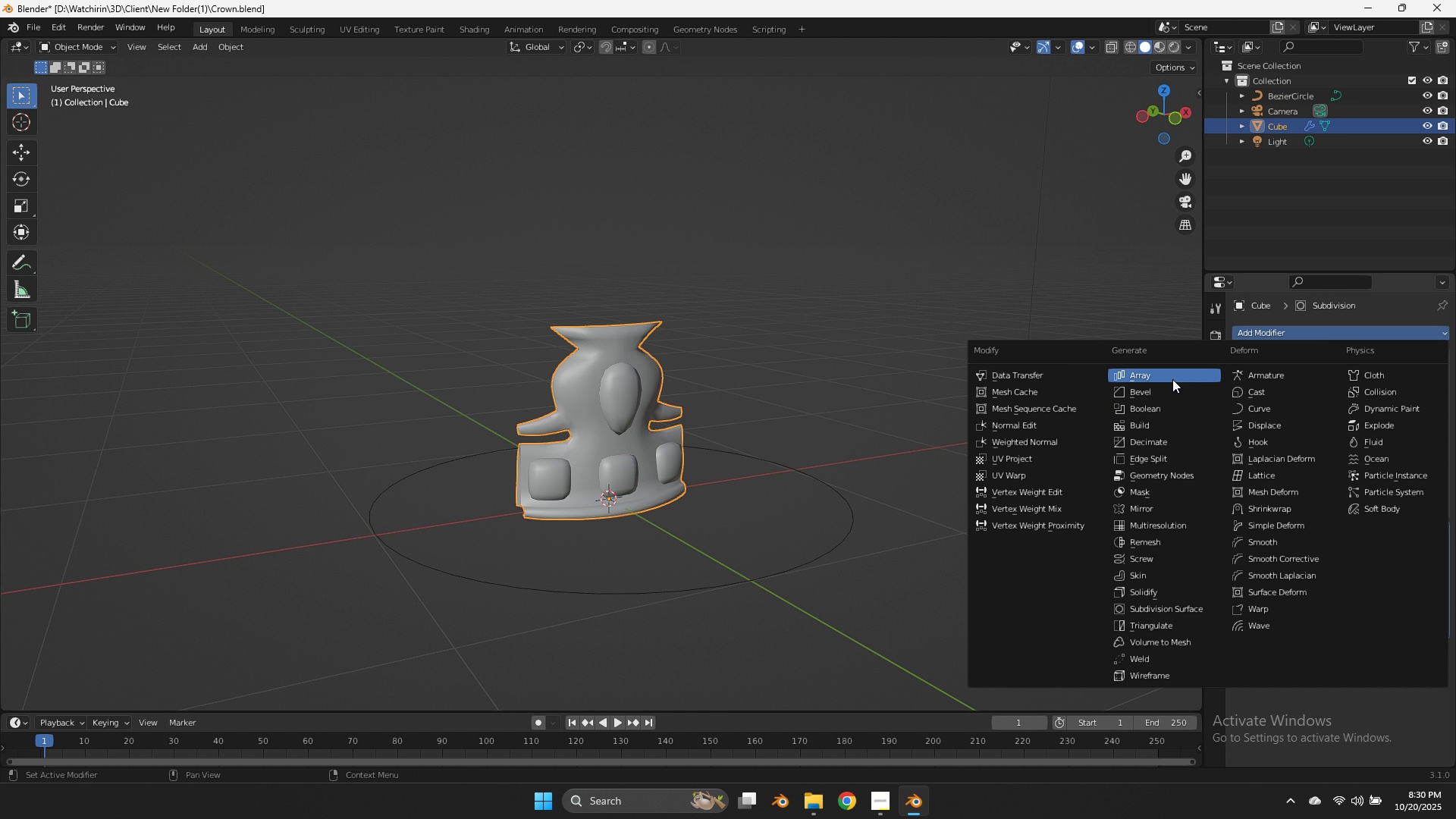 
left_click([1167, 373])
 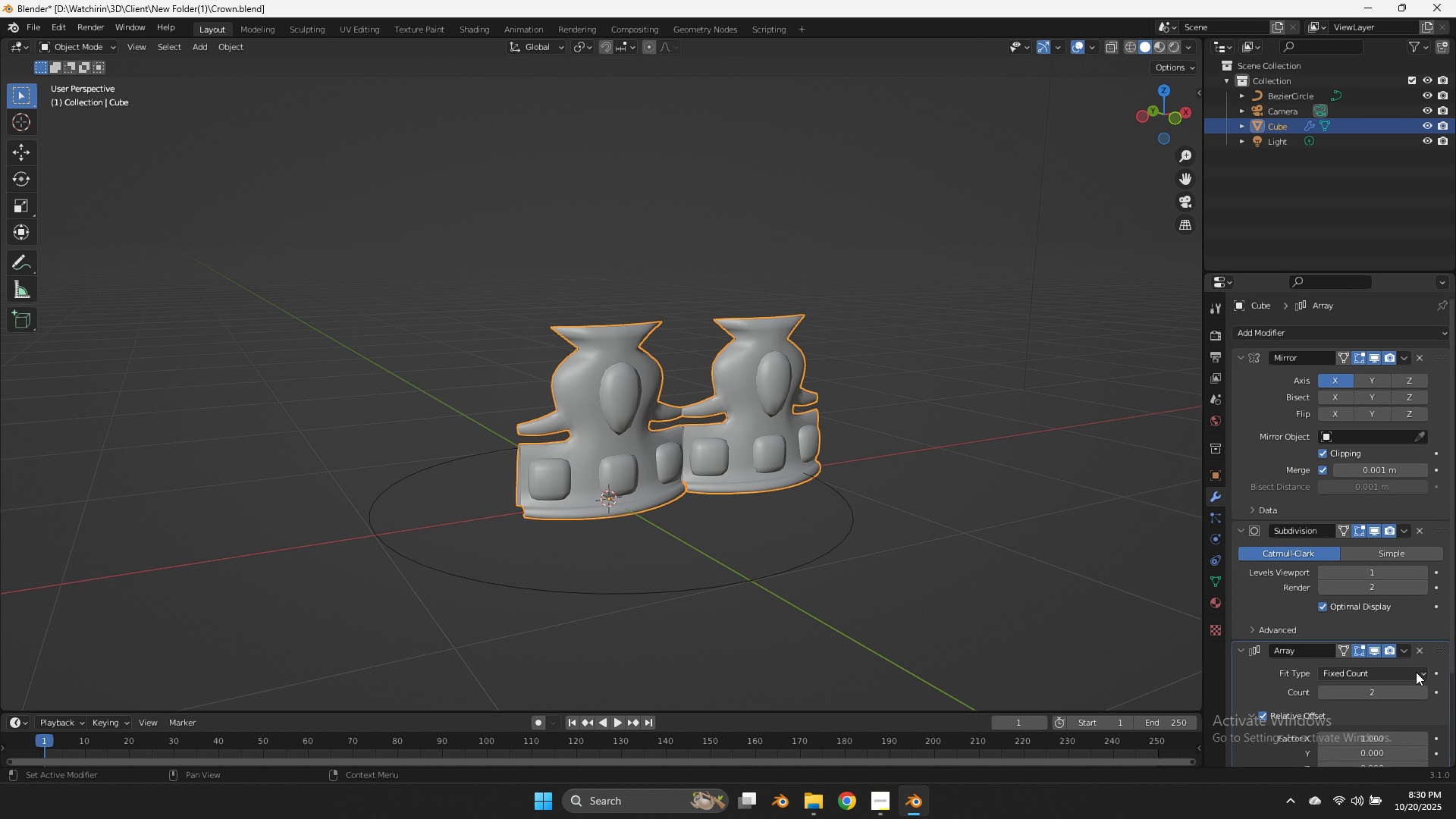 
scroll: coordinate [1270, 683], scroll_direction: down, amount: 24.0
 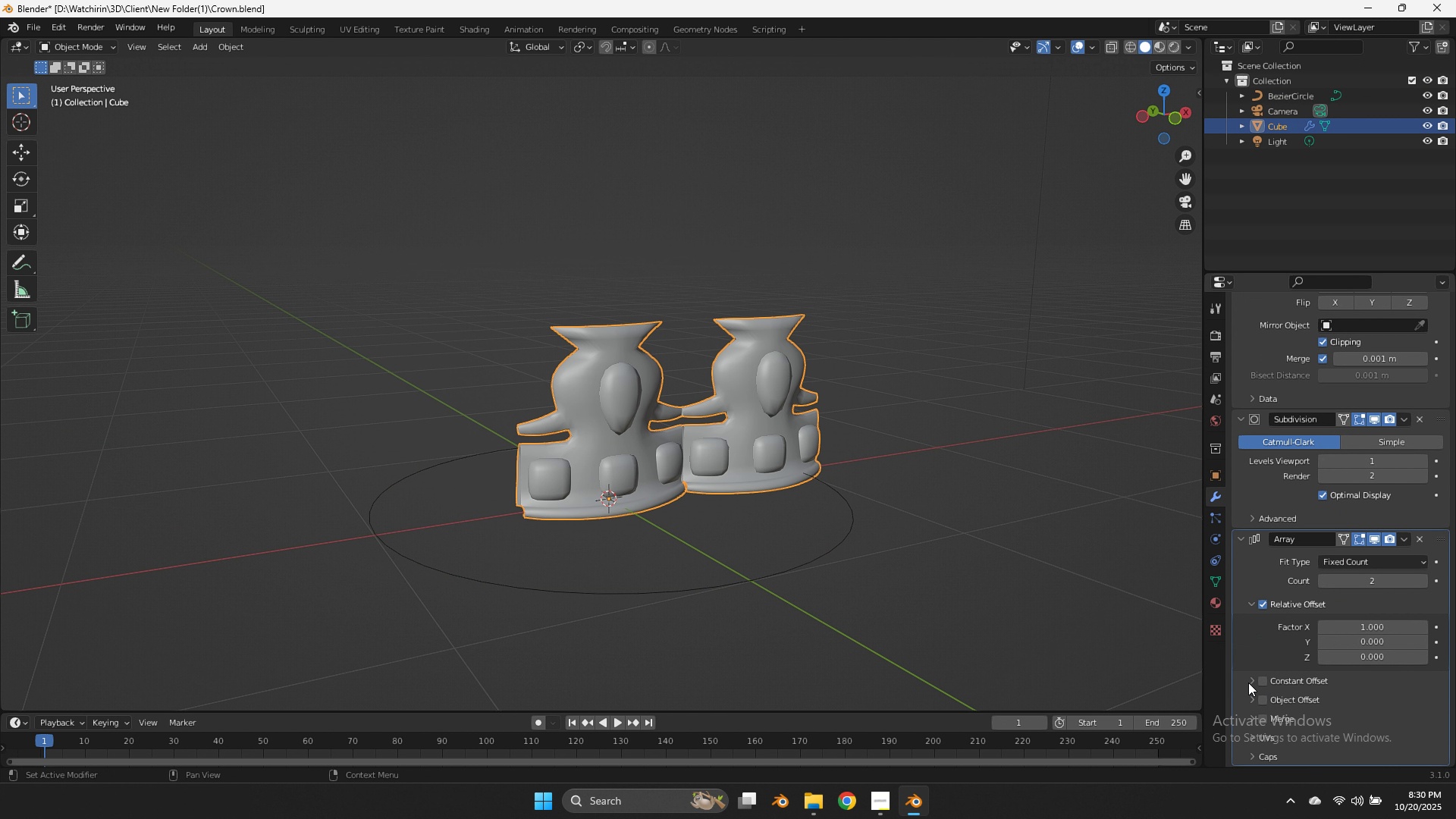 
left_click([1248, 682])
 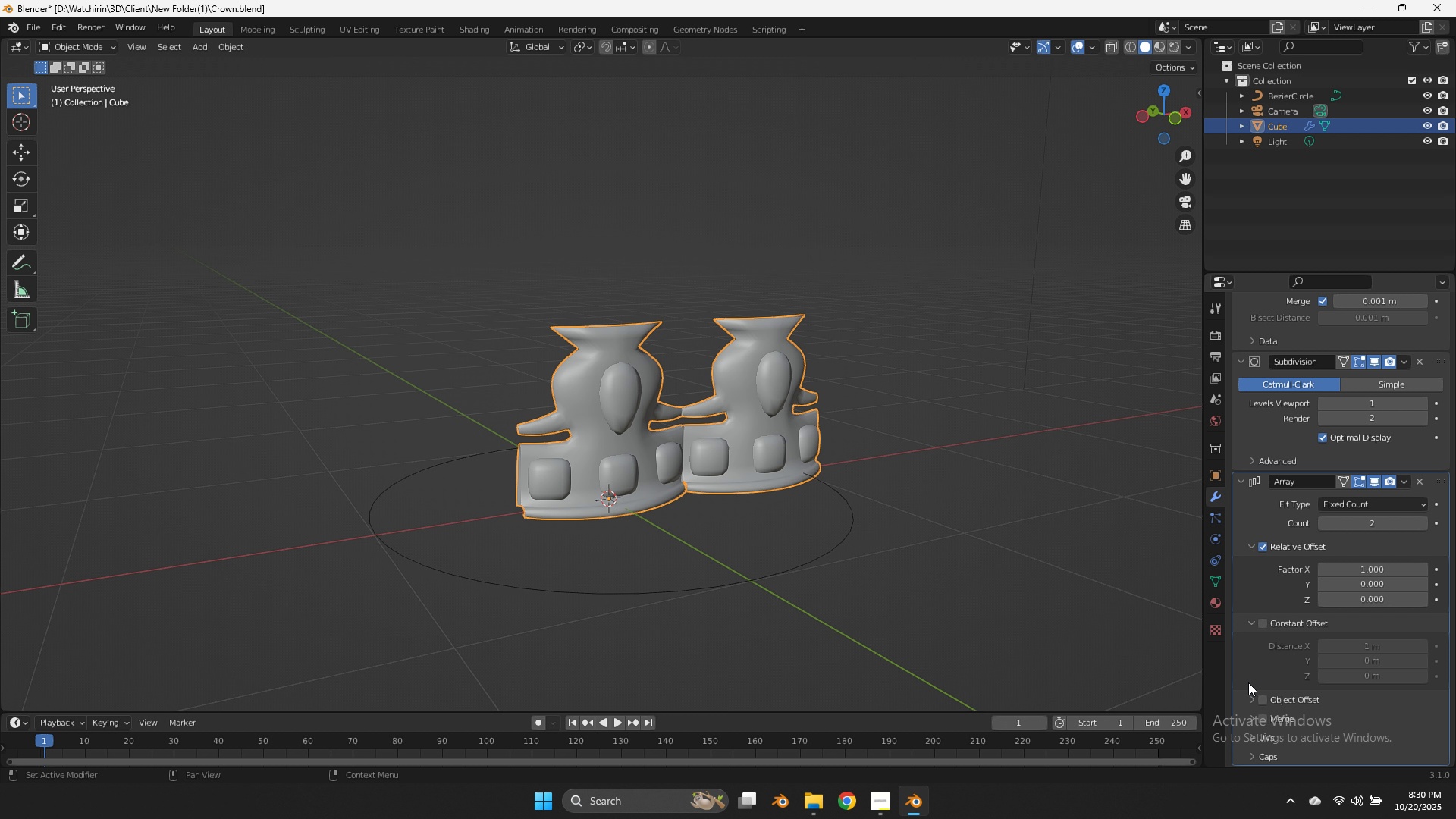 
scroll: coordinate [1248, 682], scroll_direction: down, amount: 5.0
 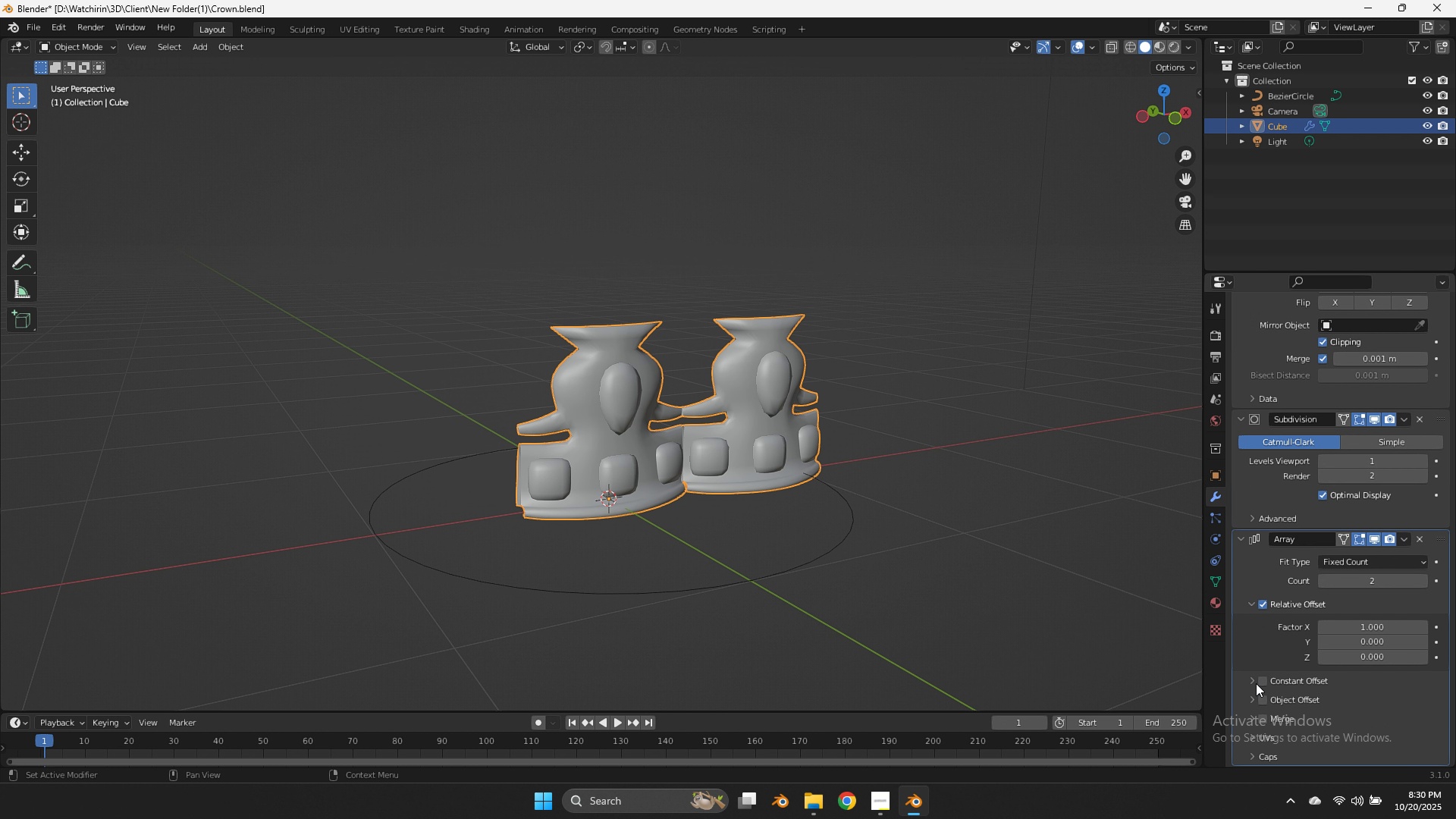 
left_click([1253, 701])
 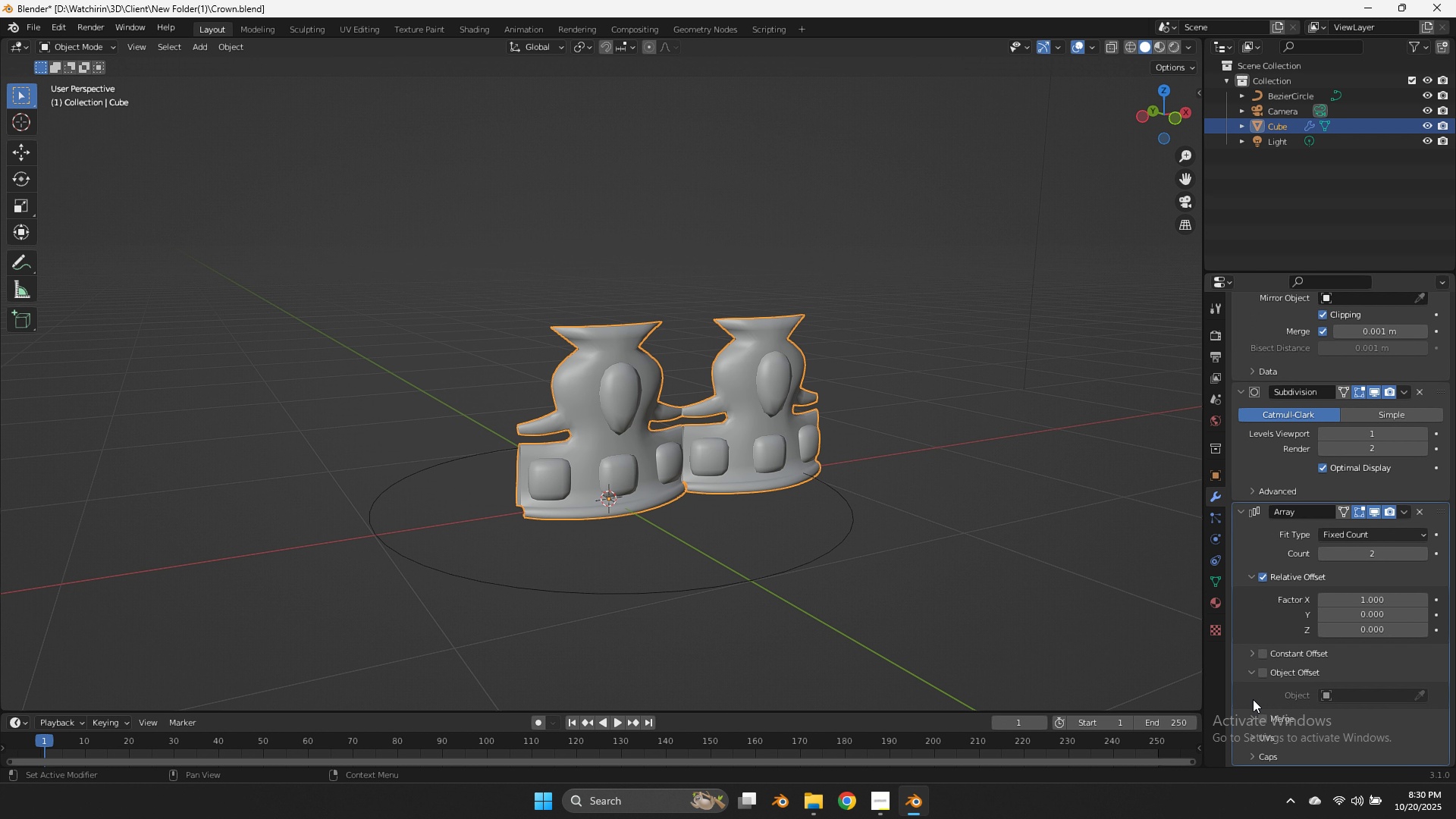 
scroll: coordinate [1253, 700], scroll_direction: down, amount: 2.0
 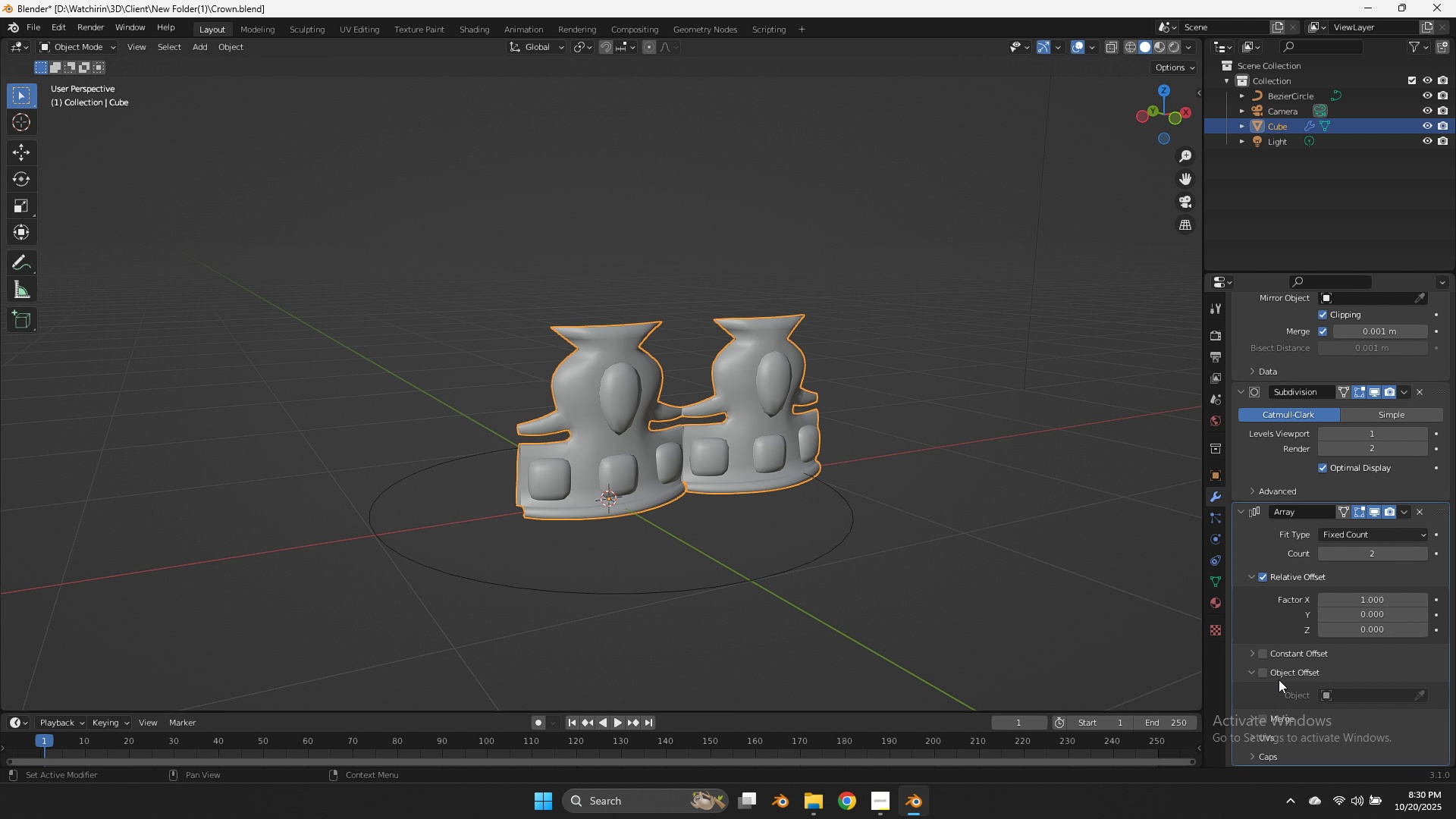 
left_click([1279, 679])
 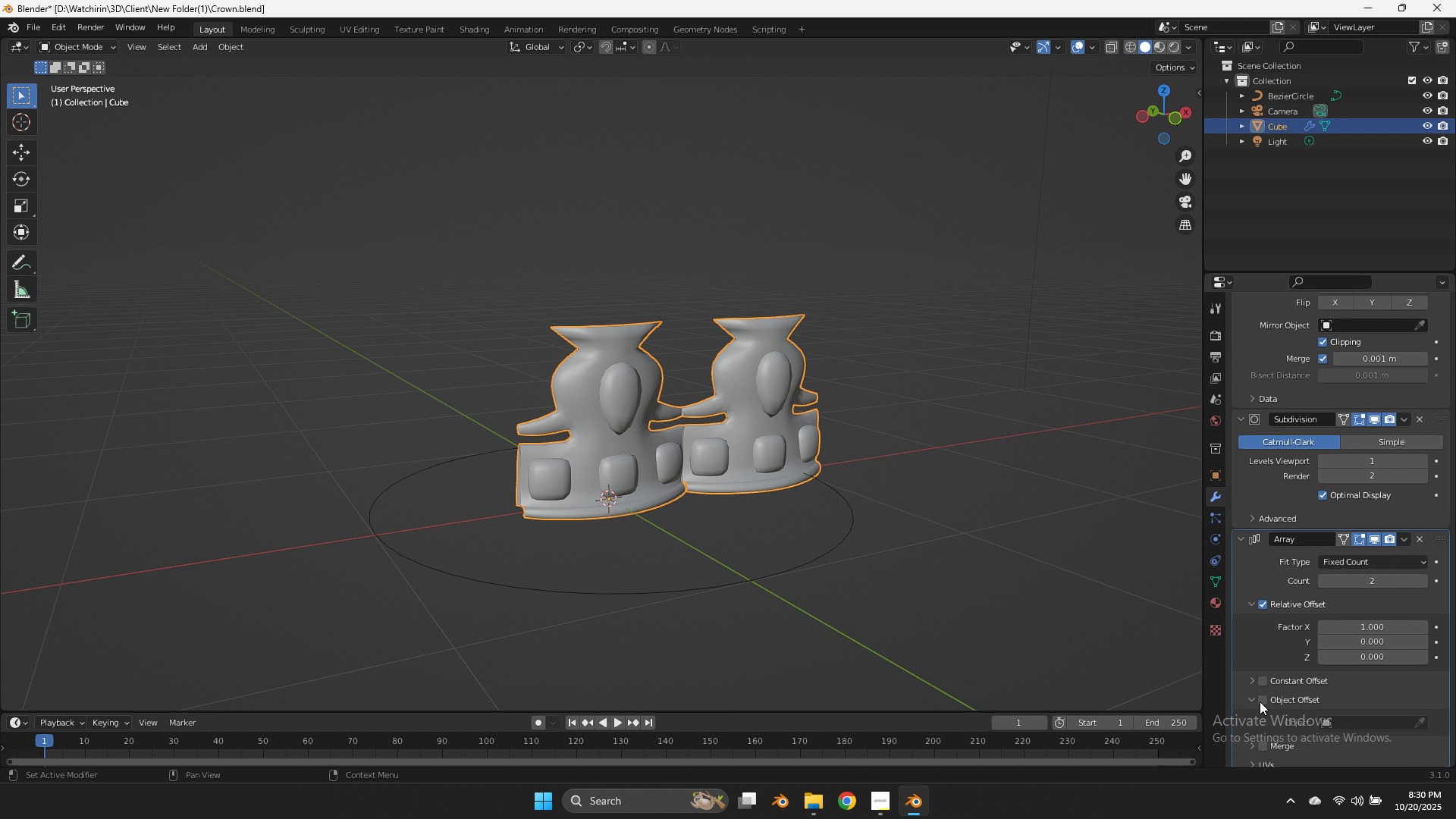 
double_click([1265, 701])
 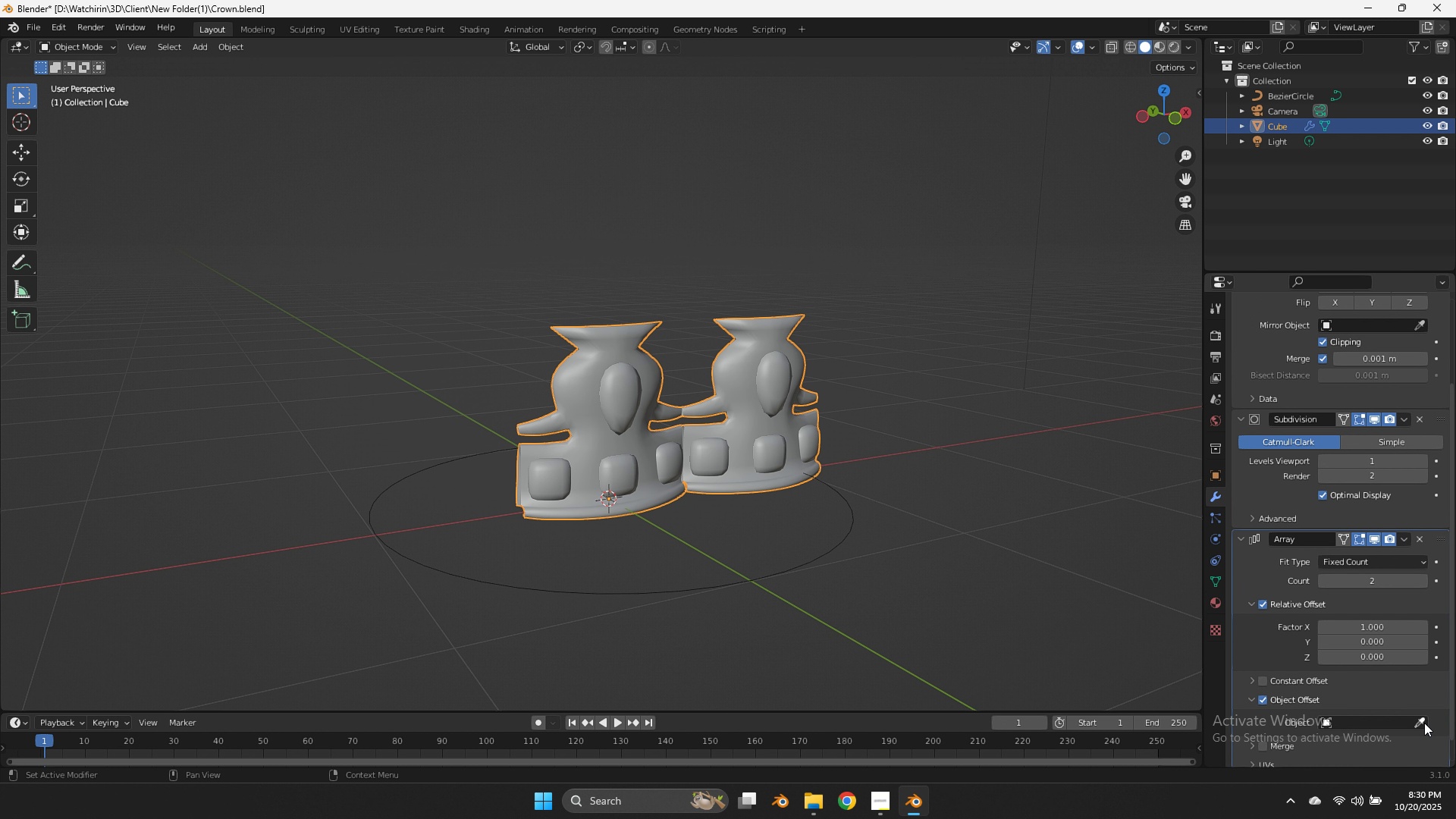 
left_click([1424, 723])
 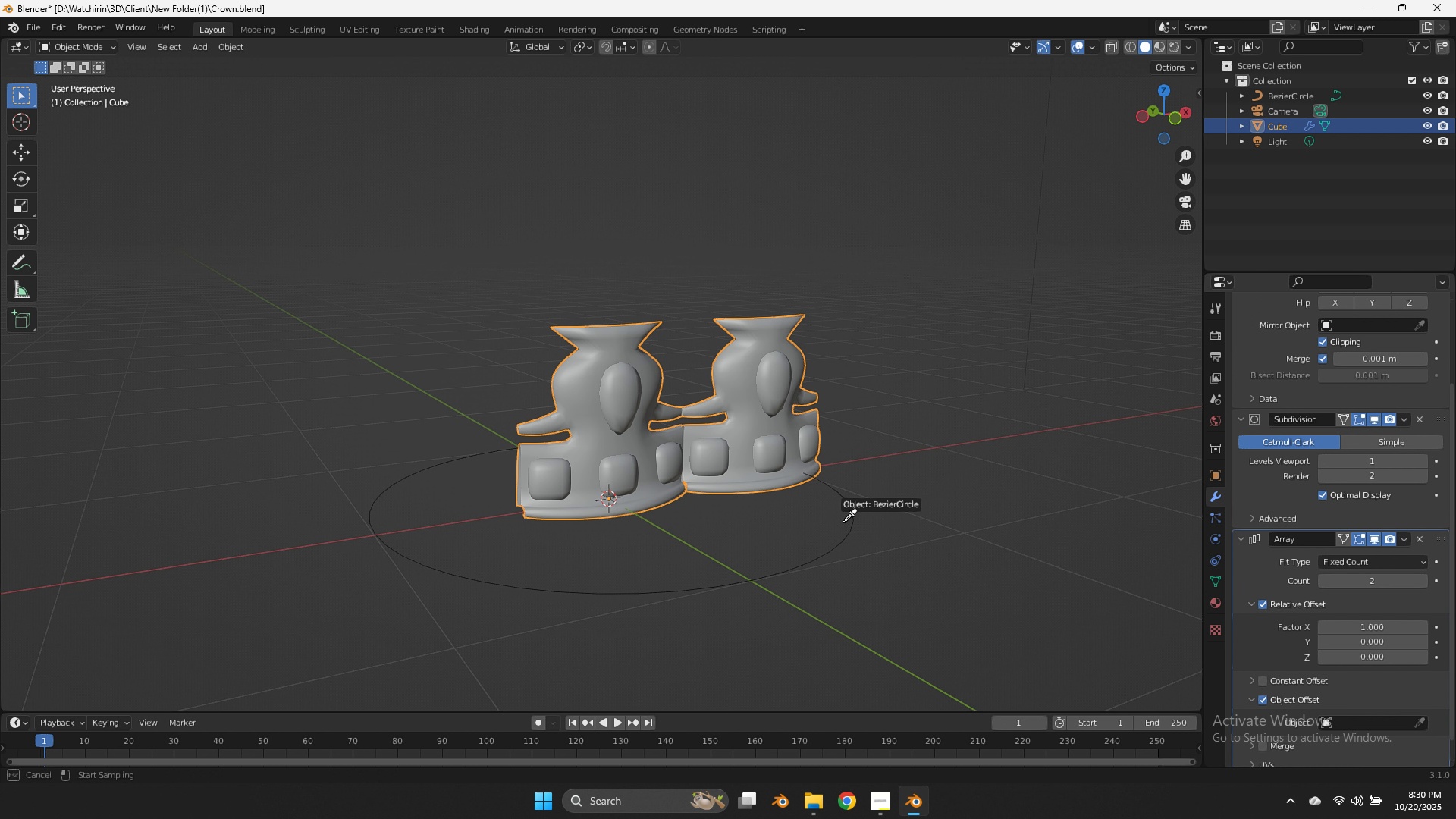 
left_click([845, 522])
 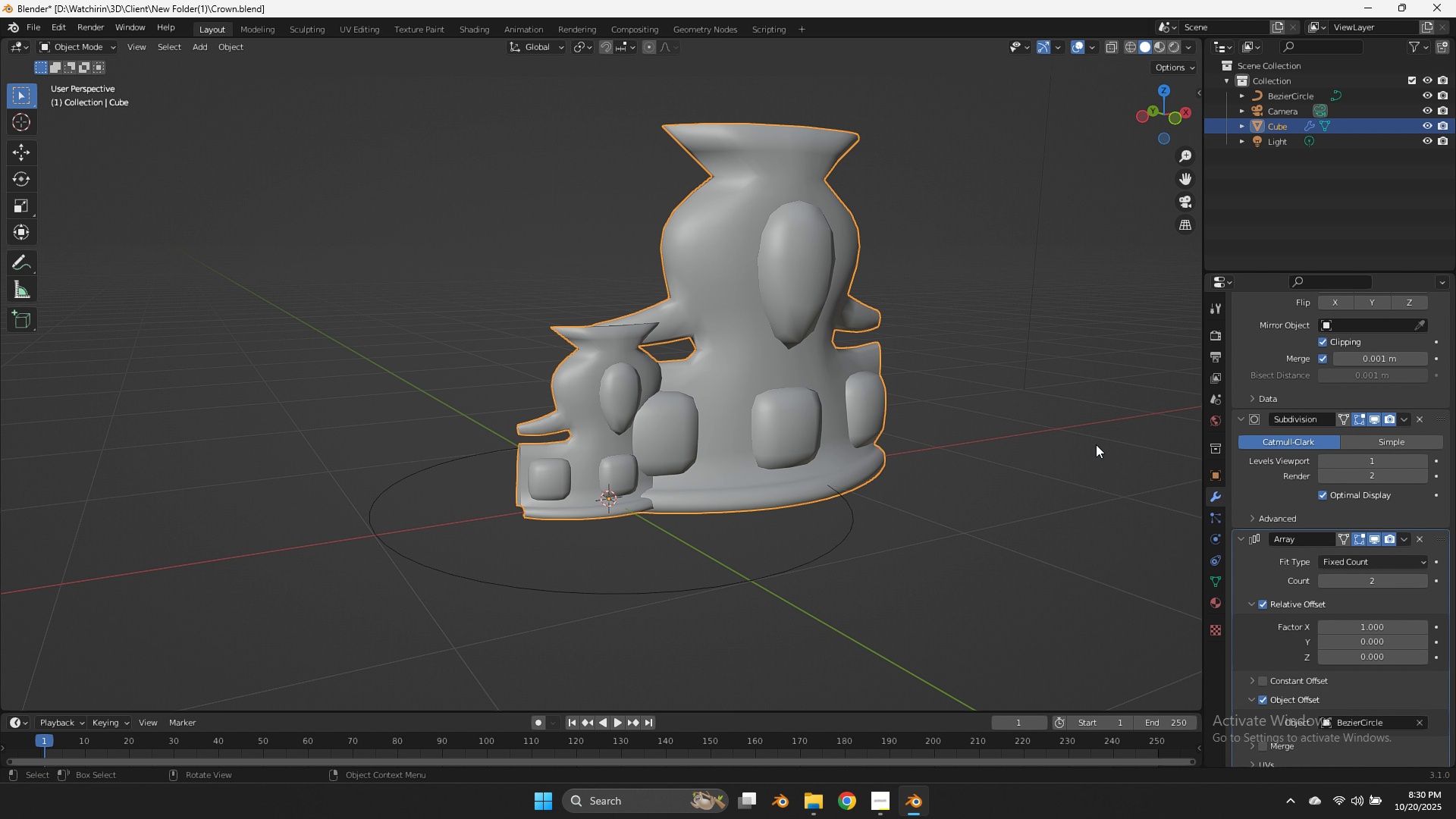 
scroll: coordinate [1310, 653], scroll_direction: down, amount: 8.0
 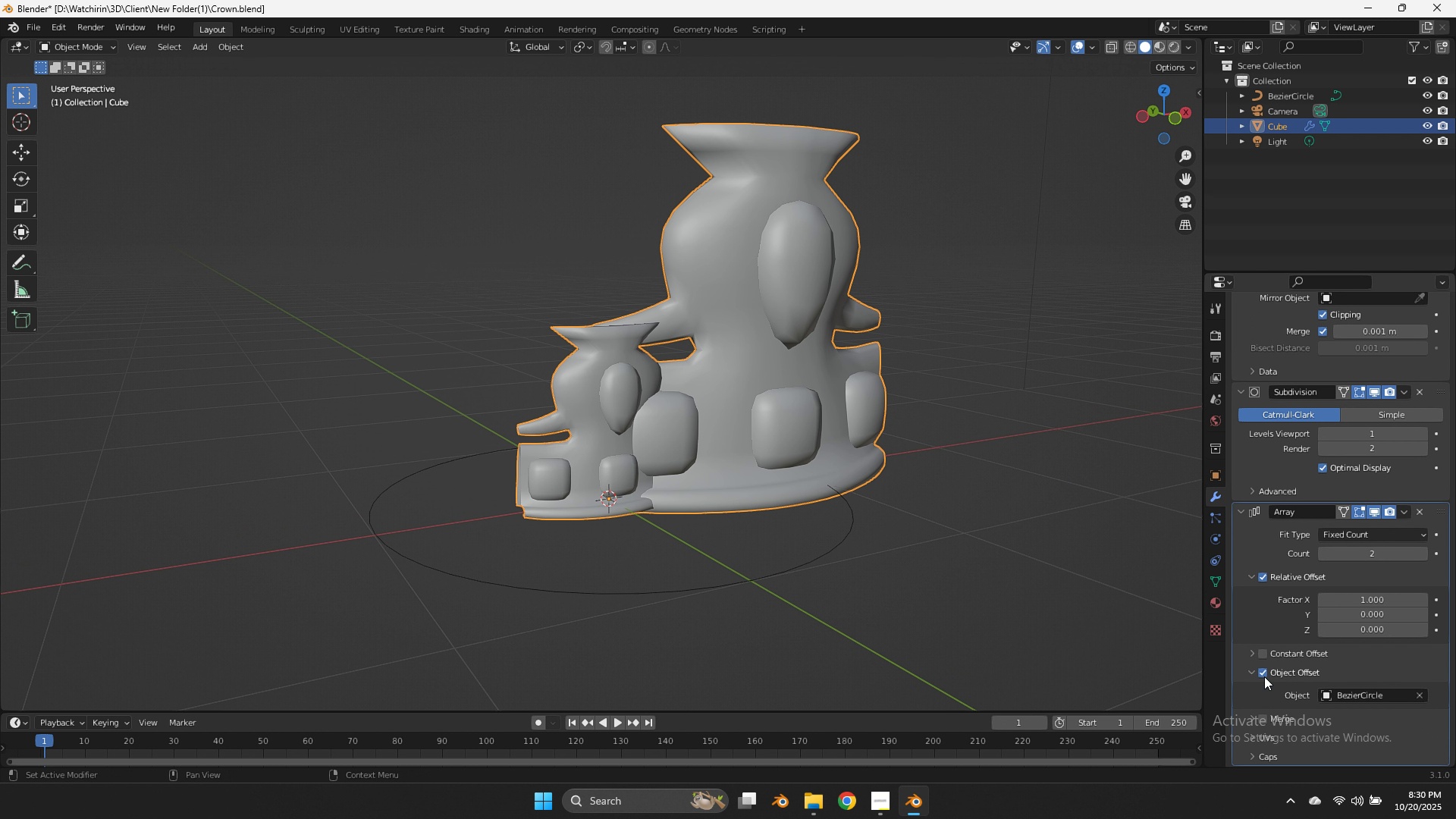 
left_click([1262, 676])
 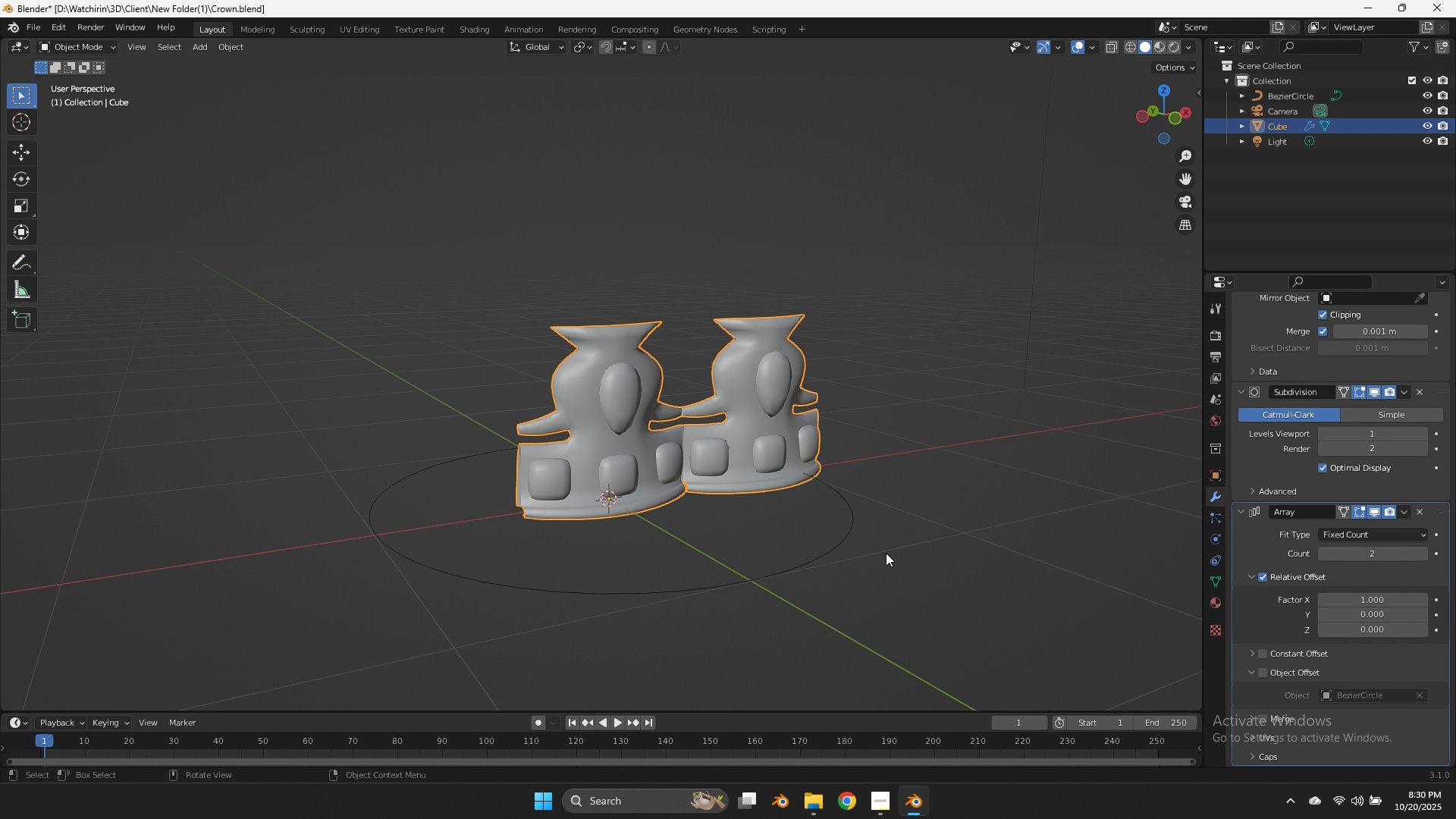 
left_click([852, 530])
 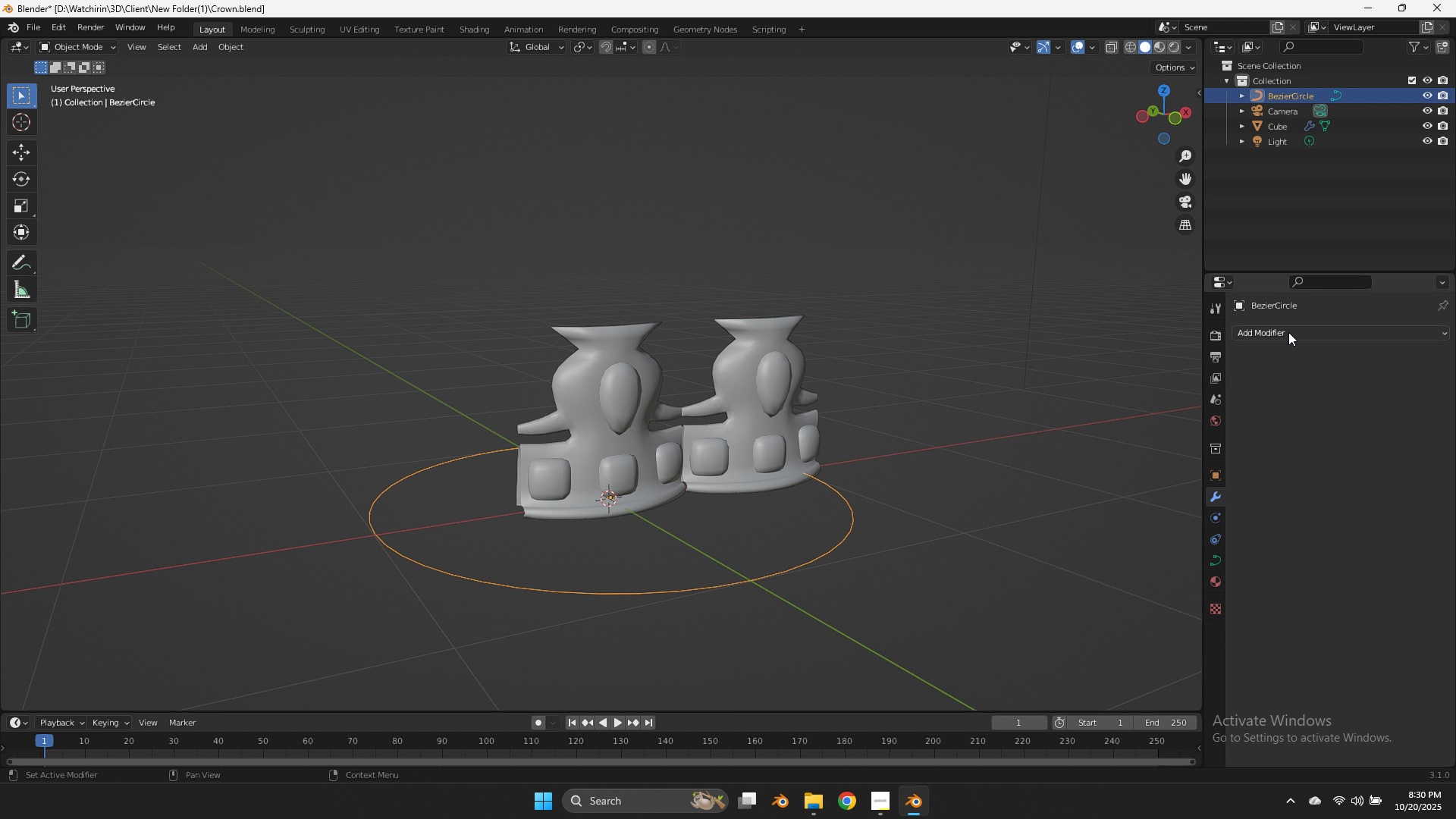 
left_click([1288, 332])
 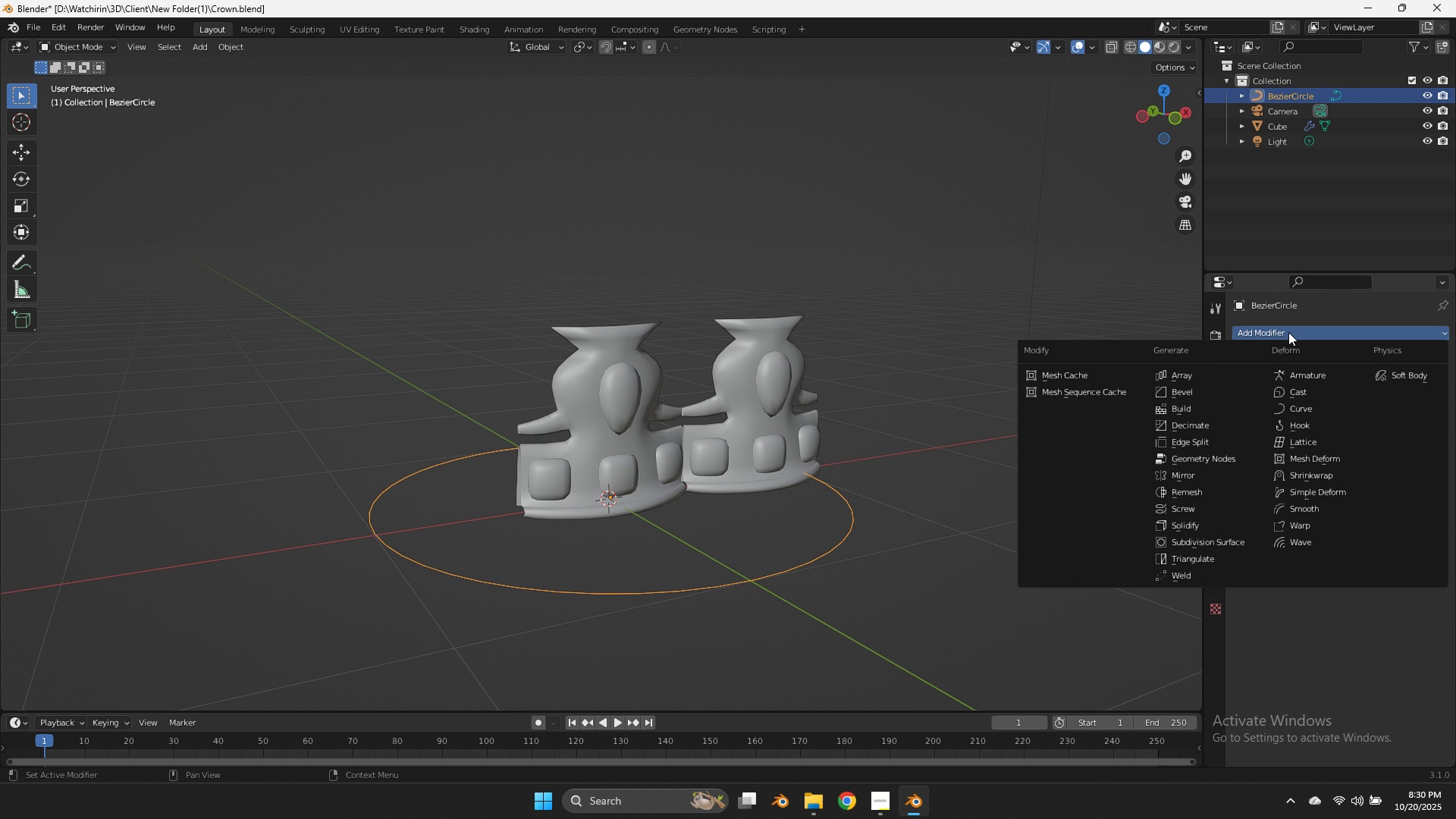 
left_click([745, 431])
 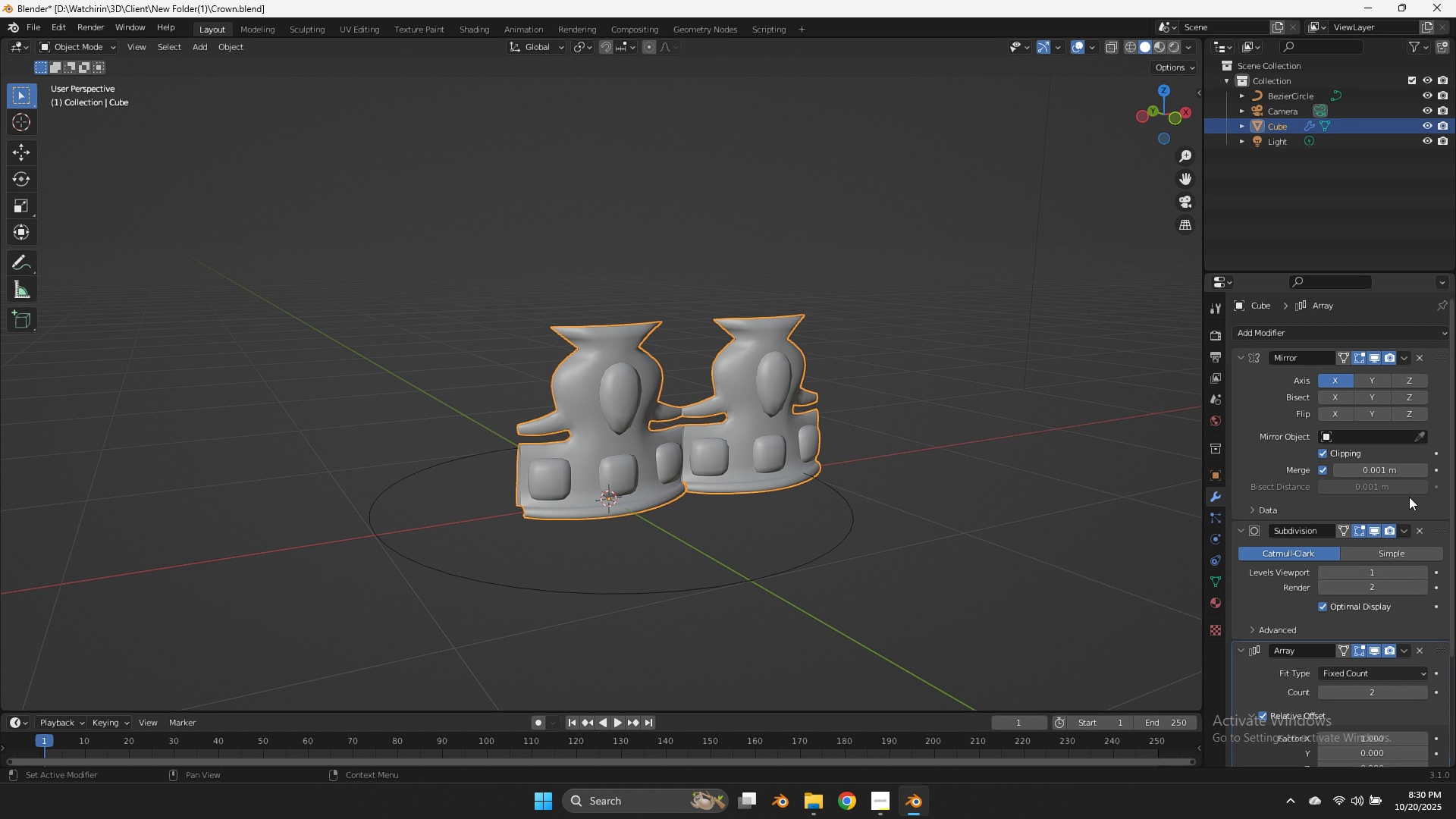 
left_click([1244, 646])
 